 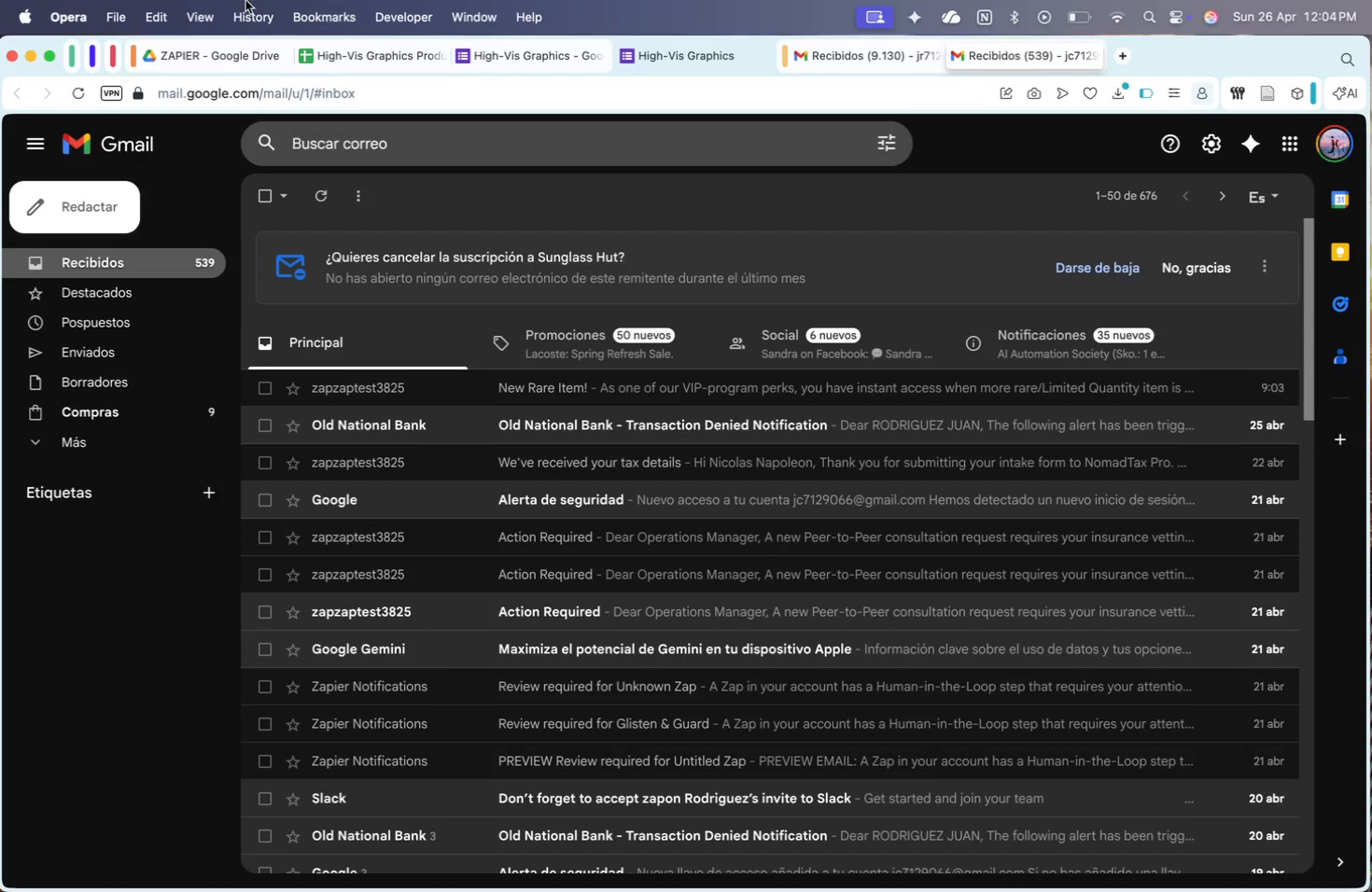 
left_click([316, 212])
 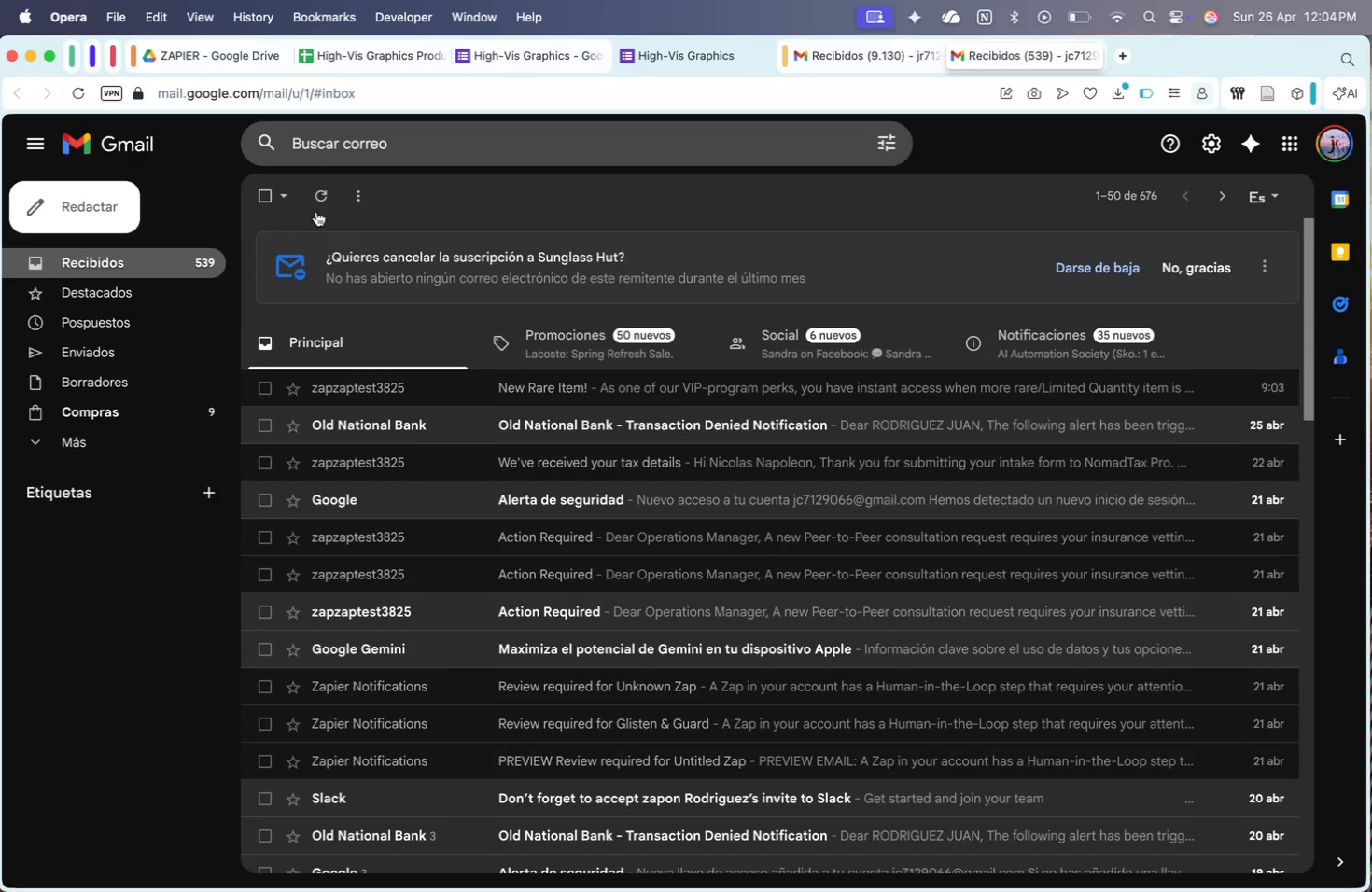 
left_click([319, 202])
 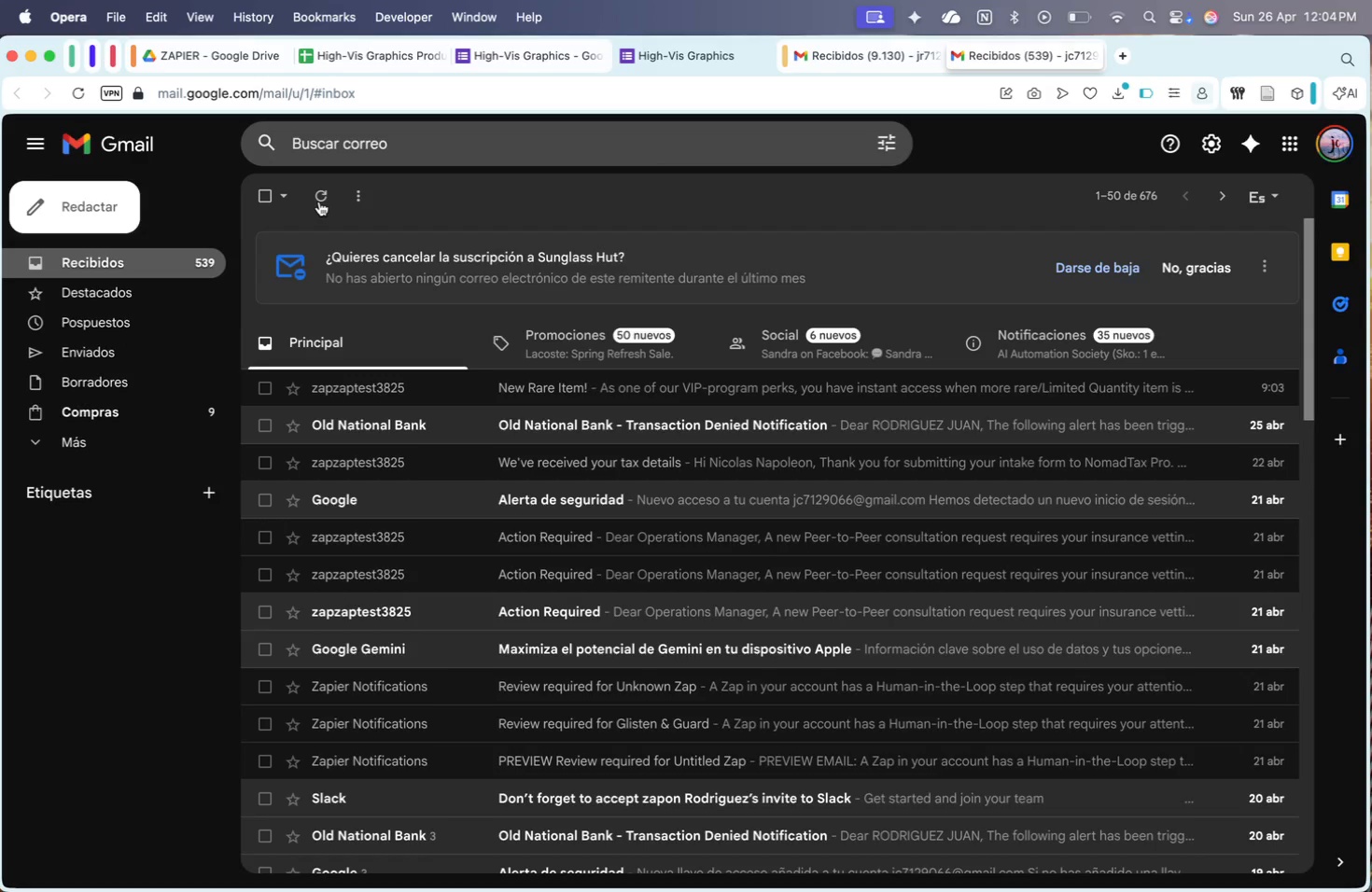 
wait(18.21)
 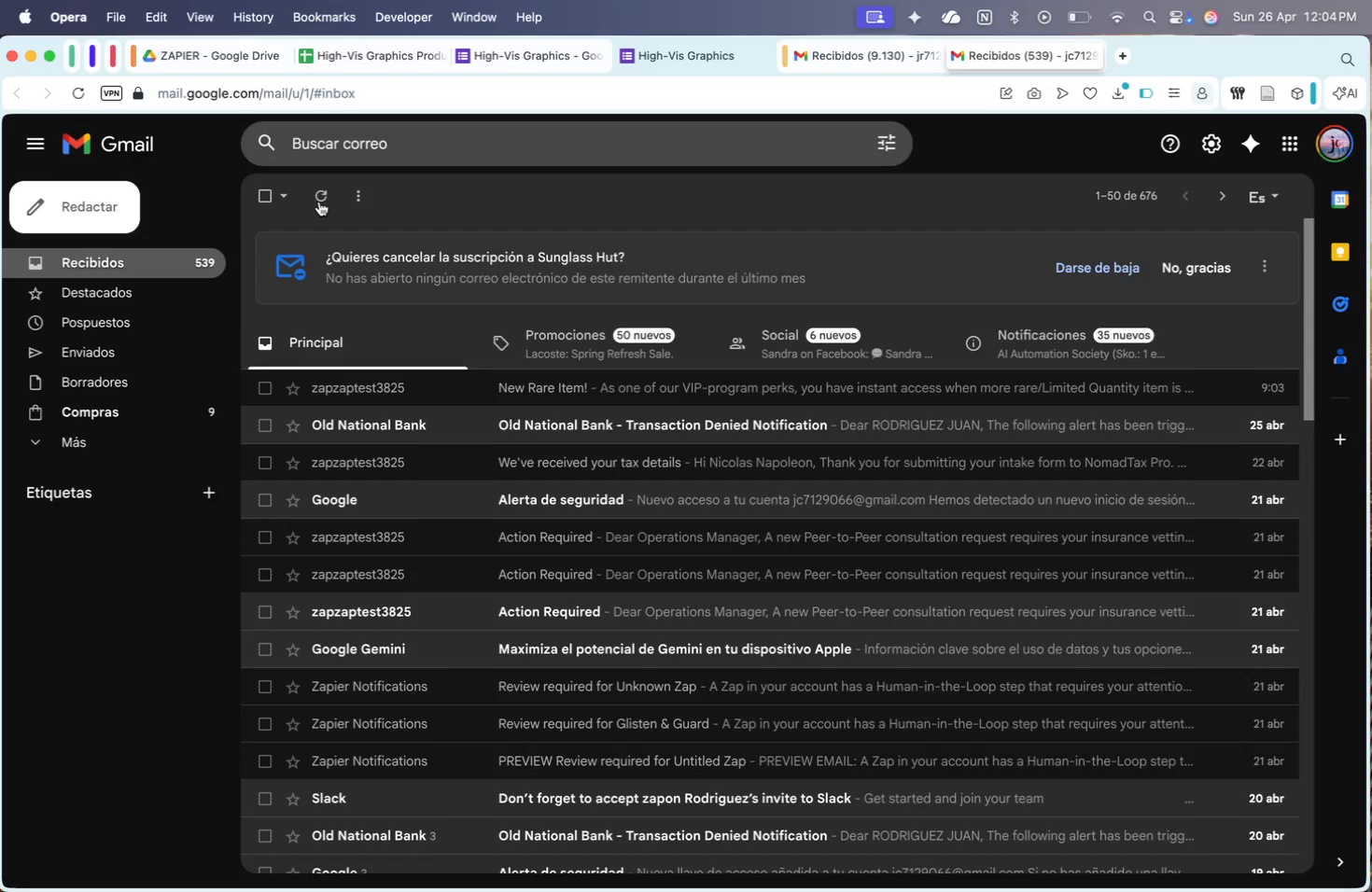 
left_click([319, 202])
 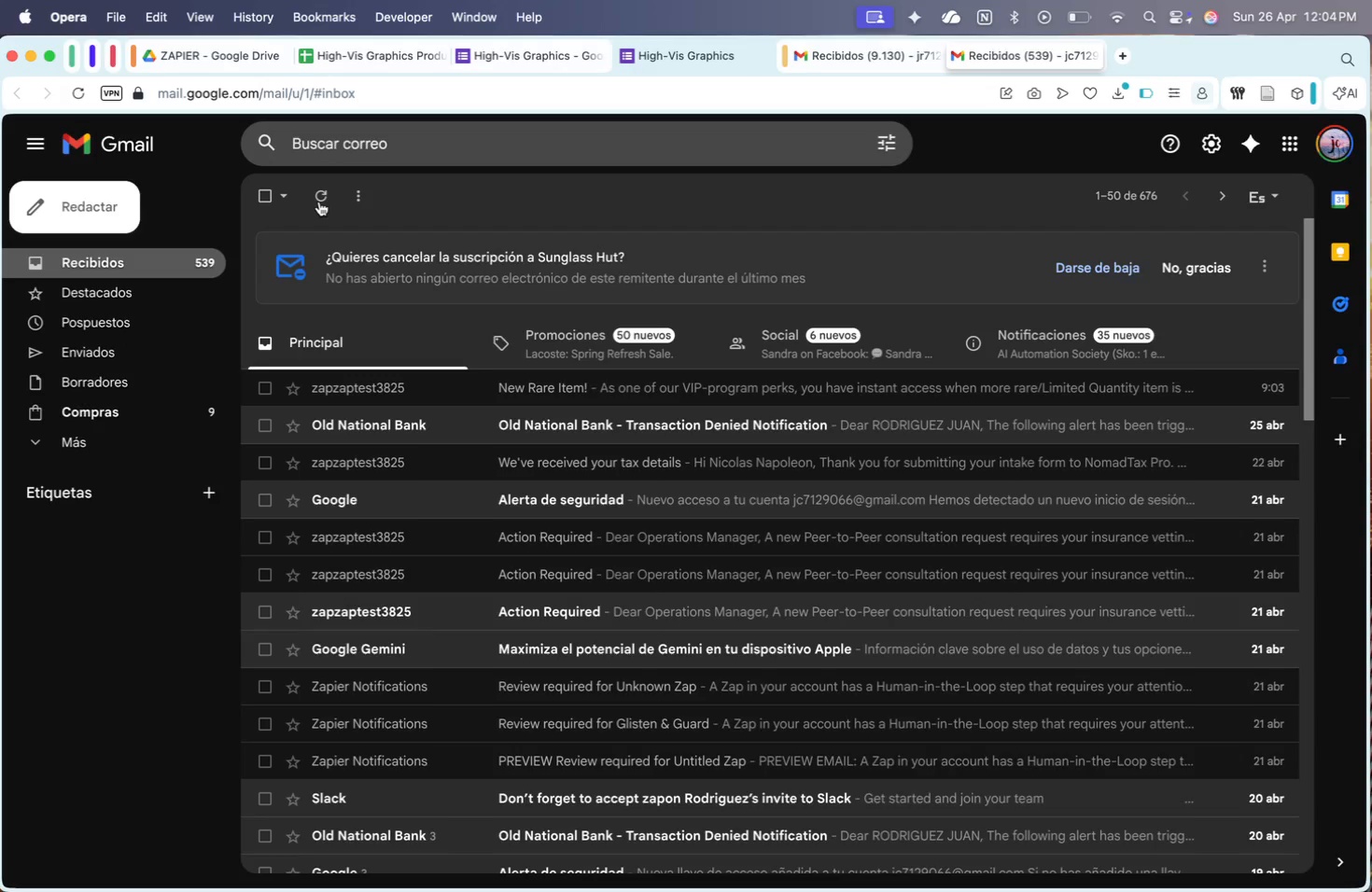 
left_click([319, 202])
 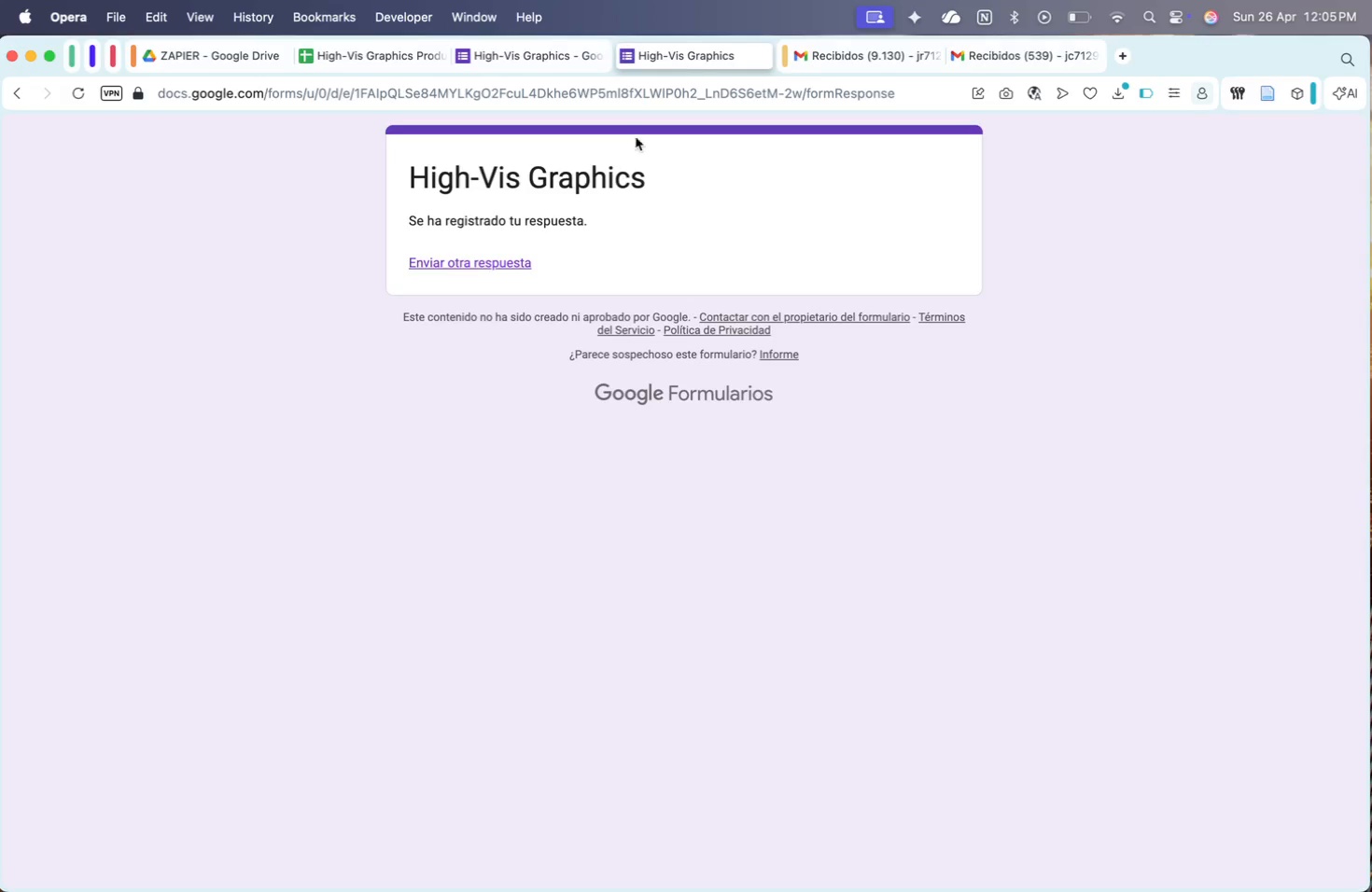 
left_click([1082, 52])
 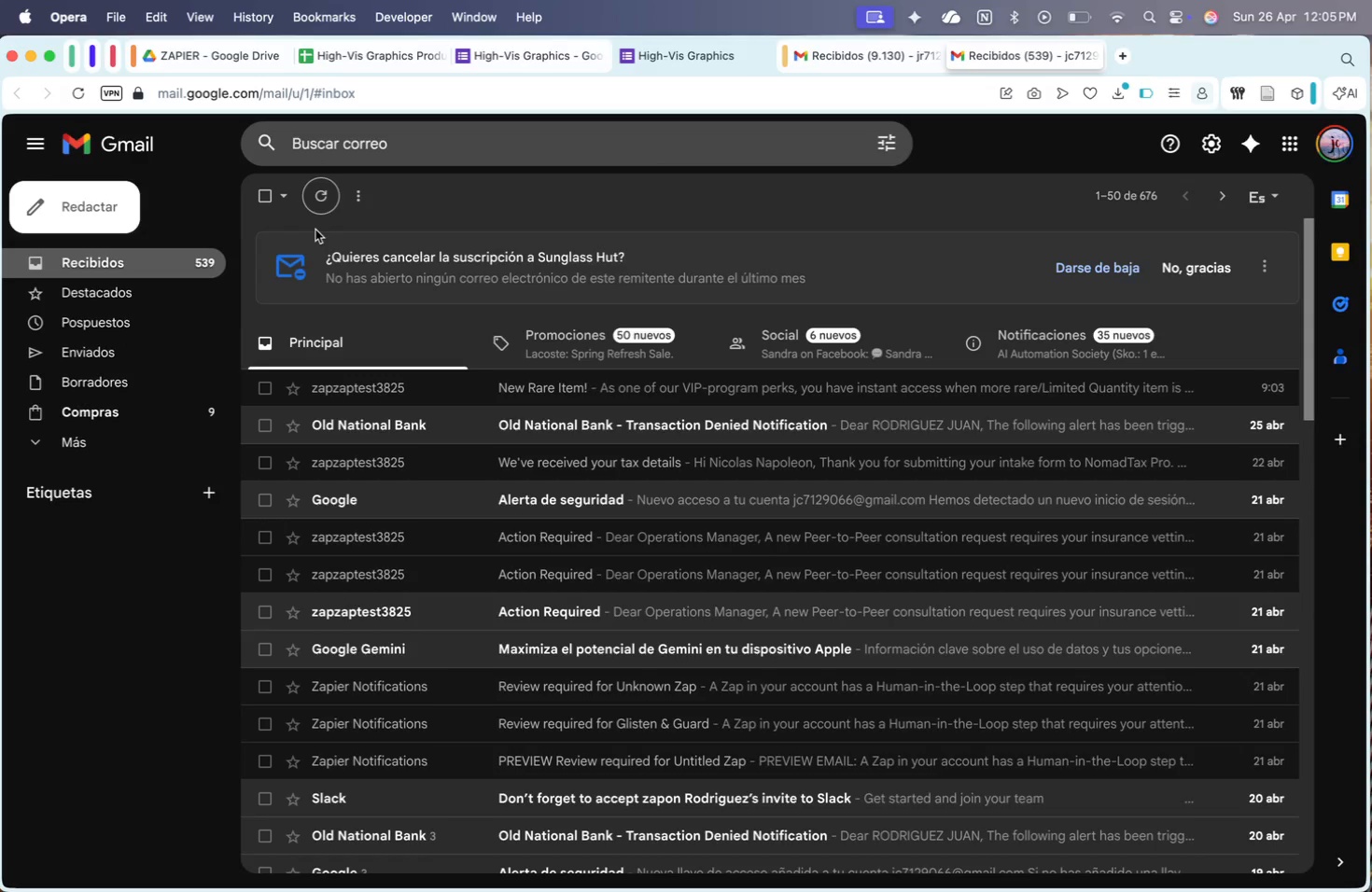 
left_click([315, 211])
 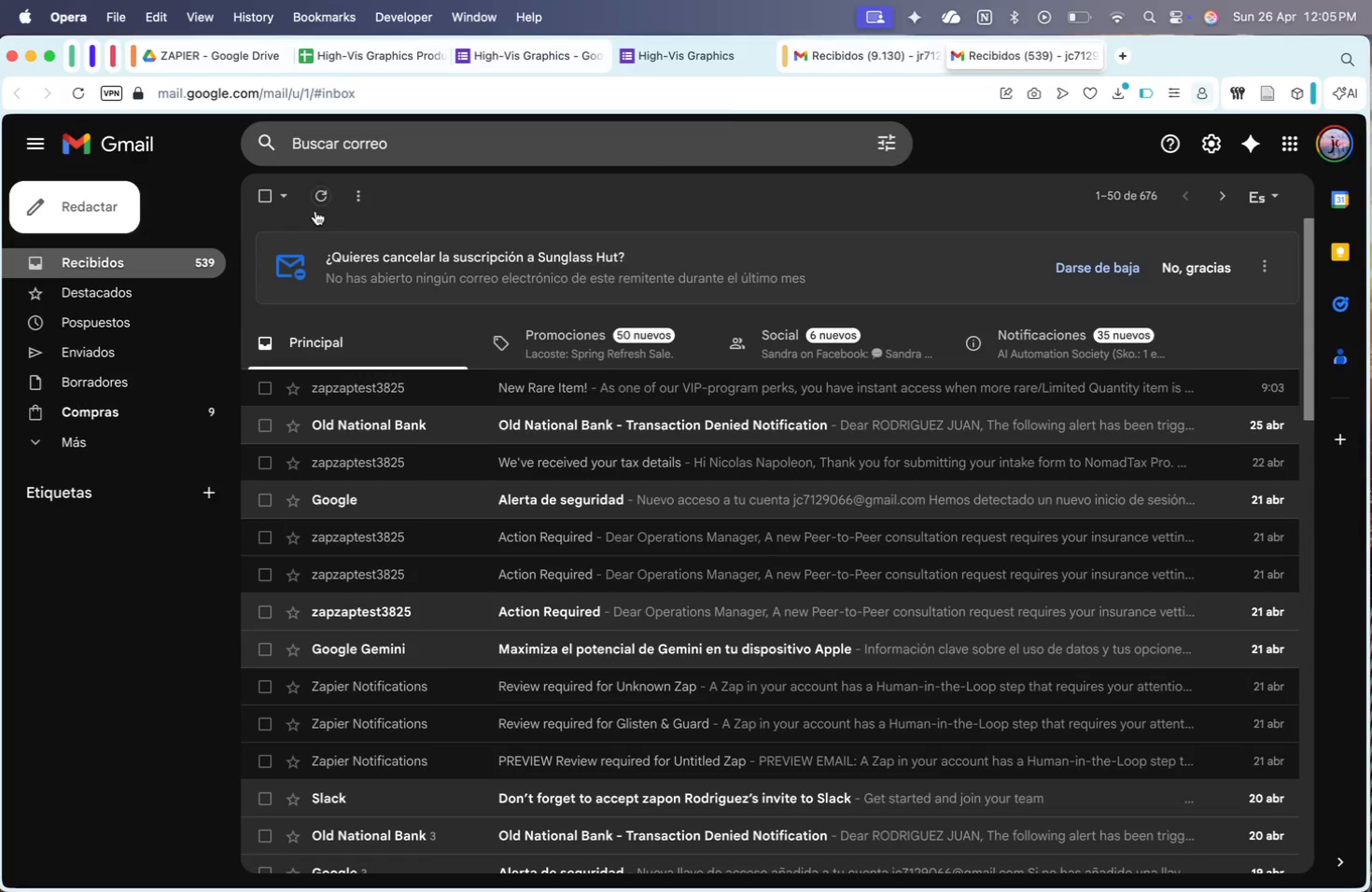 
double_click([315, 211])
 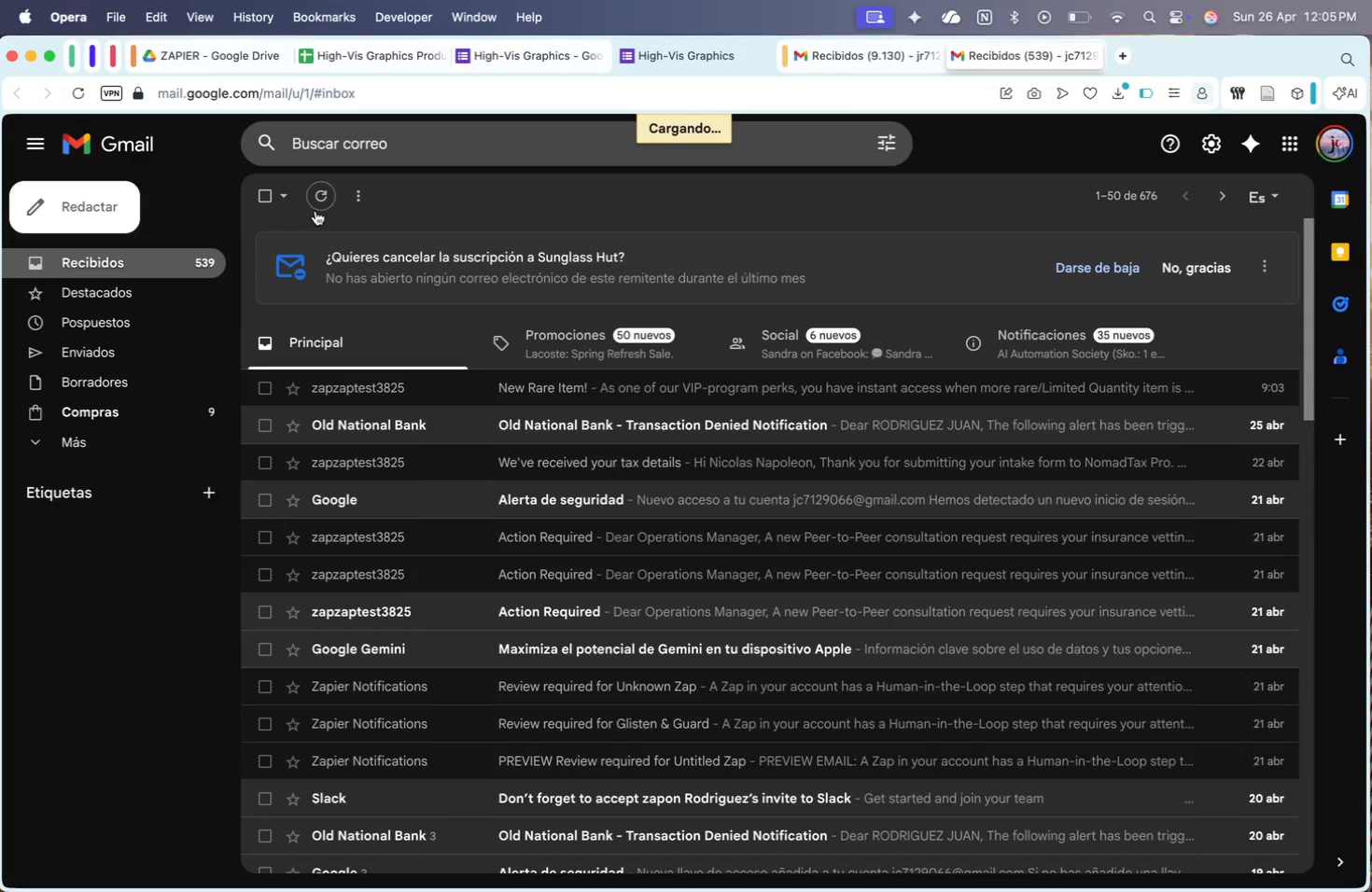 
double_click([315, 211])
 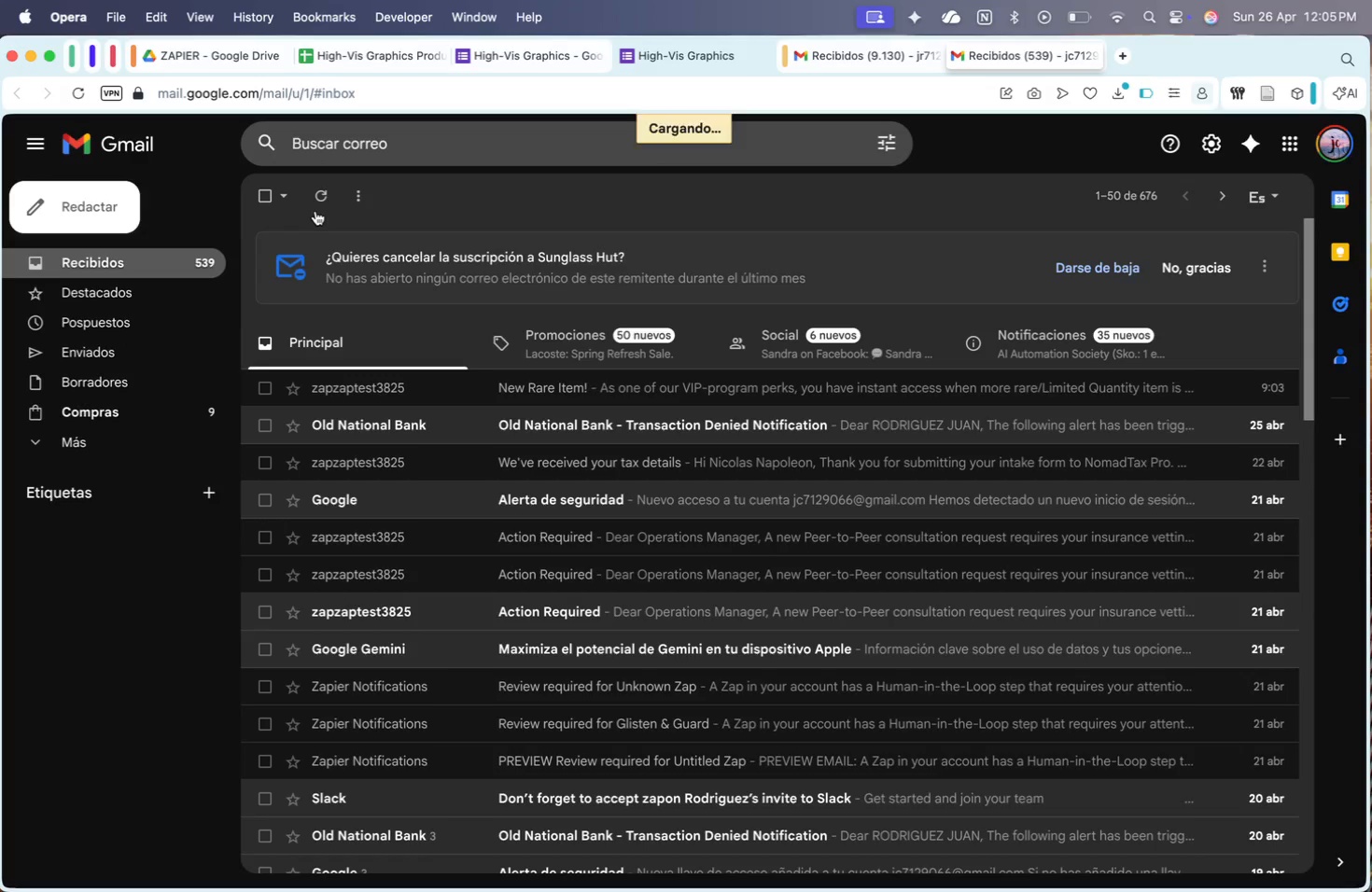 
triple_click([315, 211])
 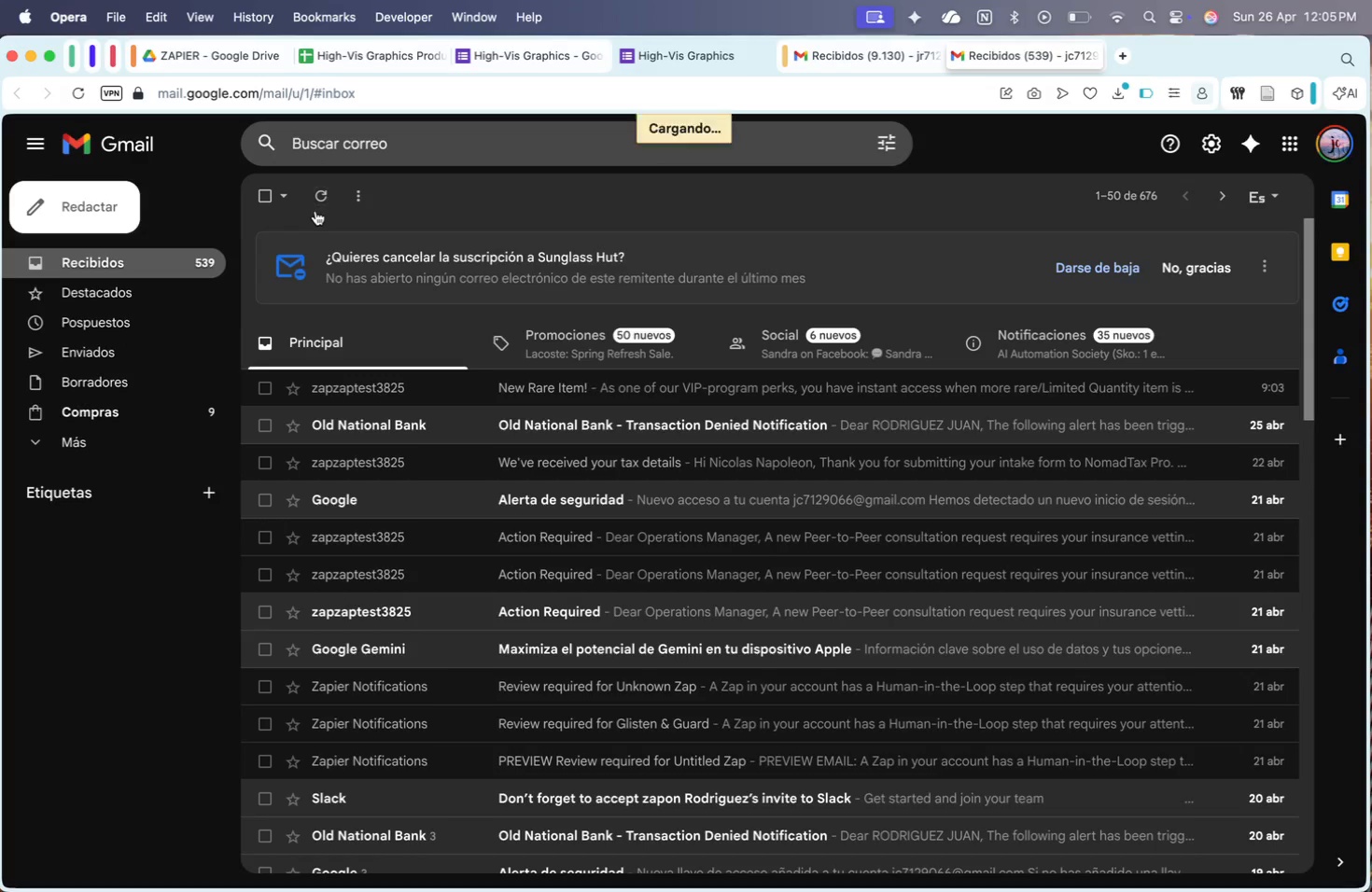 
triple_click([315, 211])
 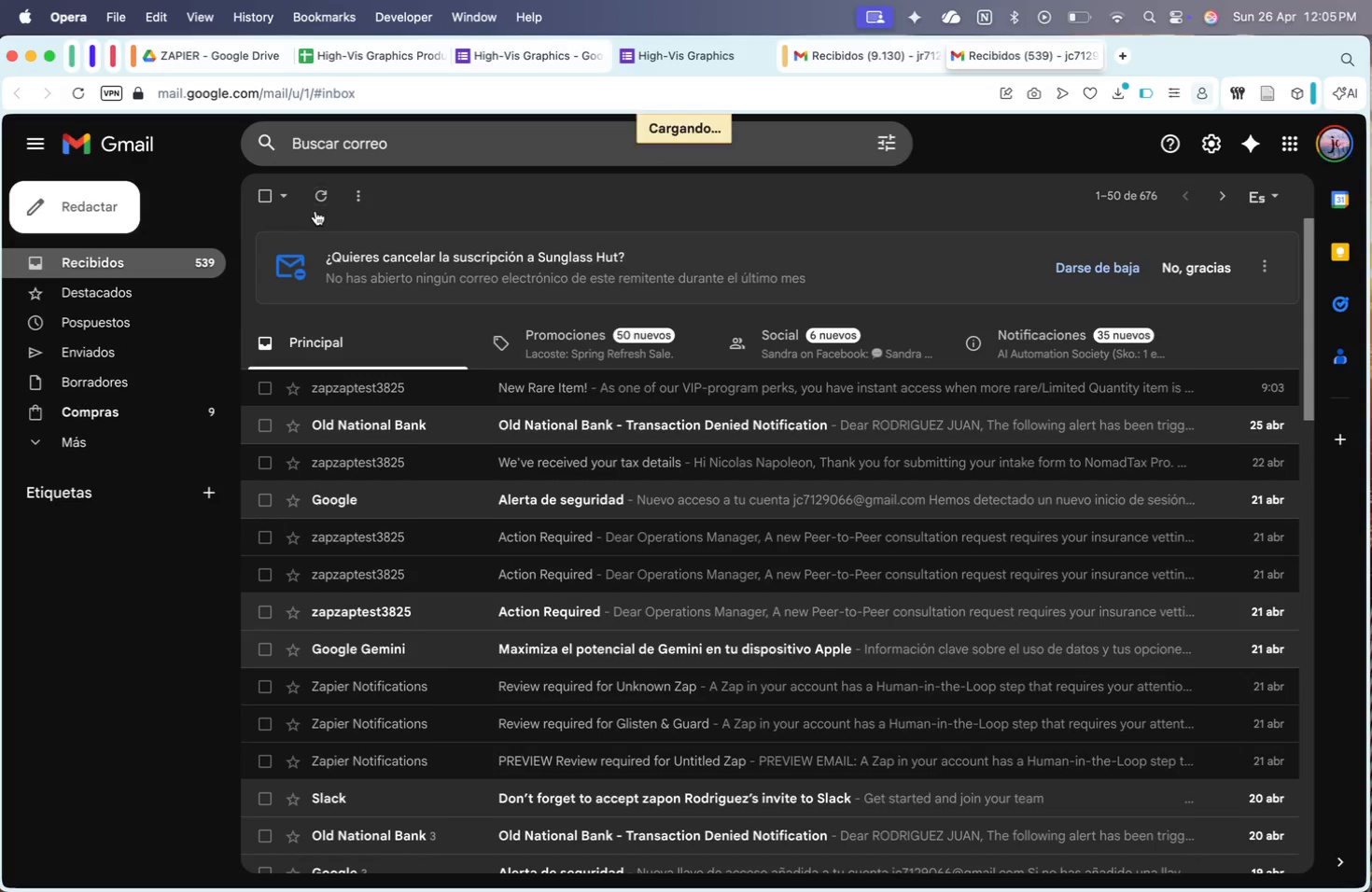 
triple_click([315, 211])
 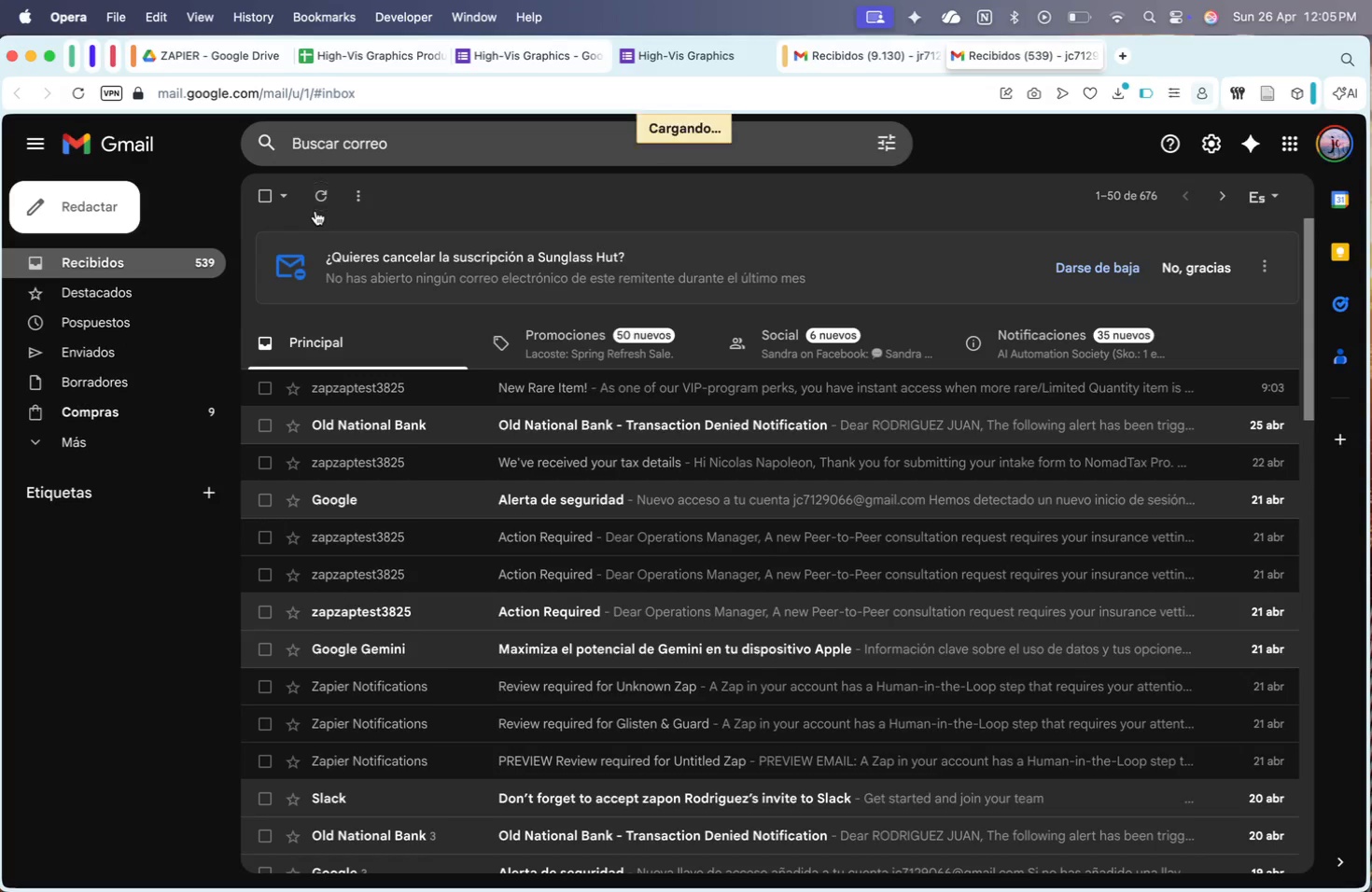 
triple_click([315, 211])
 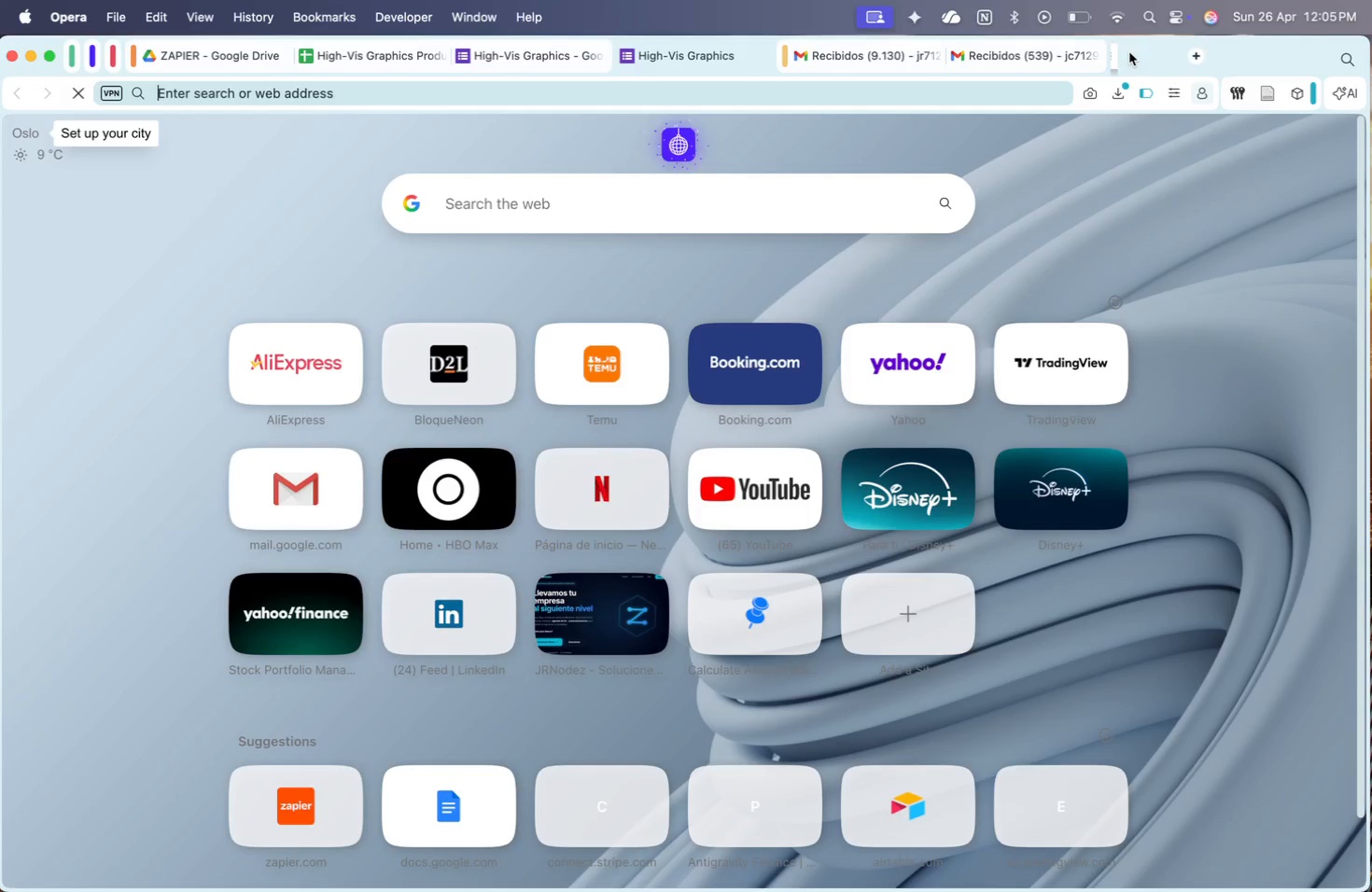 
type(zapie)
 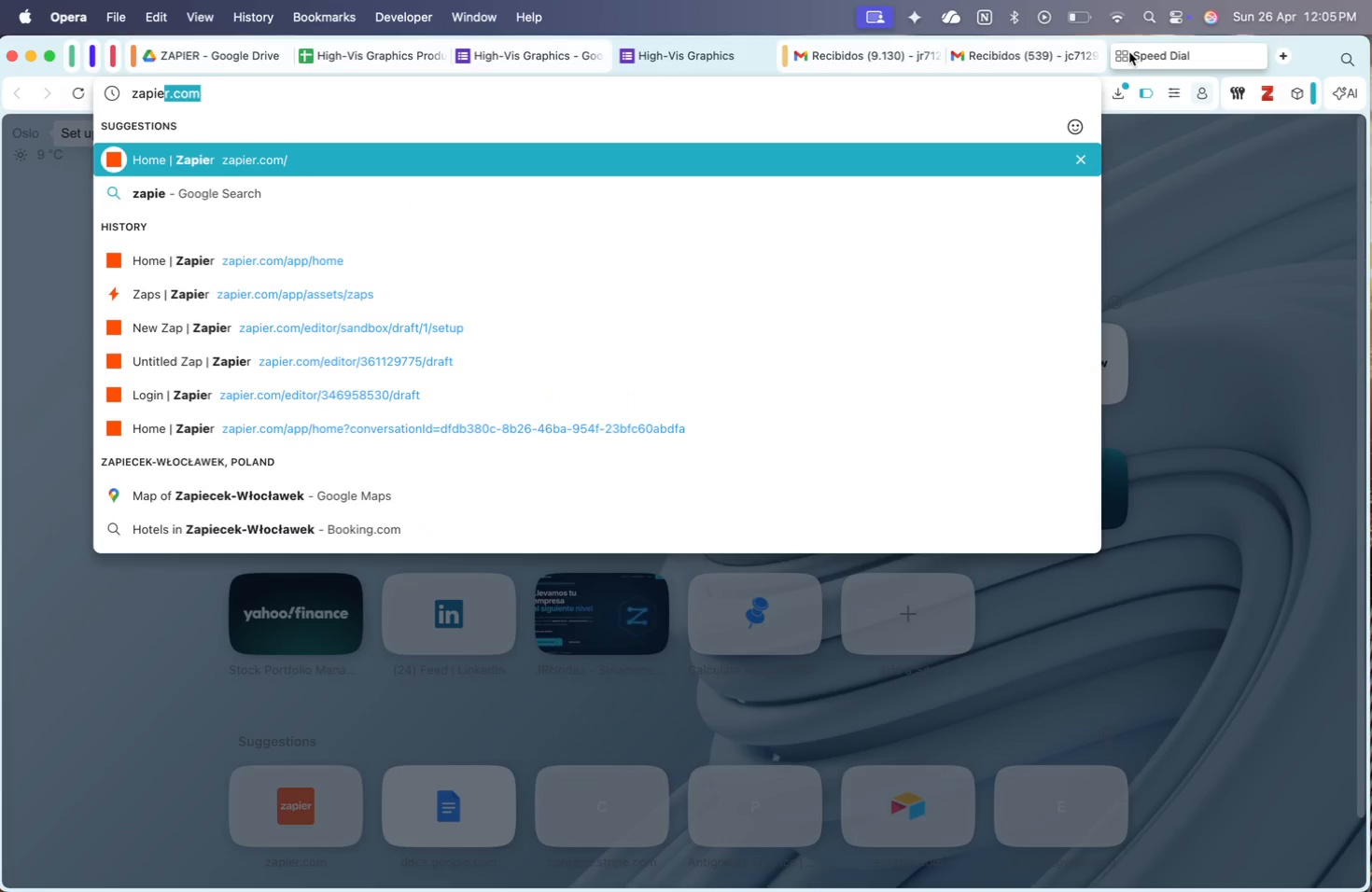 
key(Enter)
 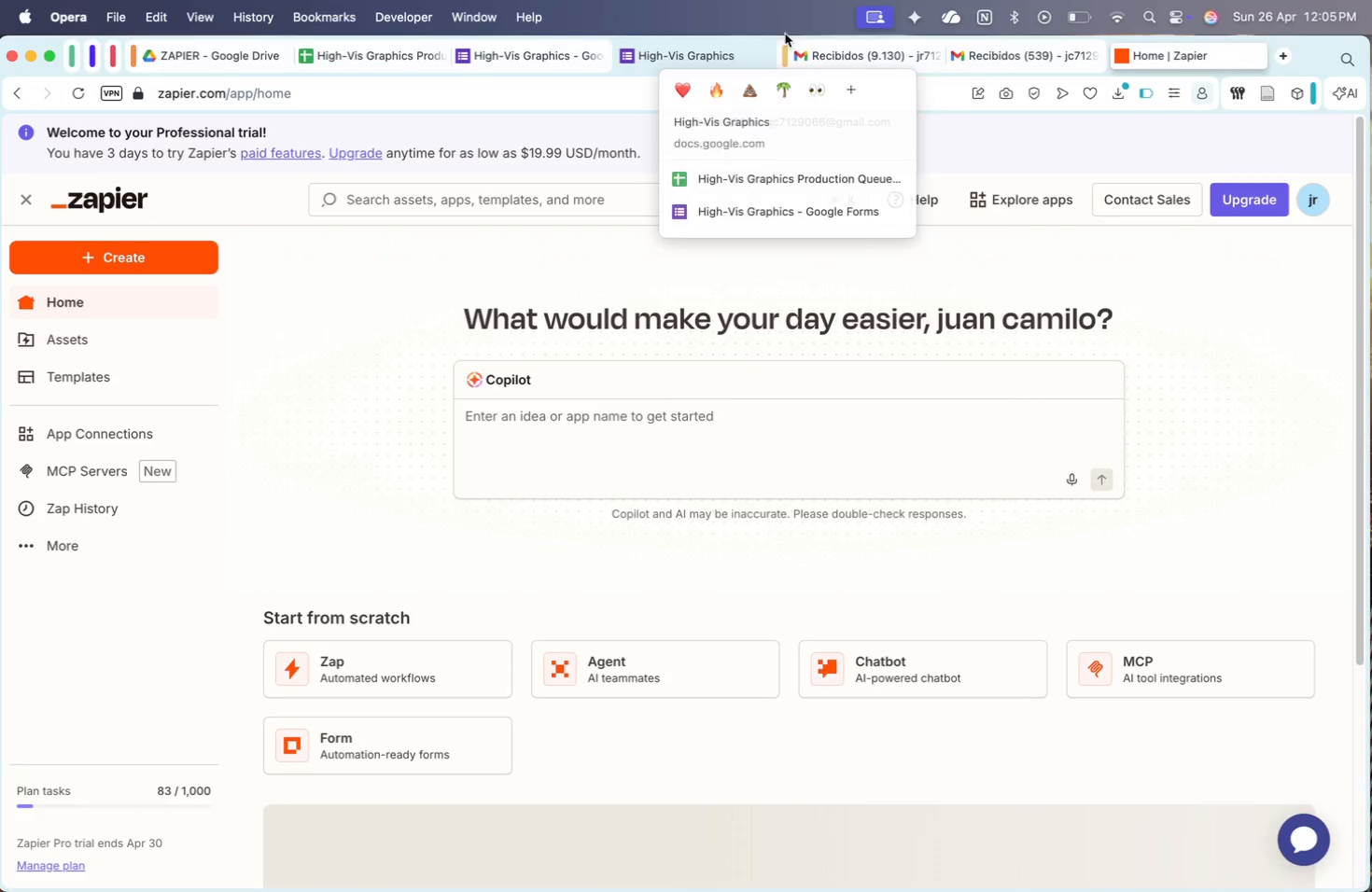 
left_click([151, 349])
 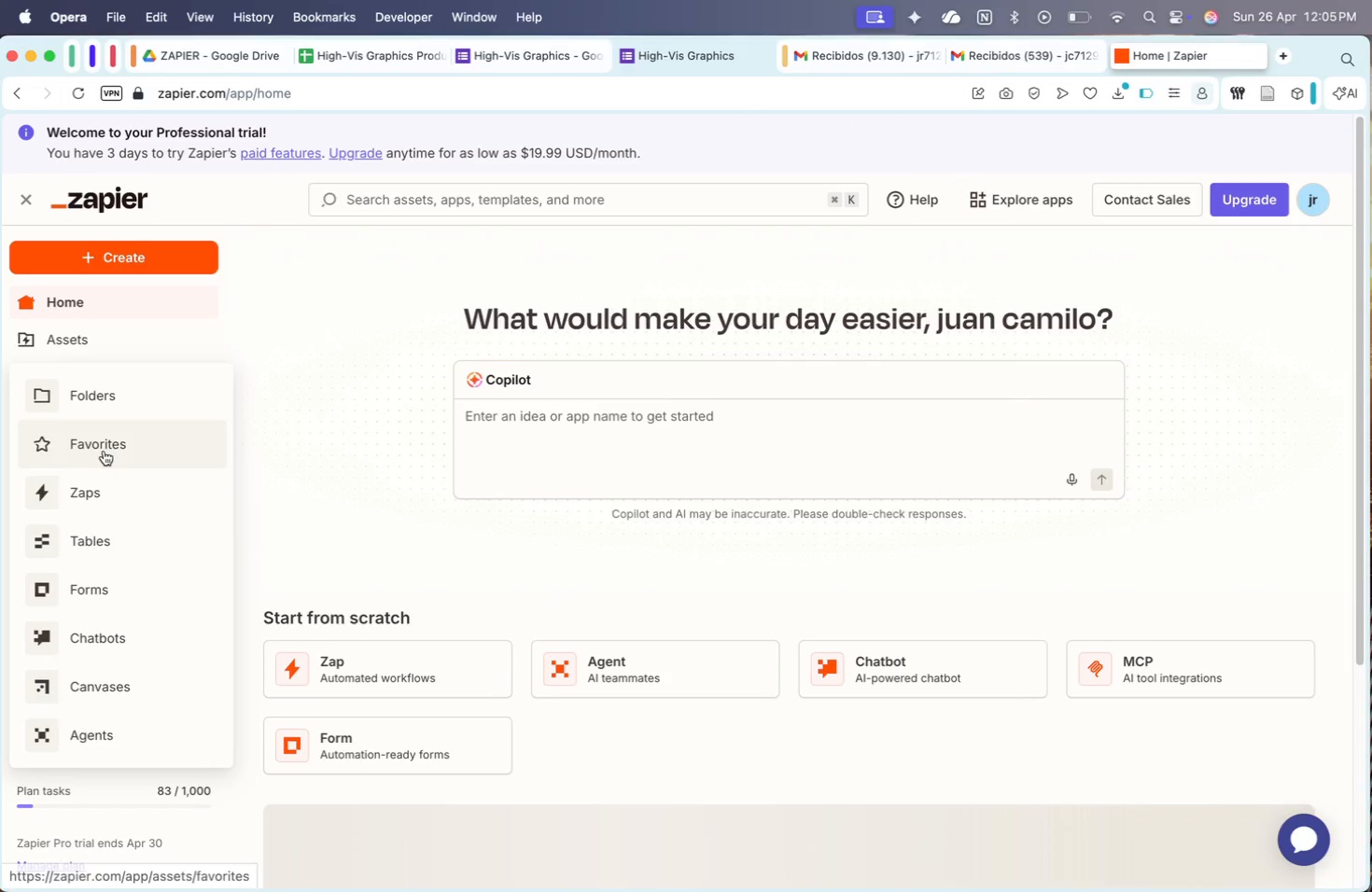 
left_click([97, 495])
 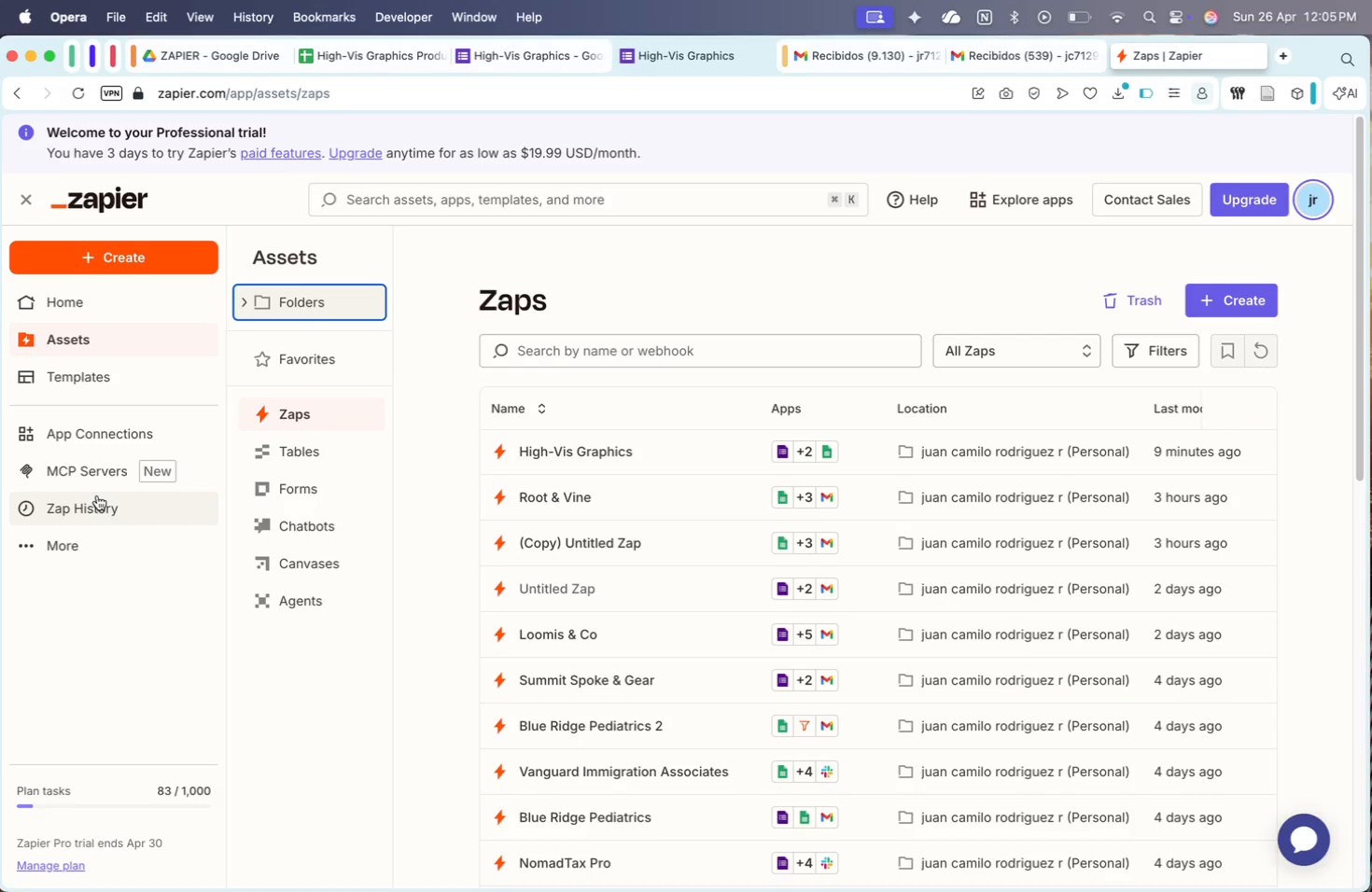 
wait(6.96)
 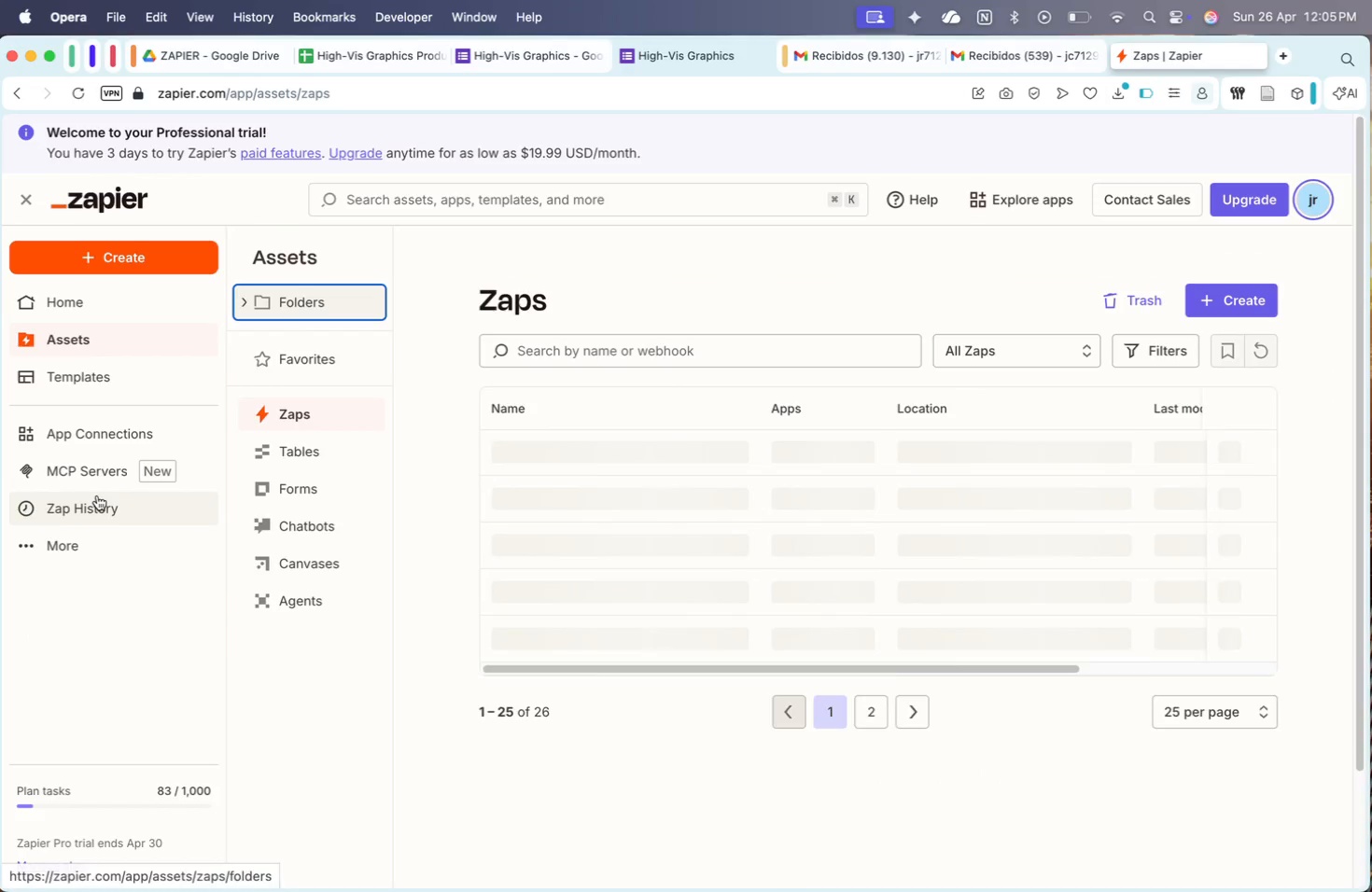 
scroll: coordinate [592, 560], scroll_direction: down, amount: 129.0
 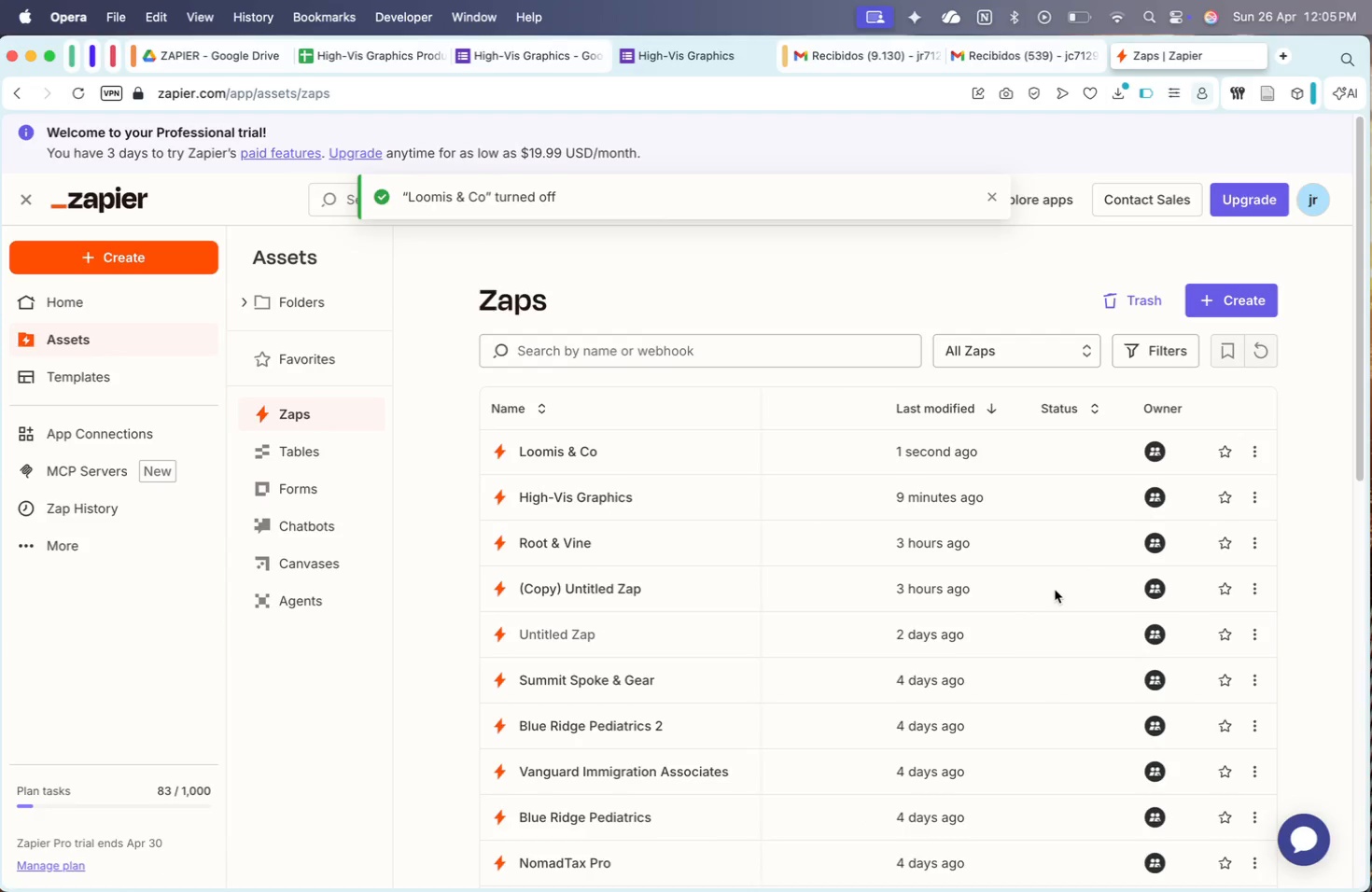 
left_click_drag(start_coordinate=[1067, 590], to_coordinate=[1067, 578])
 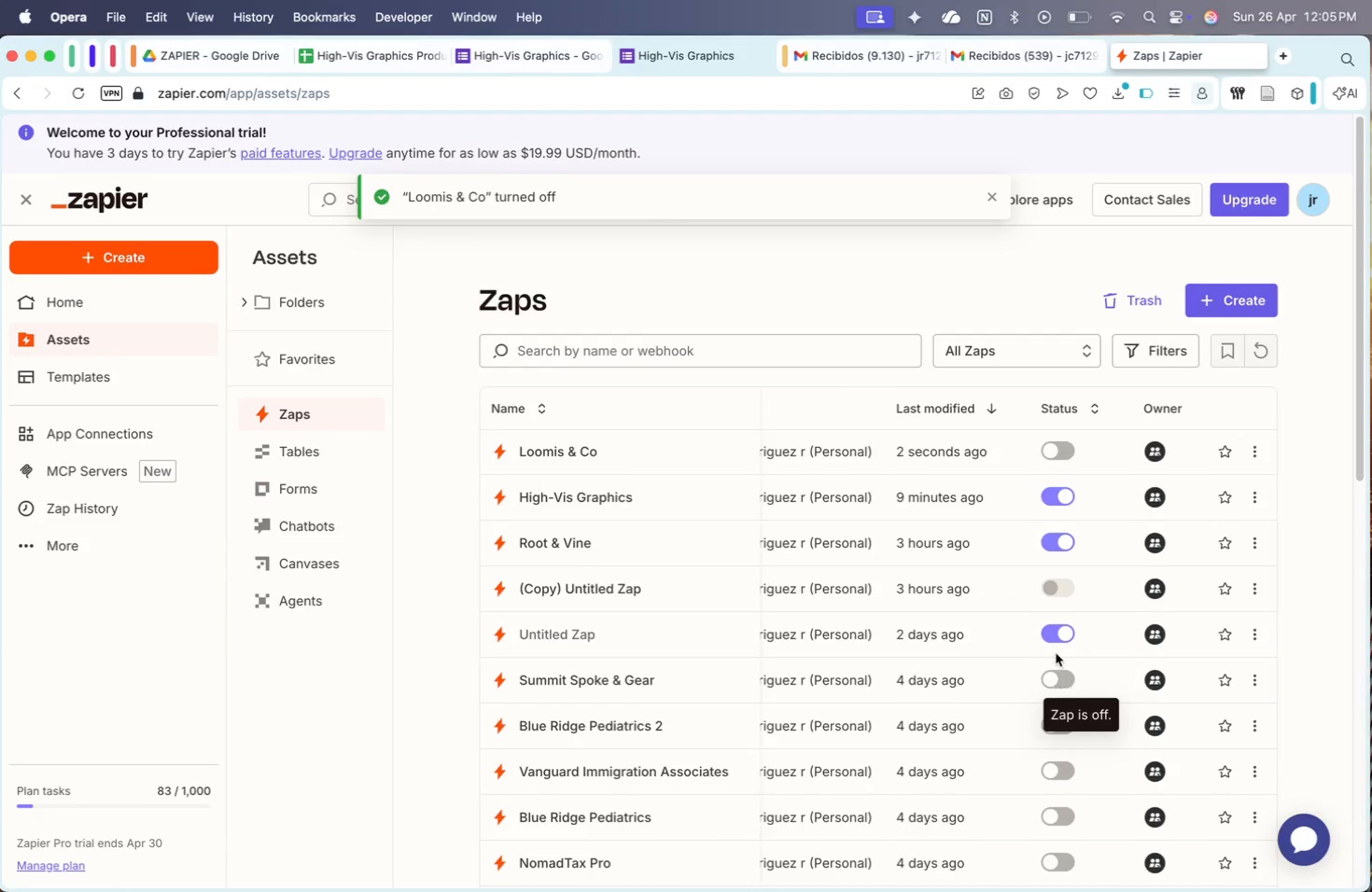 
left_click([1061, 636])
 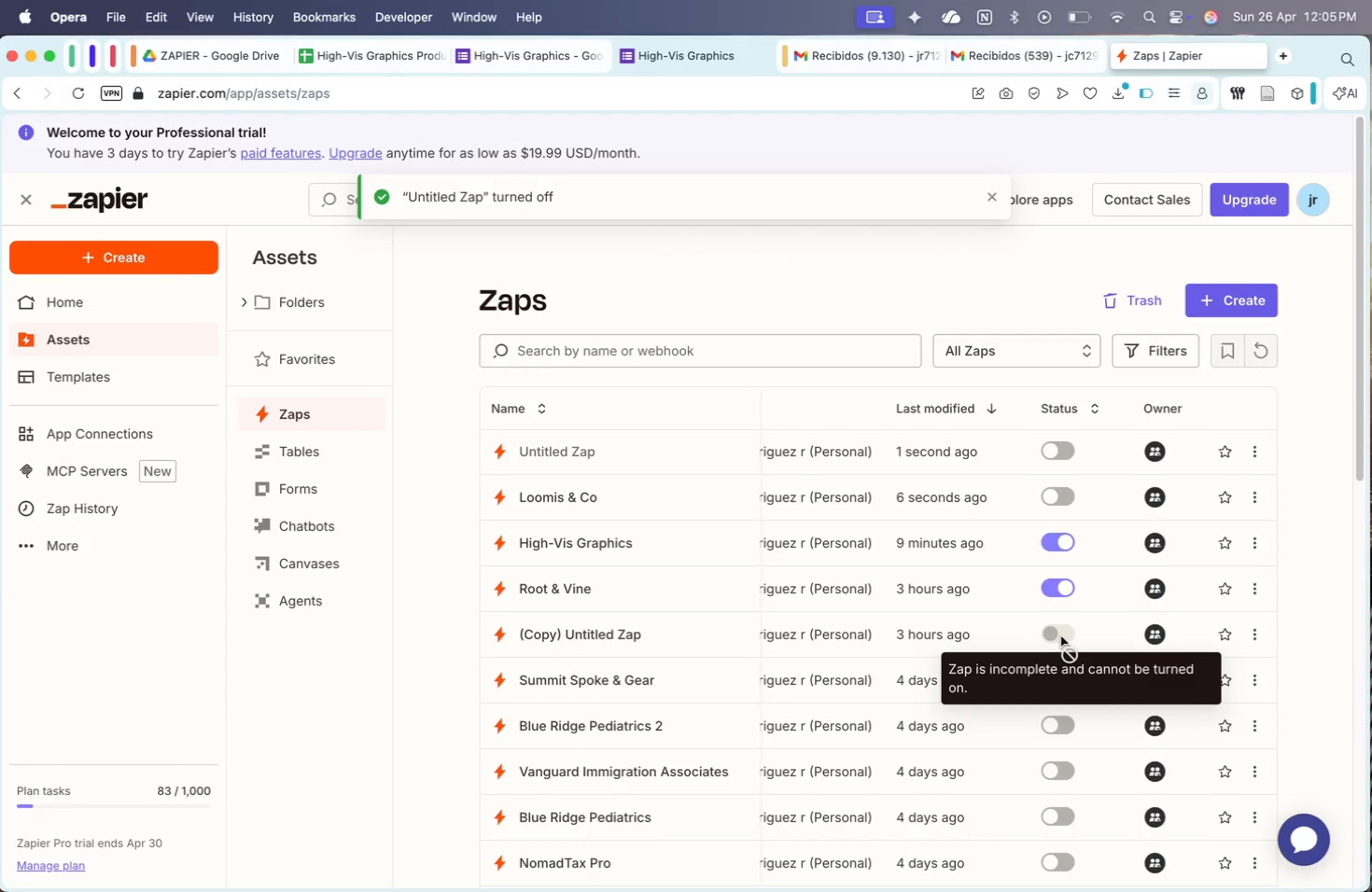 
scroll: coordinate [874, 583], scroll_direction: up, amount: 17.0
 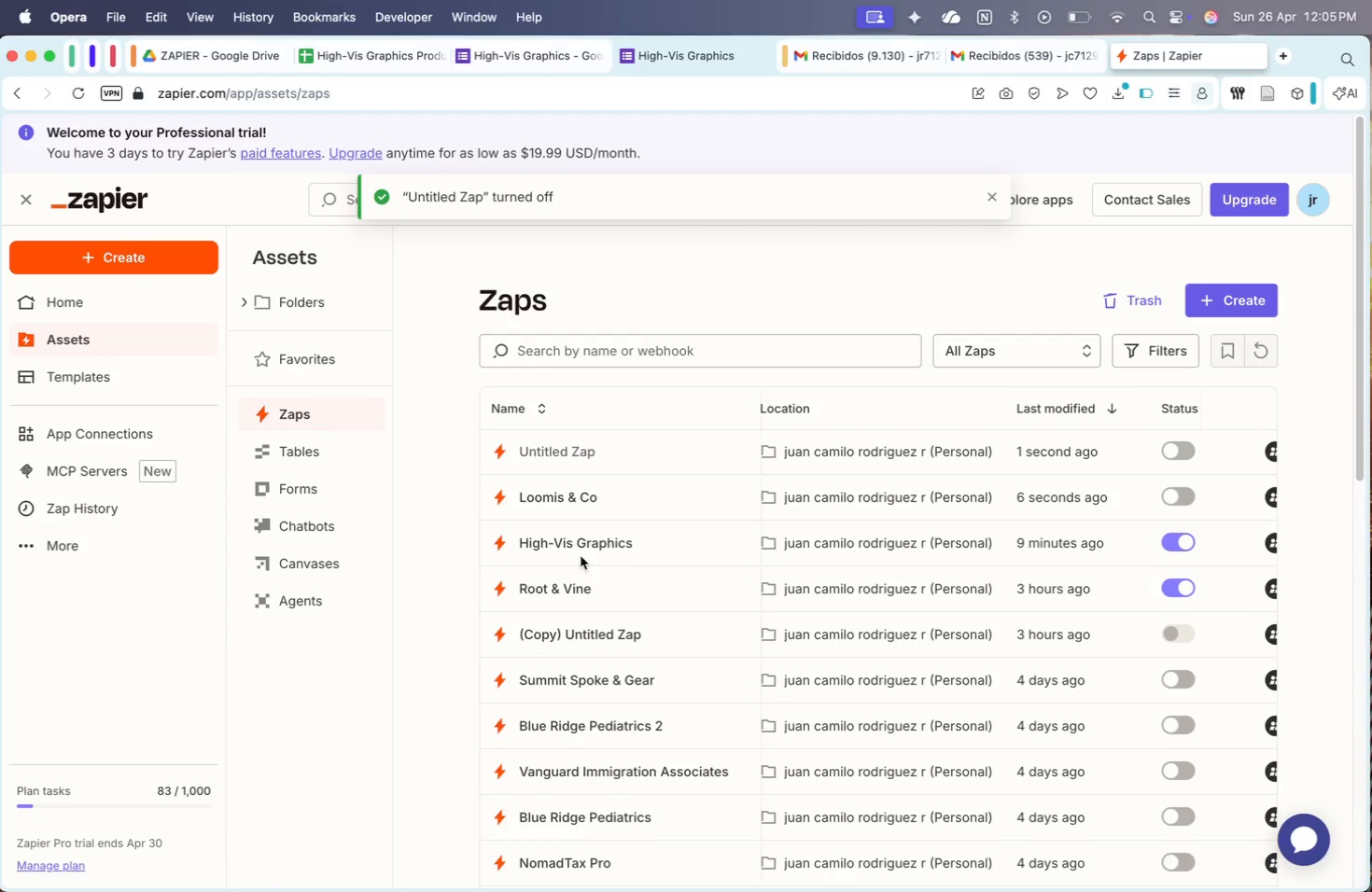 
left_click([578, 547])
 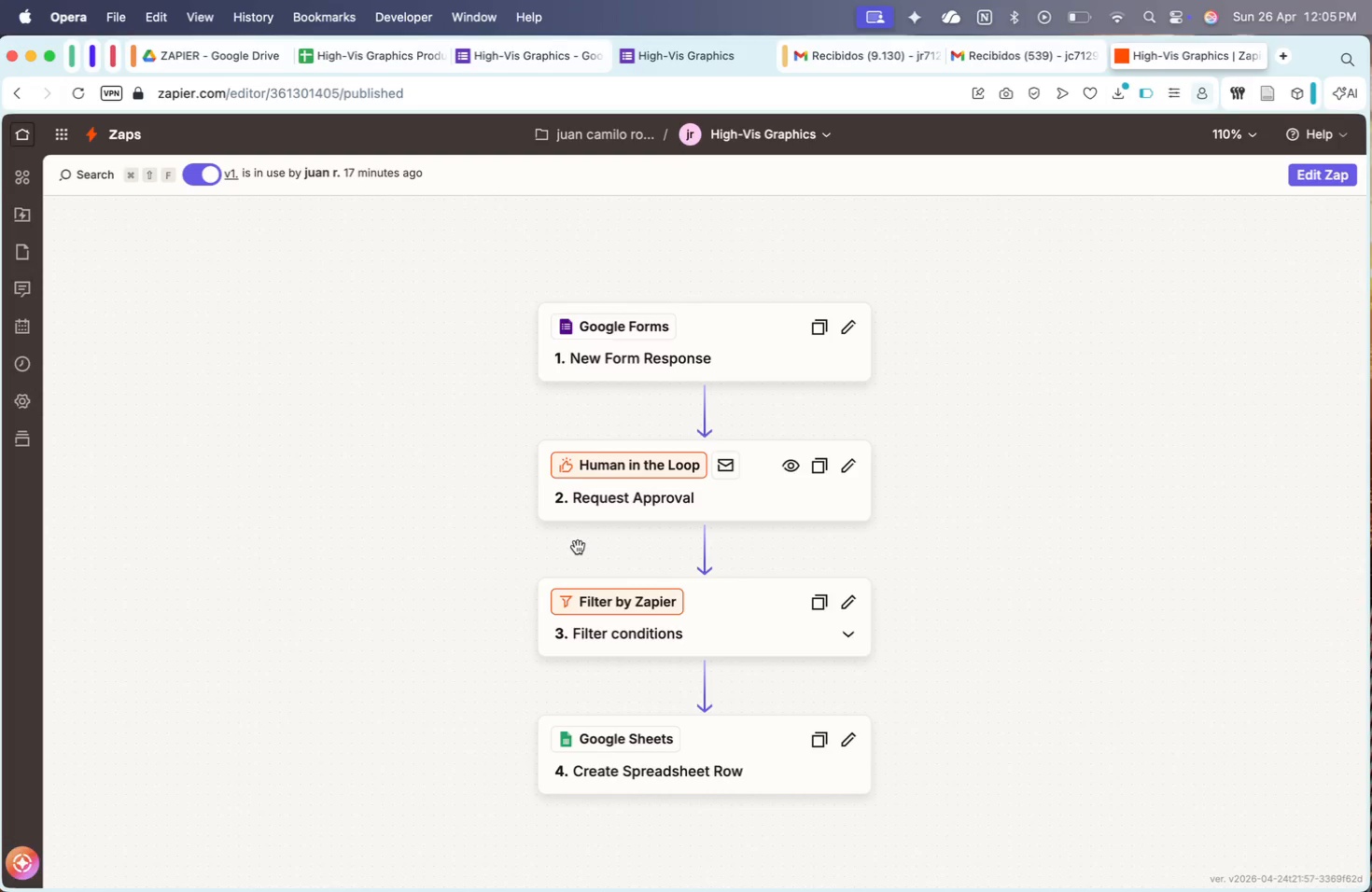 
wait(7.23)
 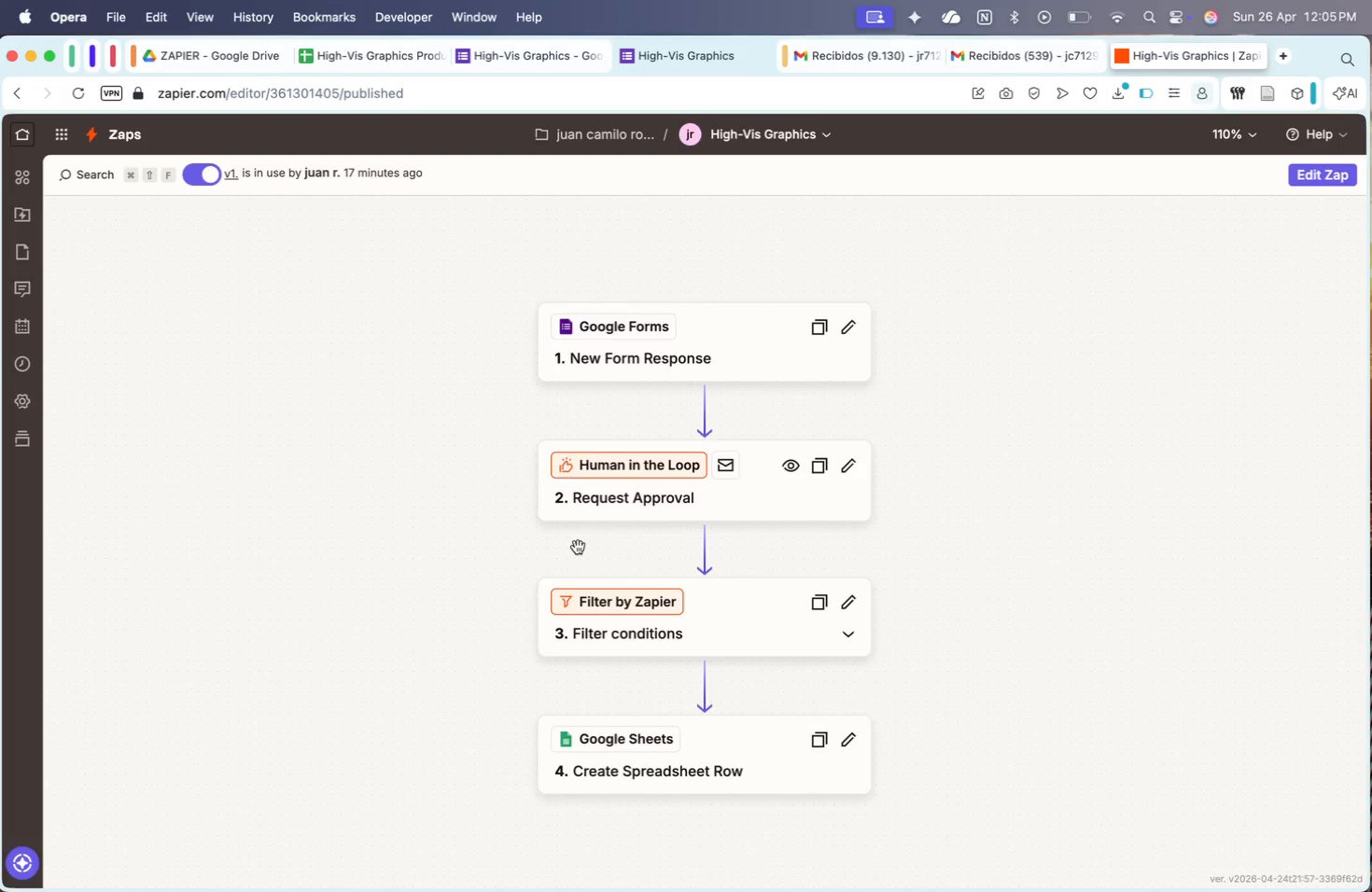 
left_click_drag(start_coordinate=[236, 369], to_coordinate=[301, 369])
 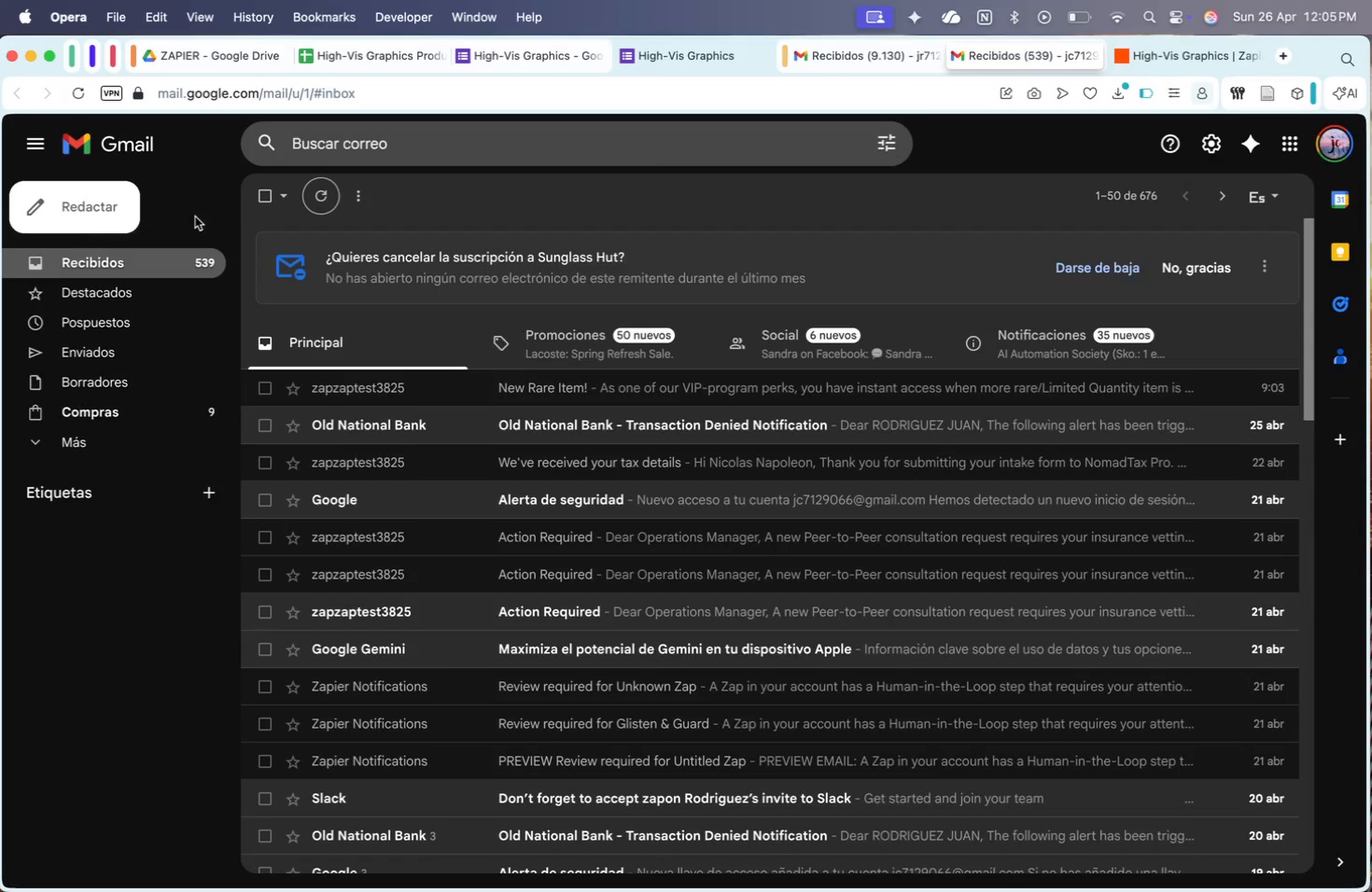 
left_click([334, 185])
 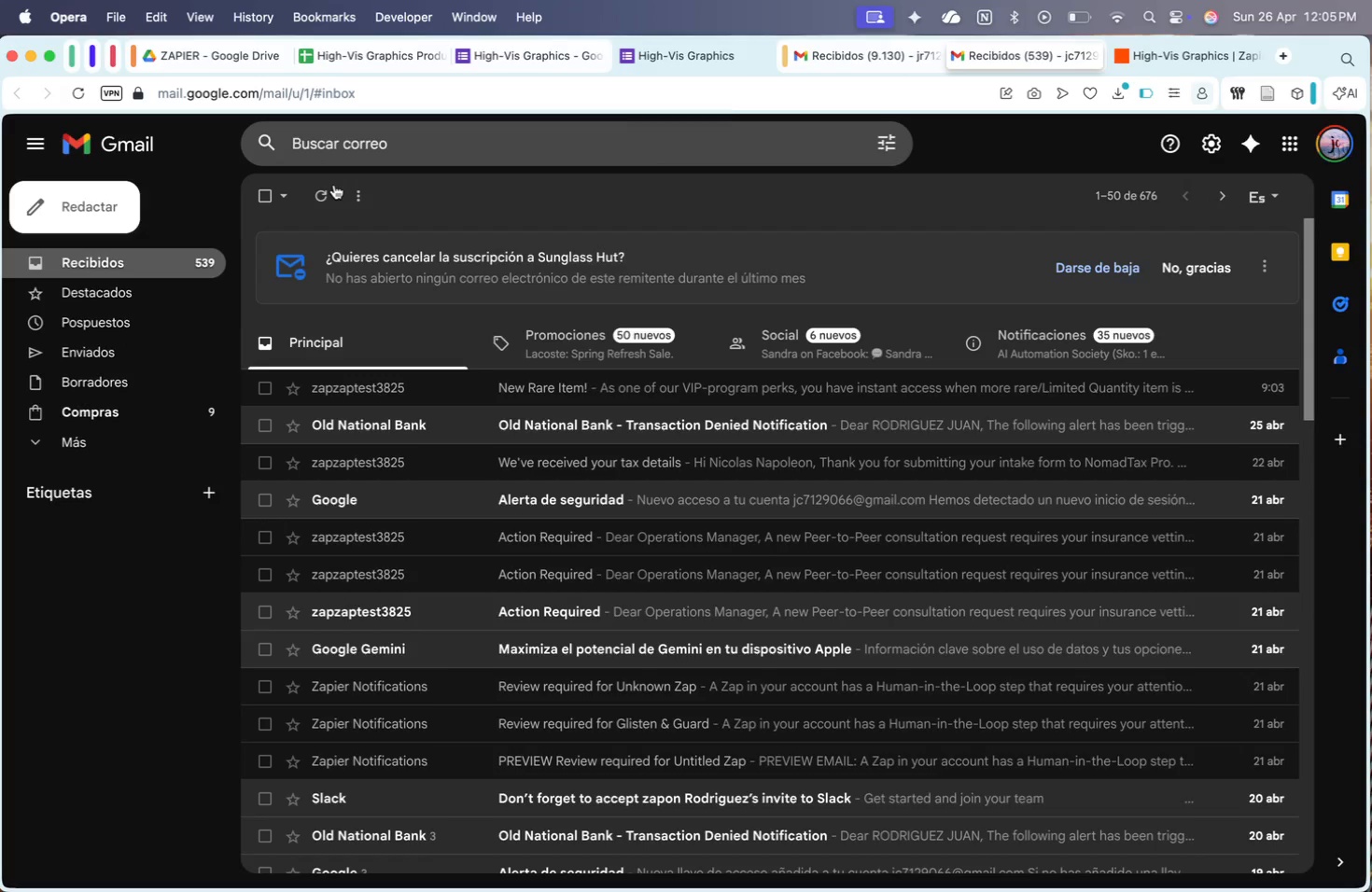 
left_click([334, 185])
 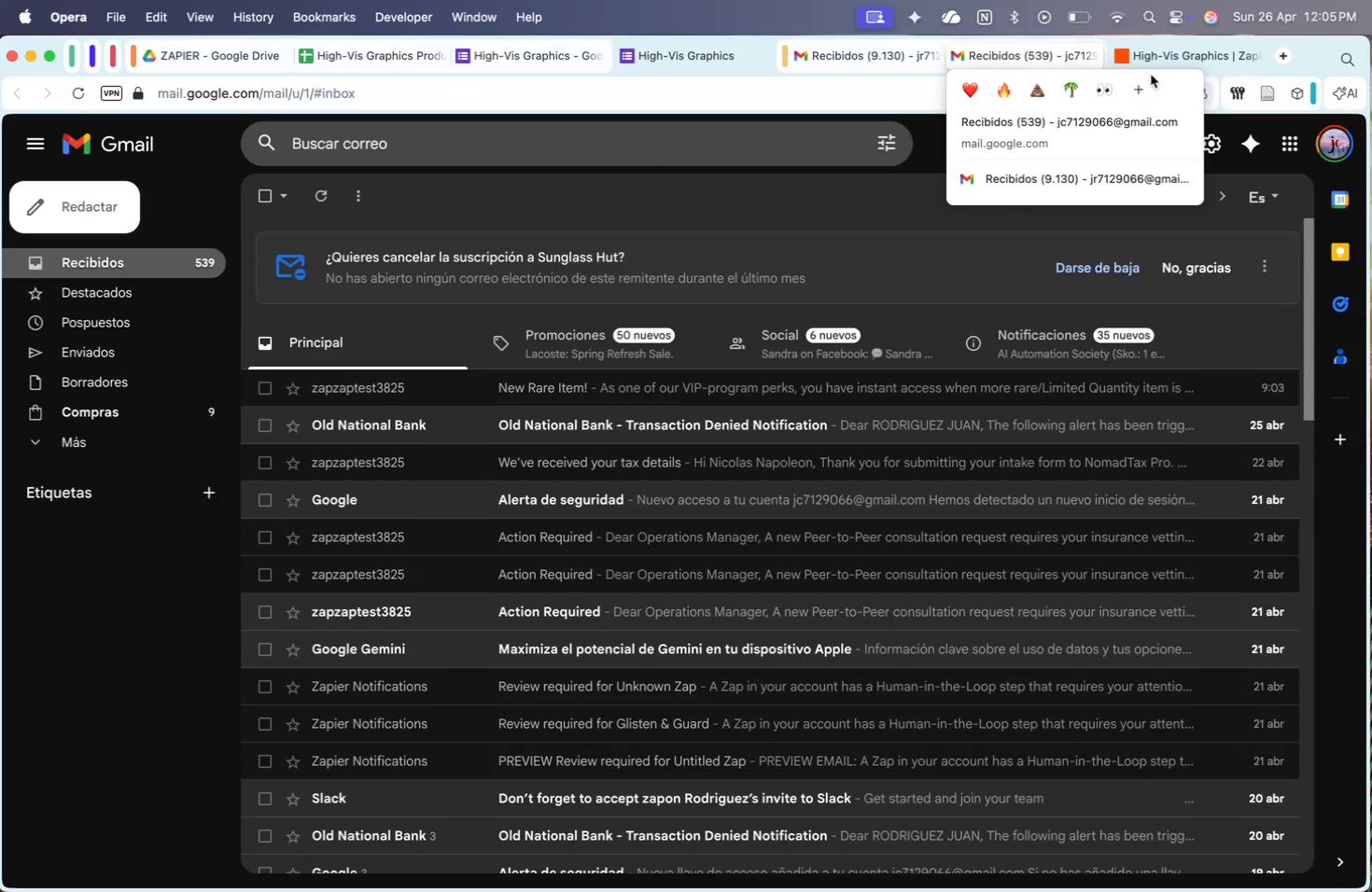 
left_click([1164, 65])
 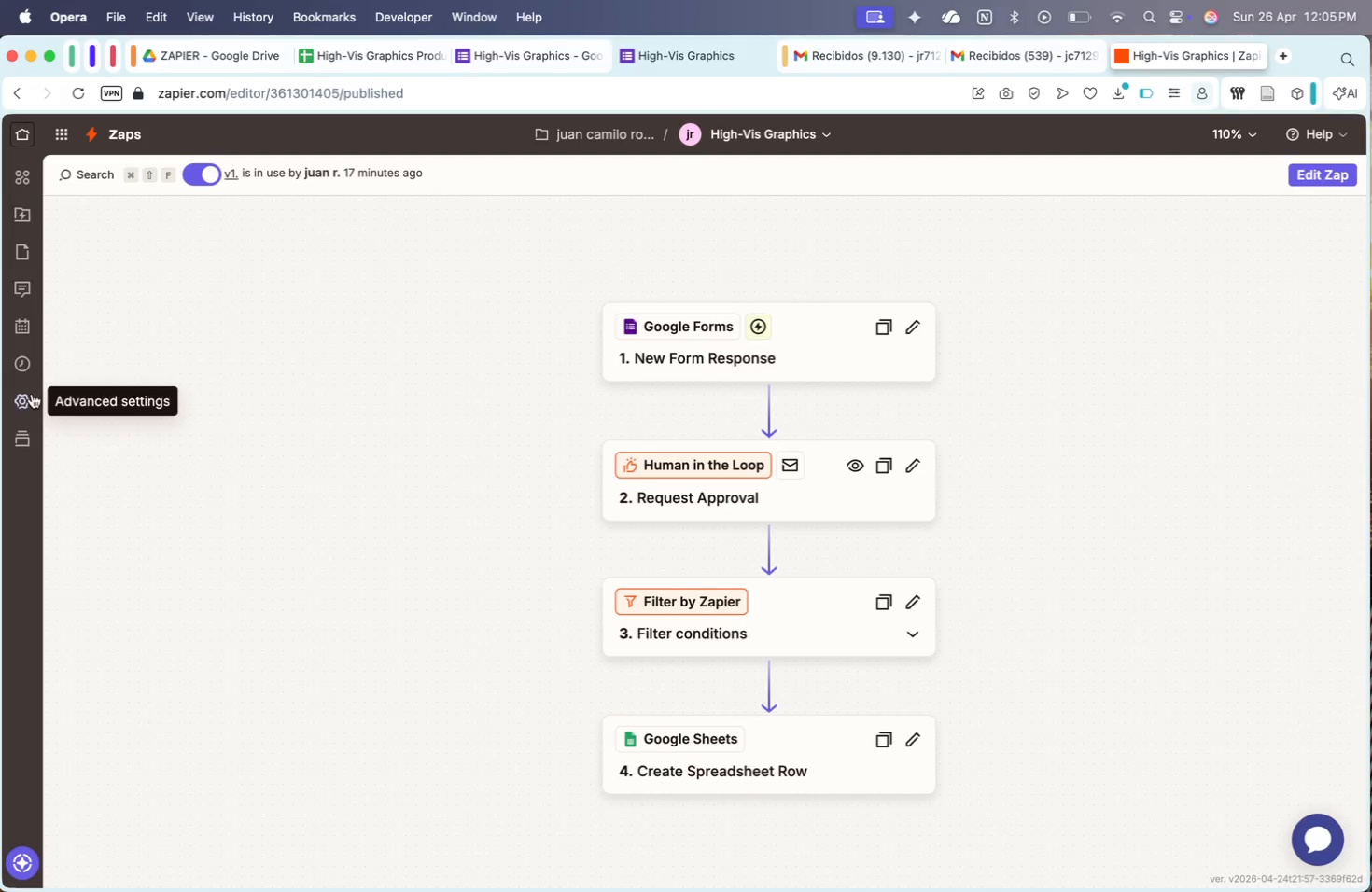 
left_click([20, 372])
 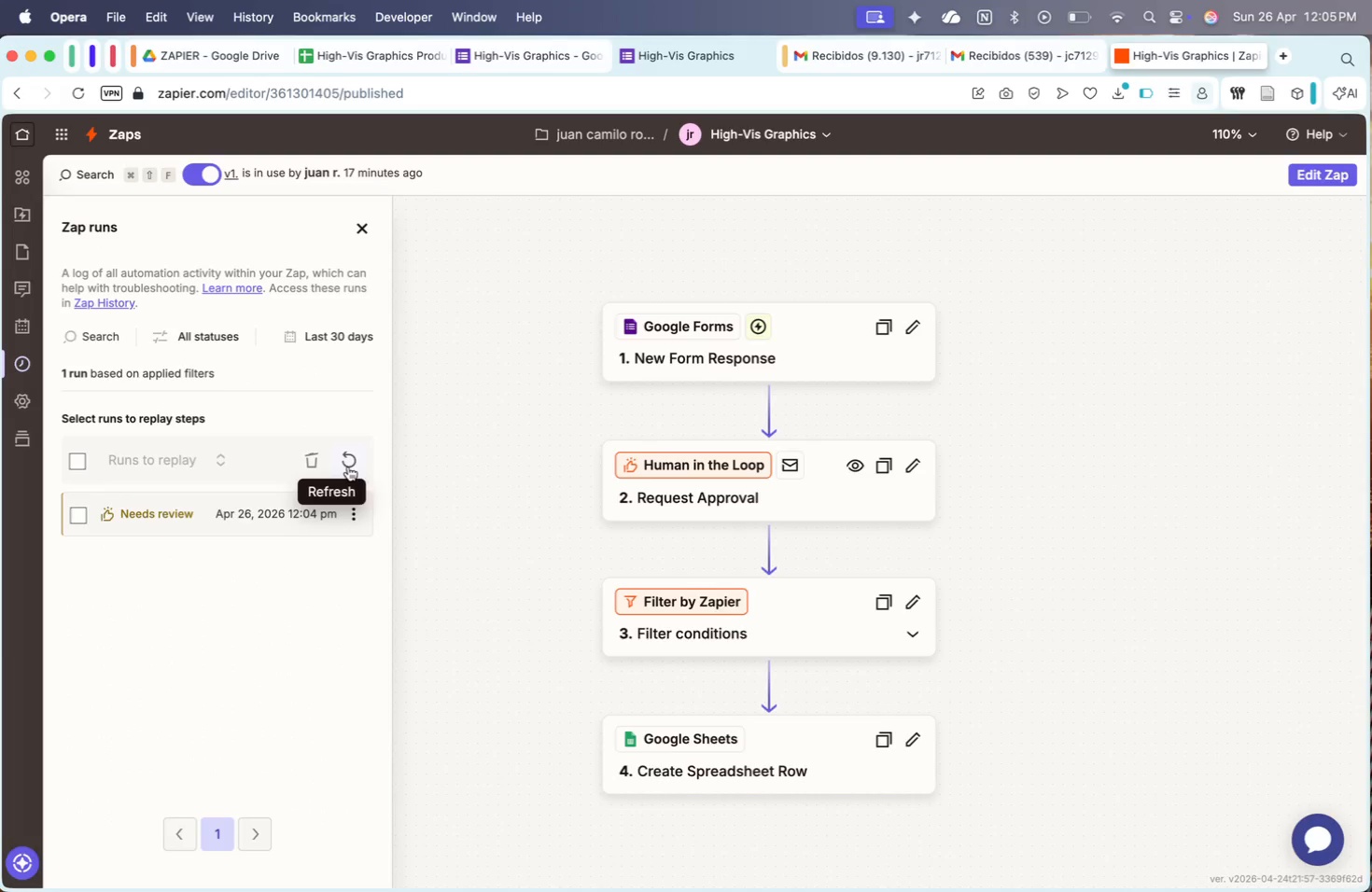 
left_click([344, 435])
 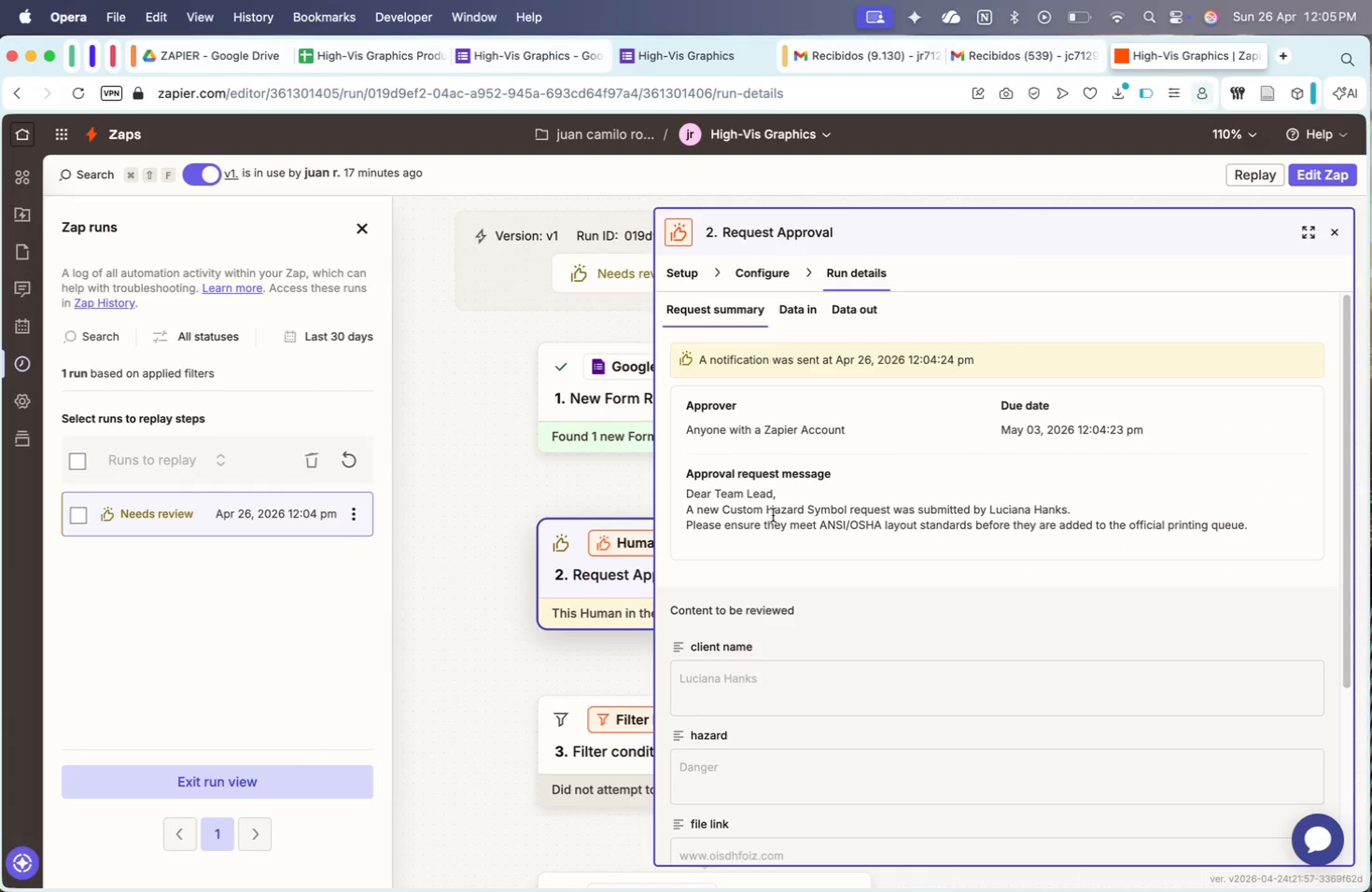 
scroll: coordinate [919, 471], scroll_direction: up, amount: 104.0
 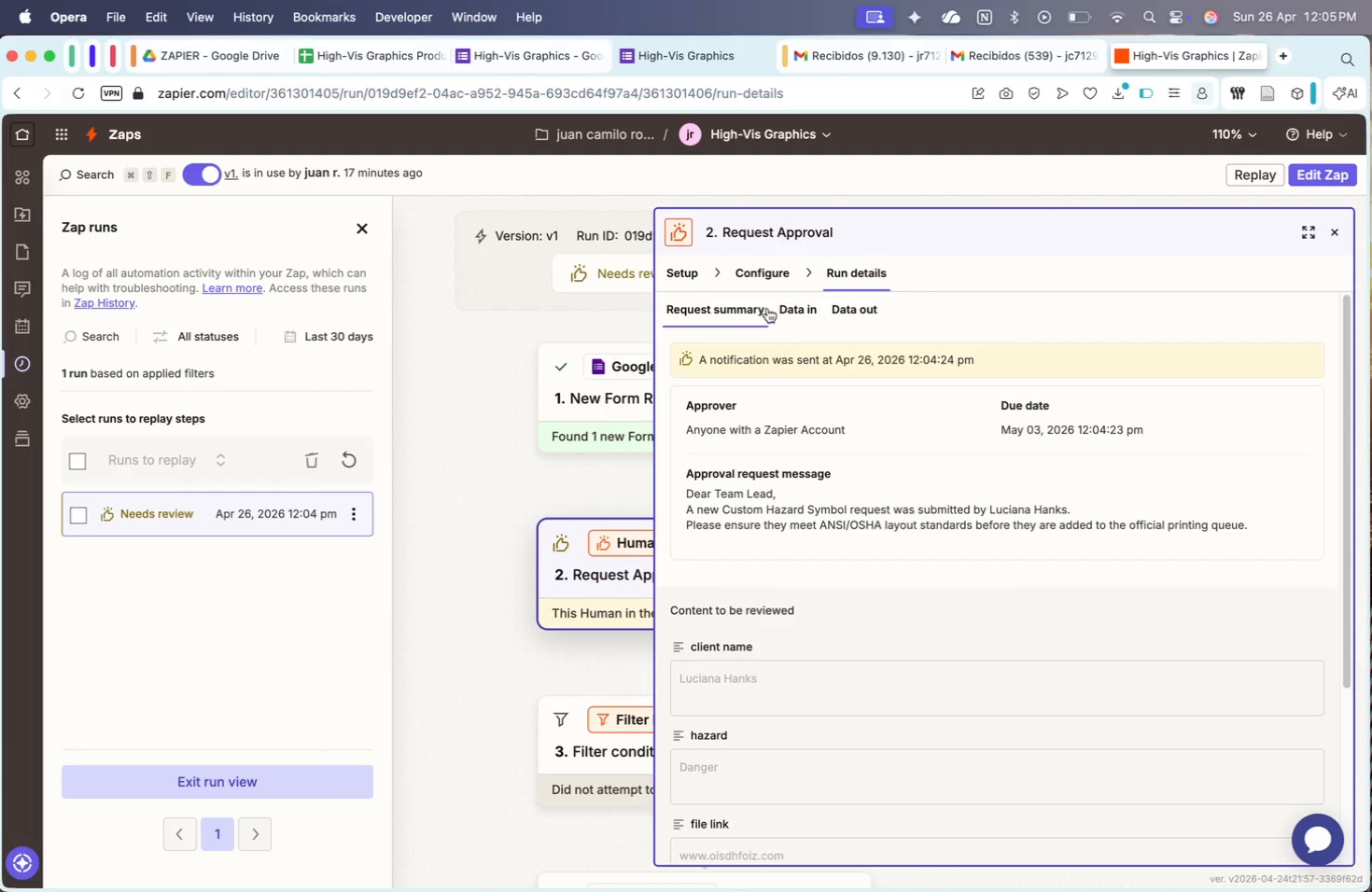 
left_click([806, 316])
 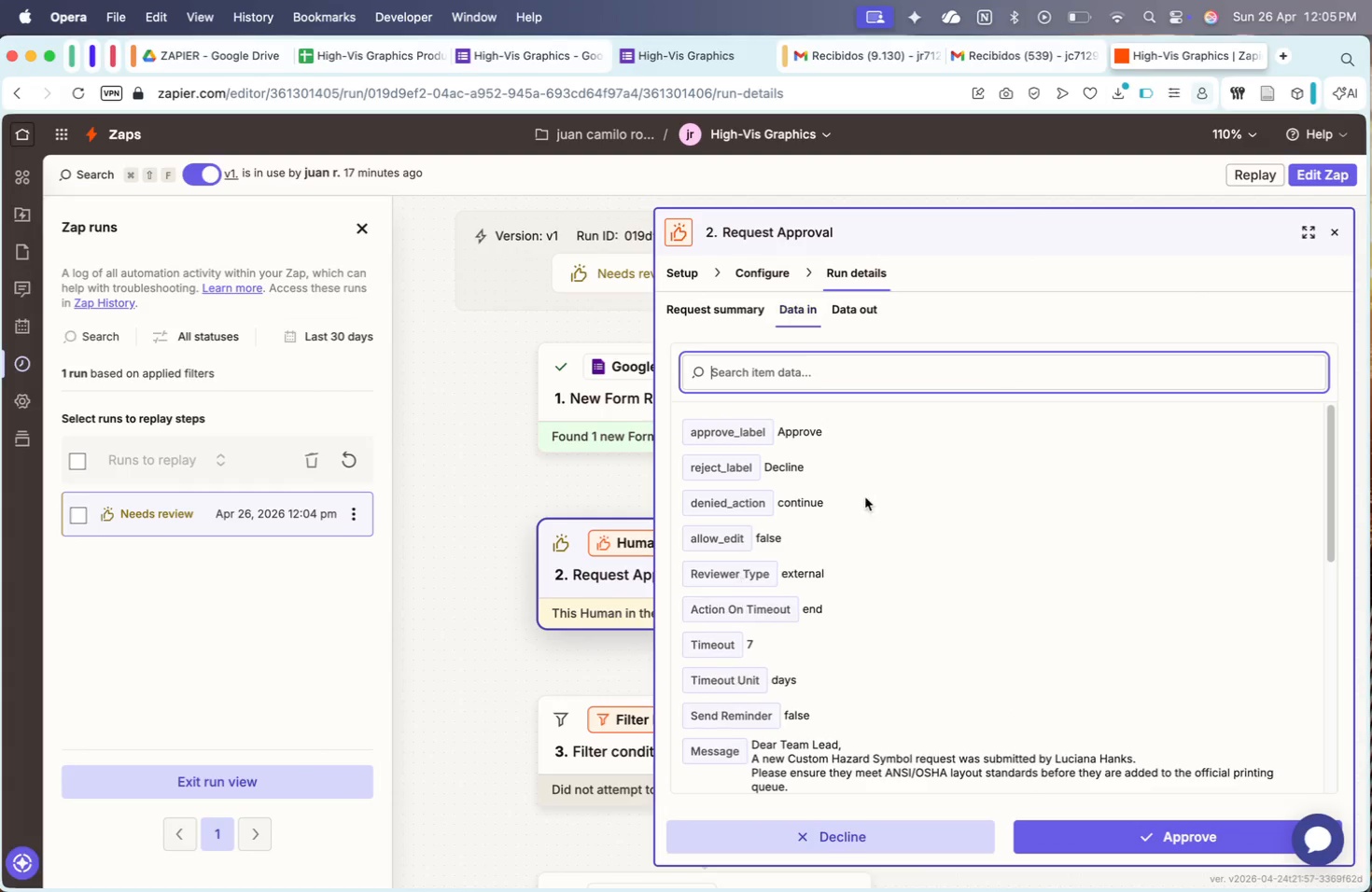 
scroll: coordinate [865, 497], scroll_direction: down, amount: 52.0
 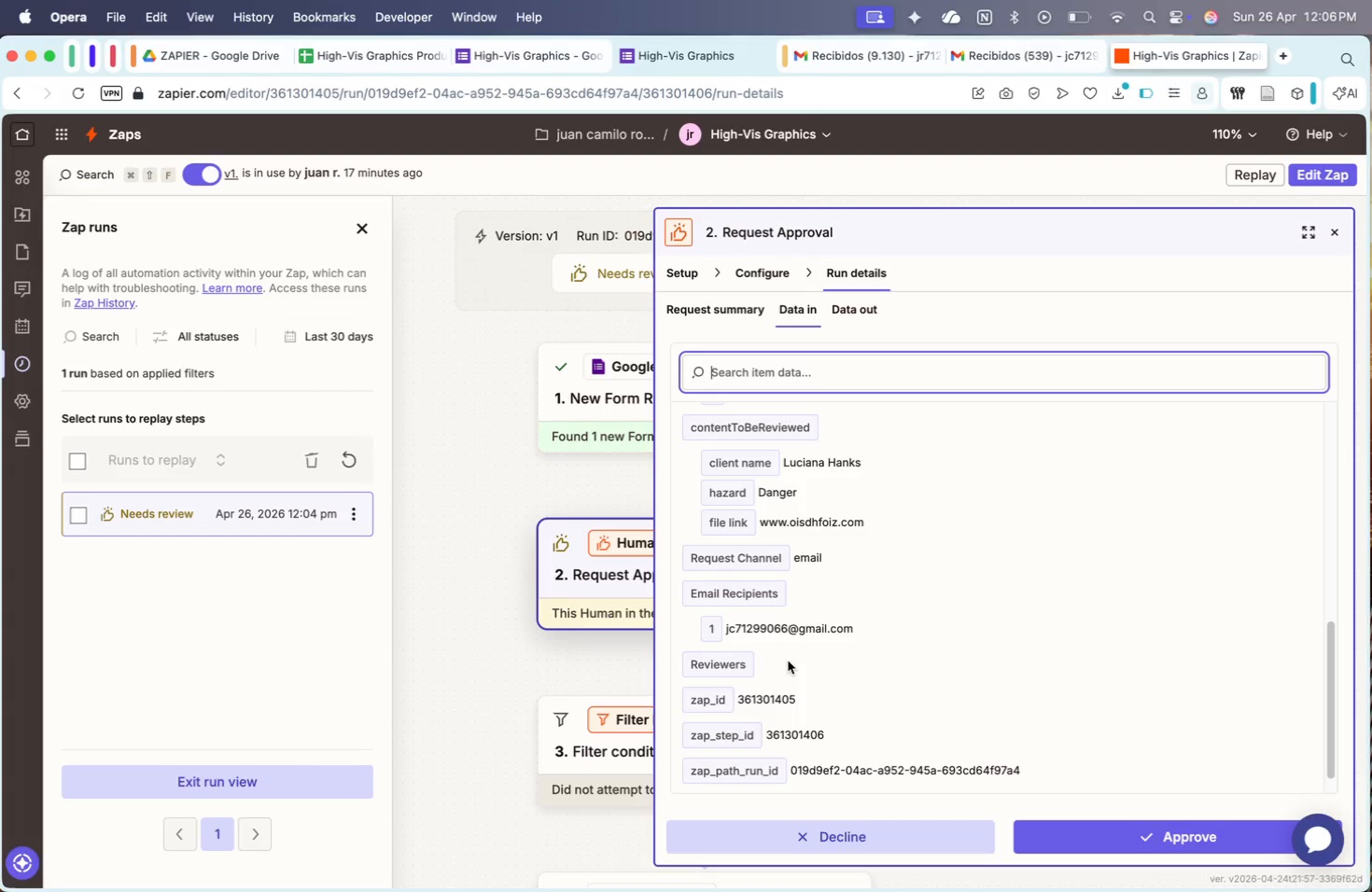 
wait(5.12)
 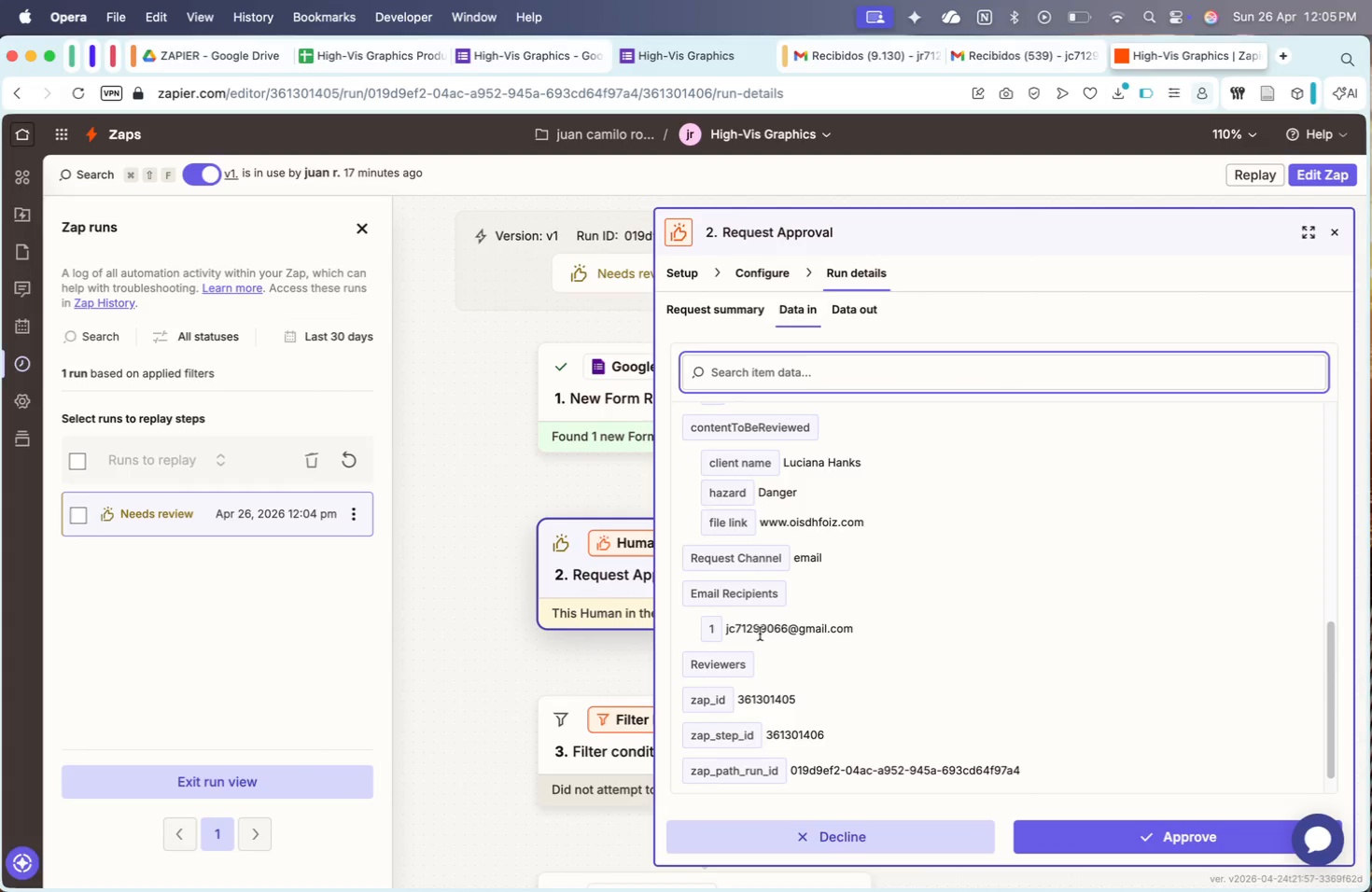 
left_click_drag(start_coordinate=[761, 632], to_coordinate=[777, 632])
 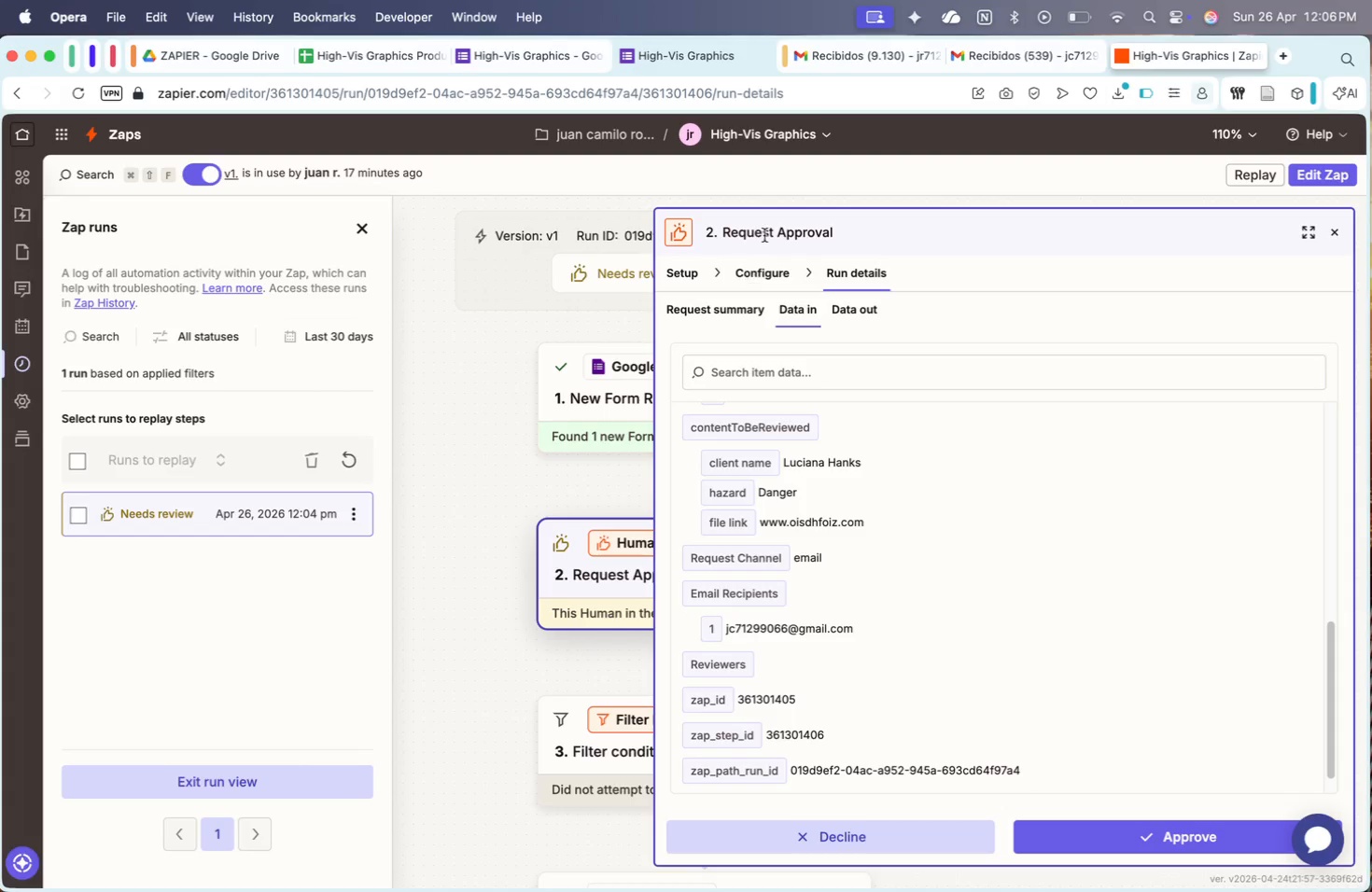 
left_click([778, 272])
 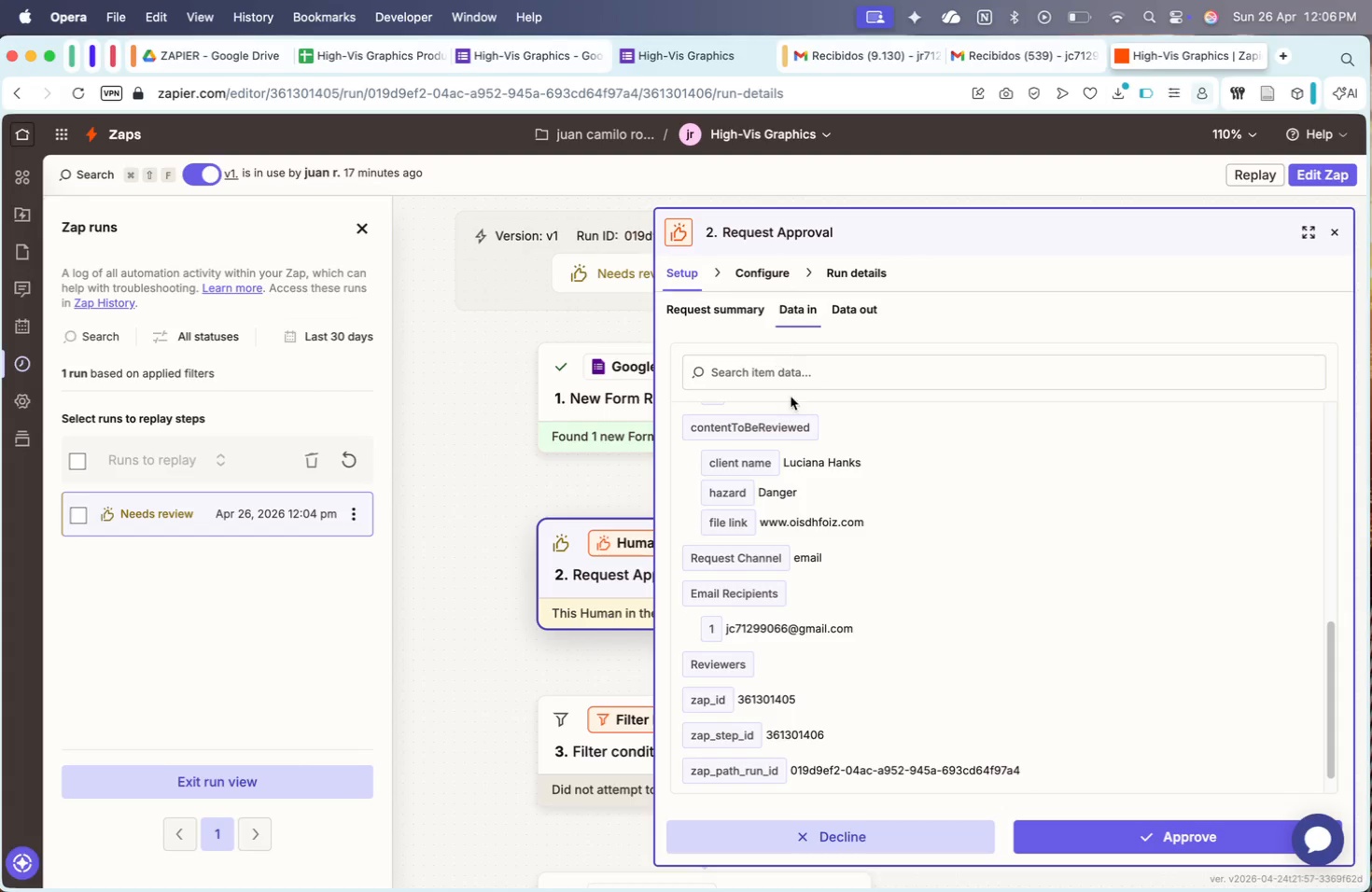 
scroll: coordinate [1094, 668], scroll_direction: down, amount: 129.0
 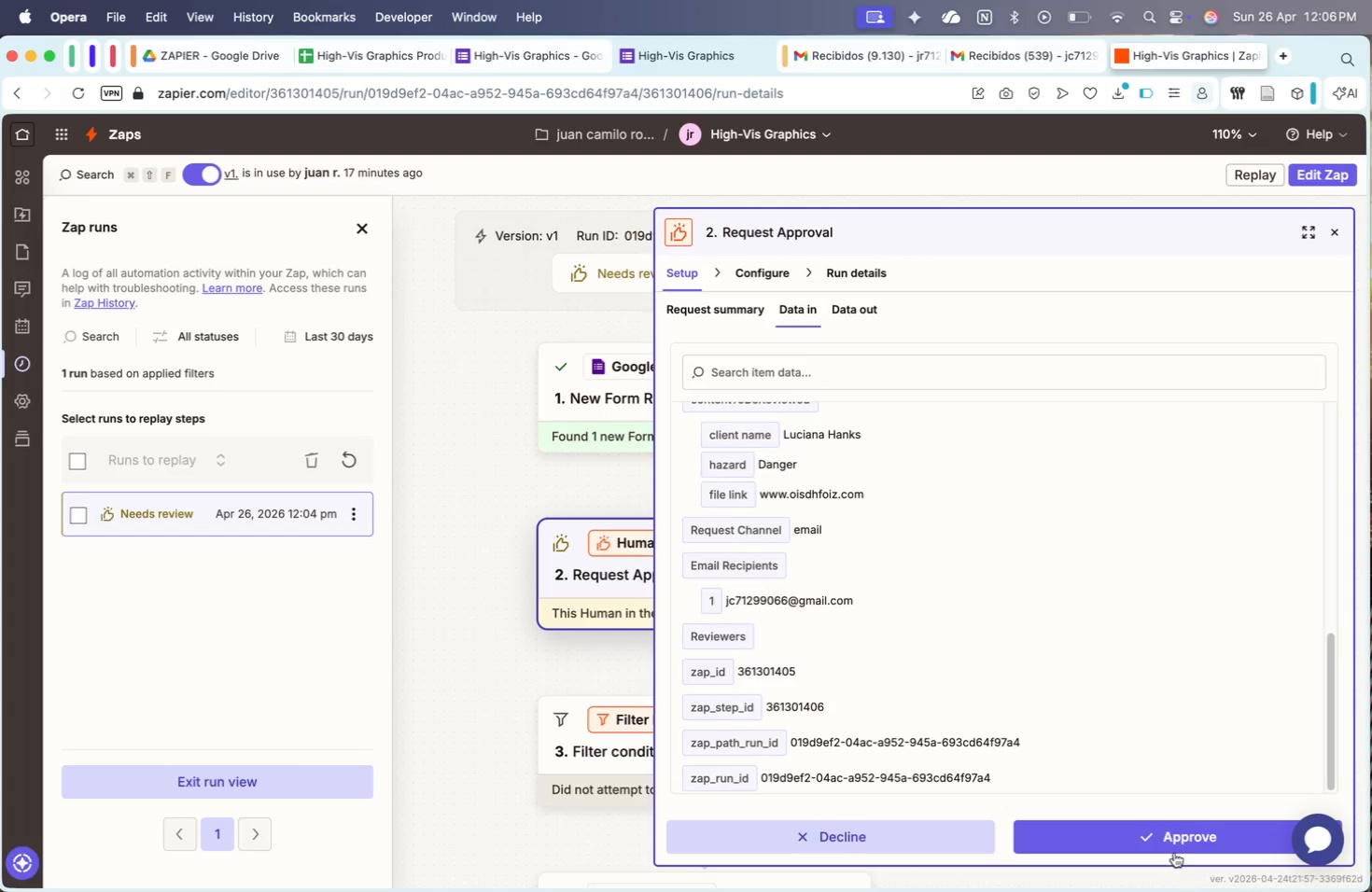 
left_click([1171, 844])
 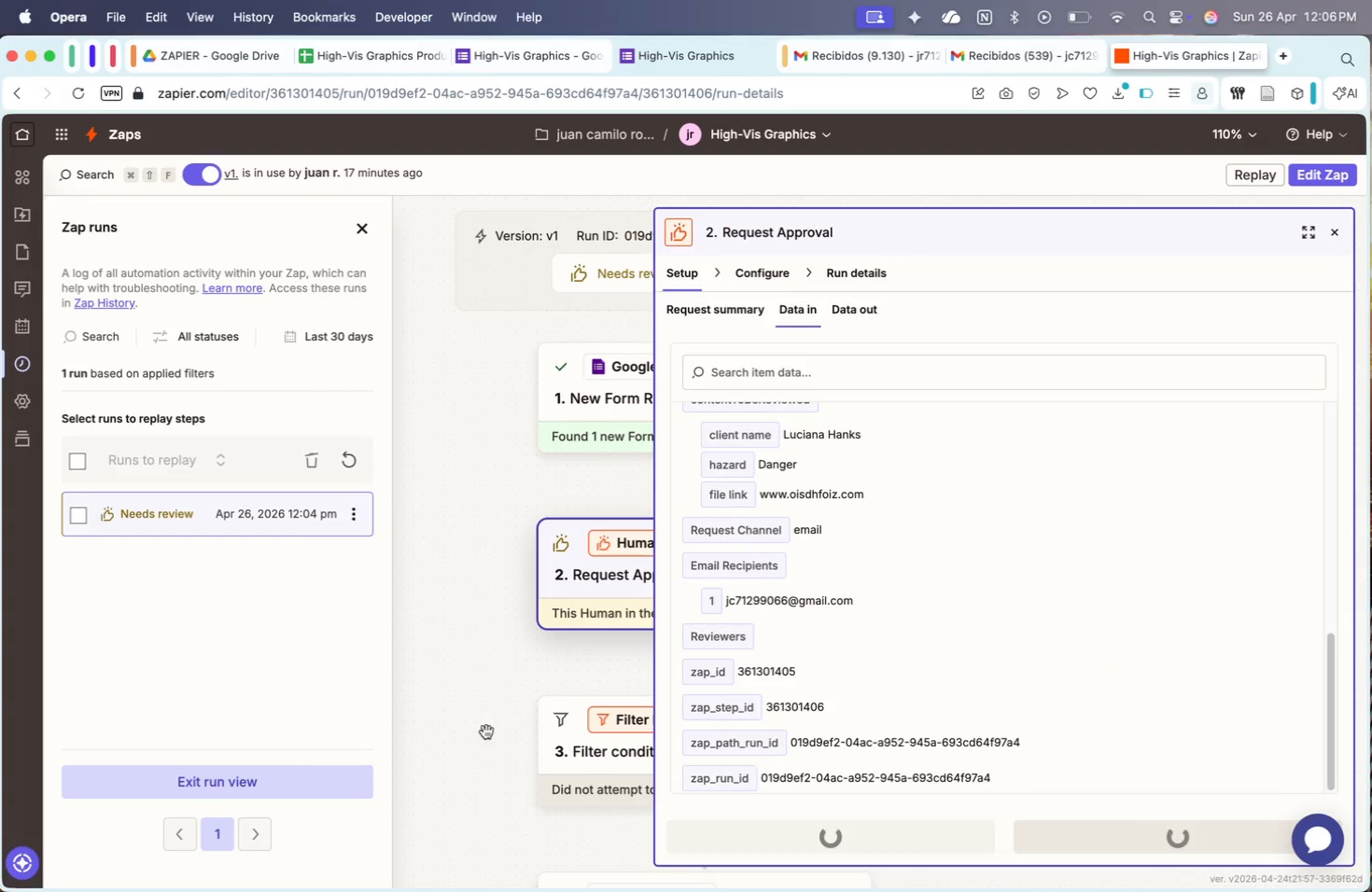 
scroll: coordinate [455, 715], scroll_direction: down, amount: 22.0
 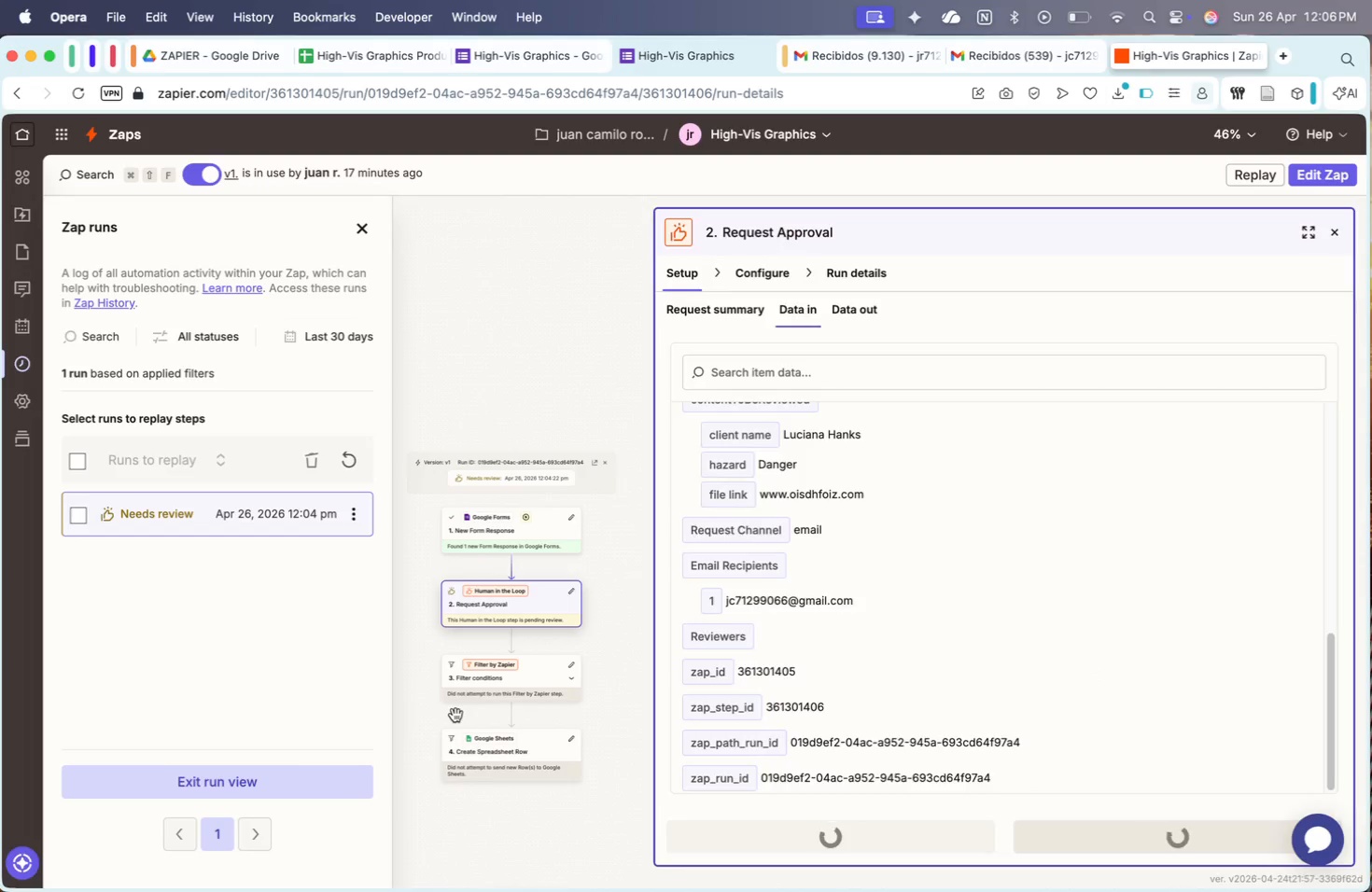 
left_click([539, 539])
 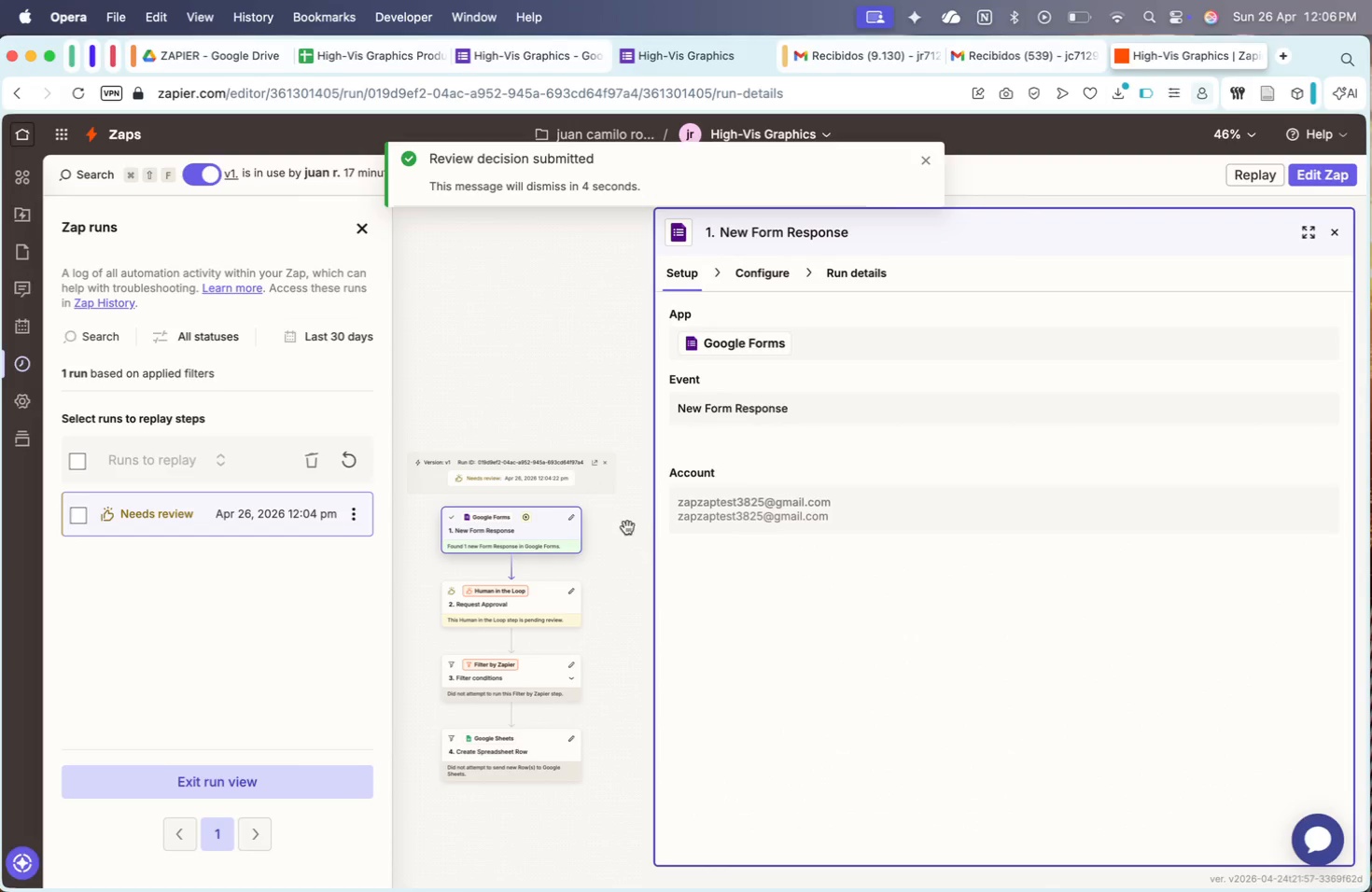 
key(Meta+Shift+4)
 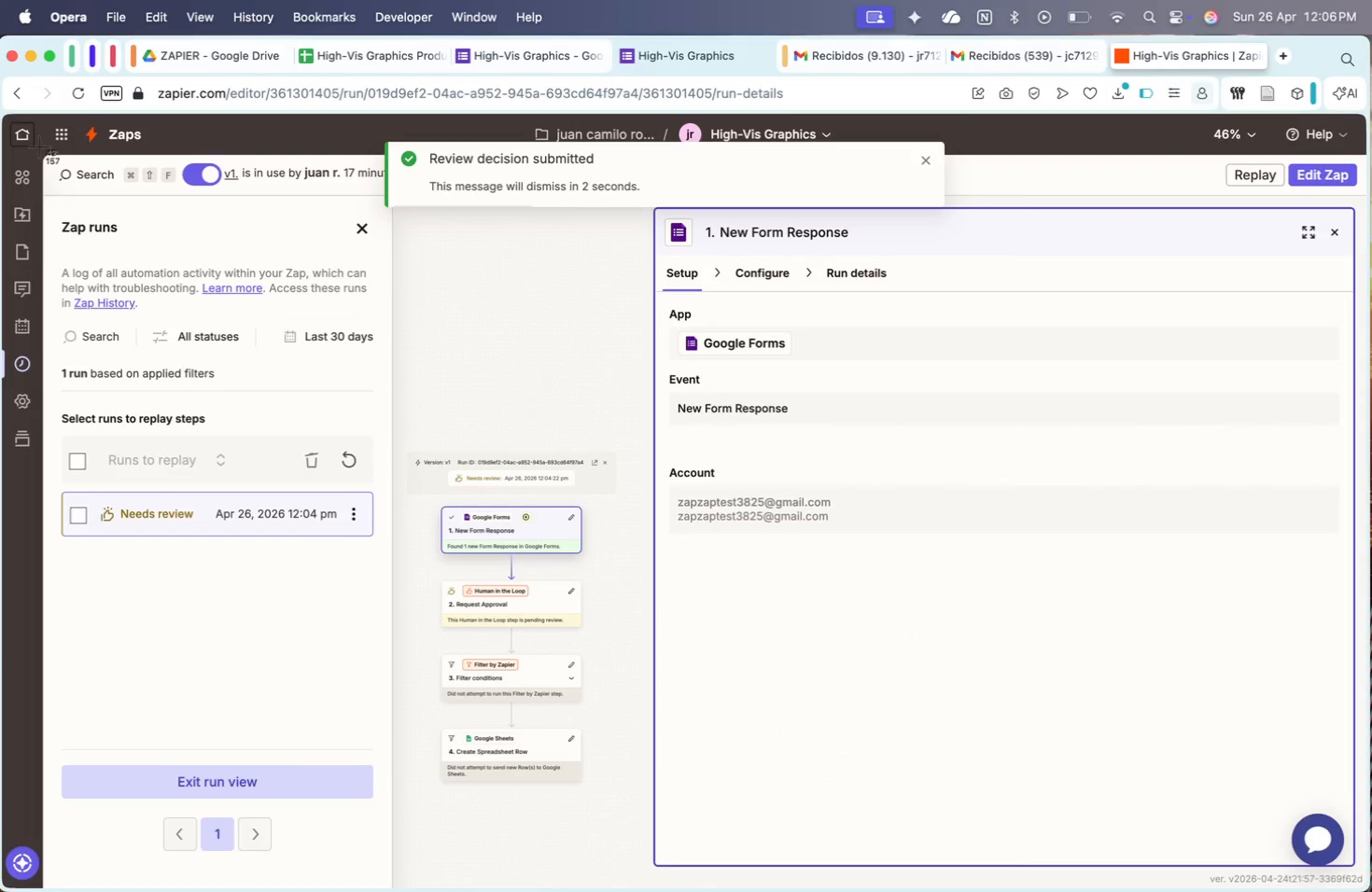 
left_click_drag(start_coordinate=[15, 121], to_coordinate=[1187, 798])
 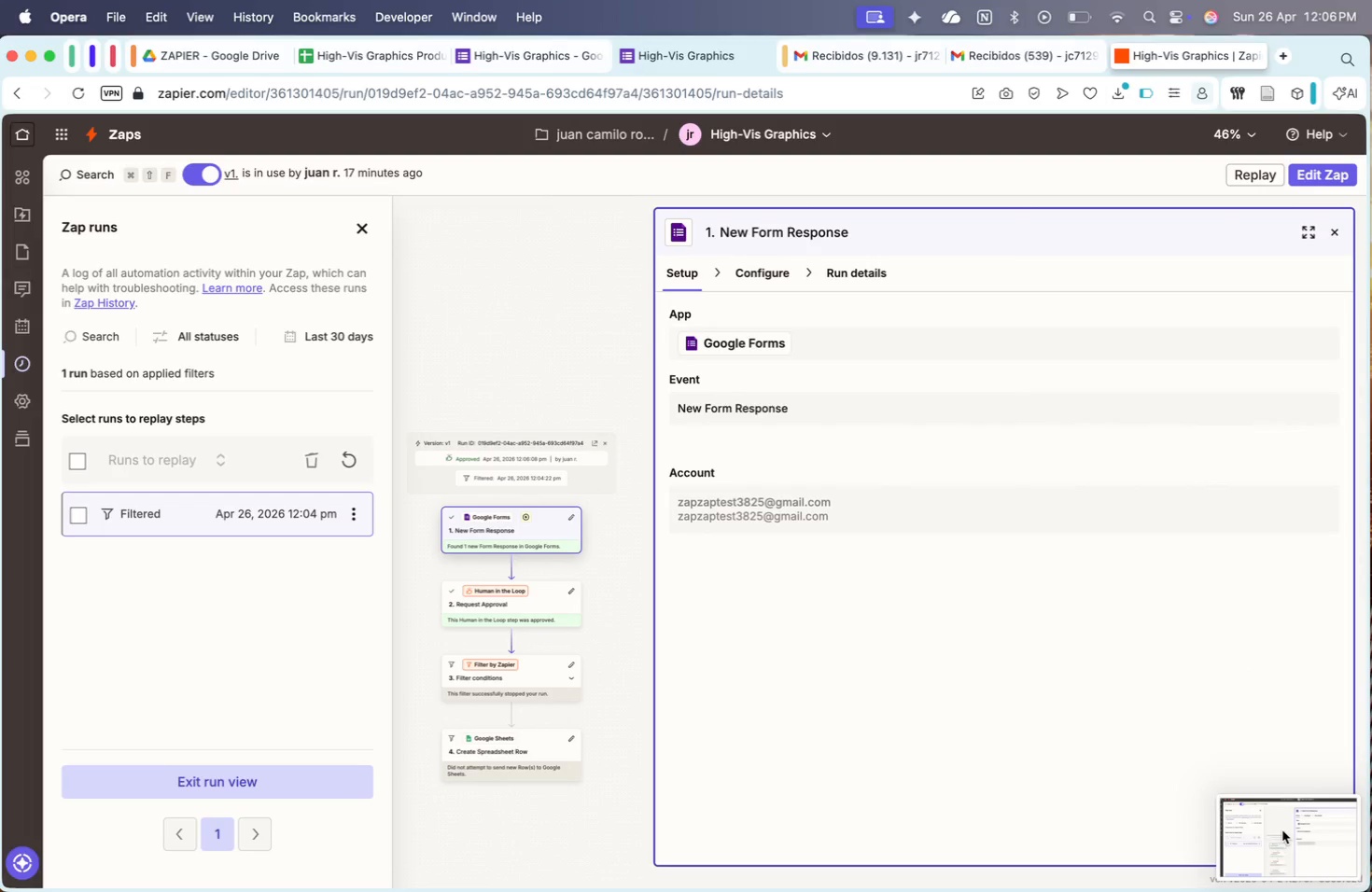 
left_click([1282, 830])
 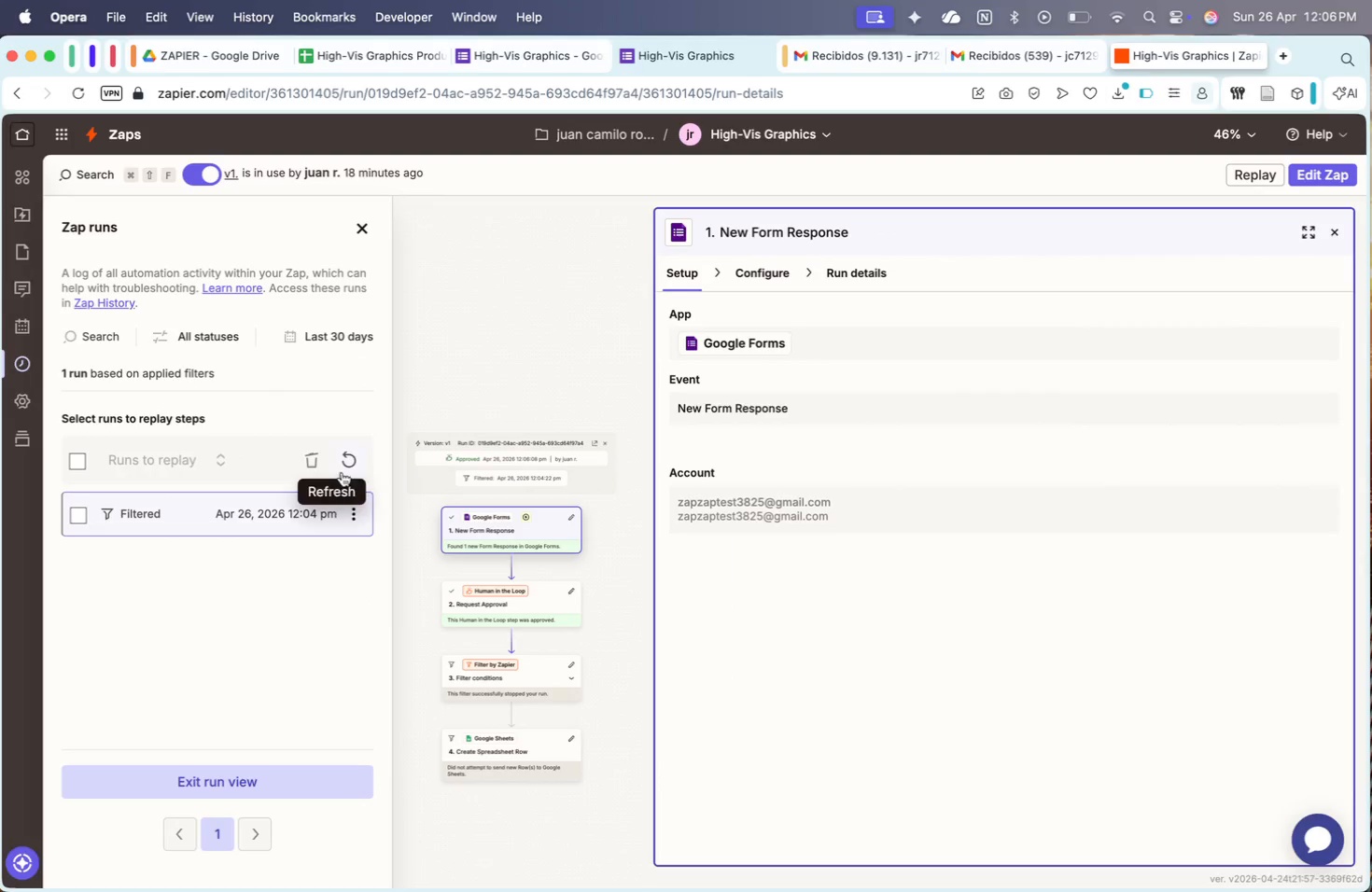 
left_click([265, 504])
 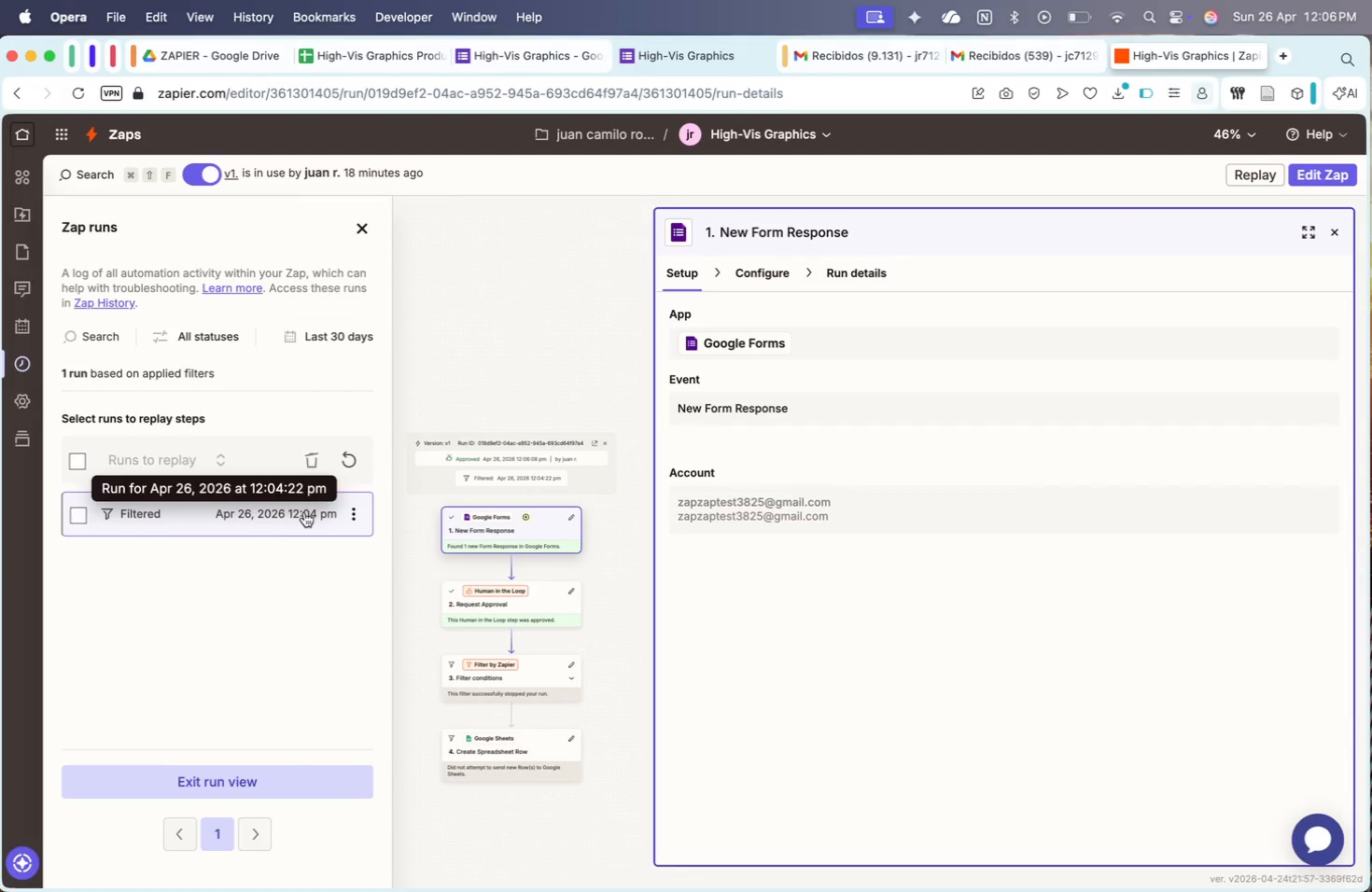 
left_click([275, 511])
 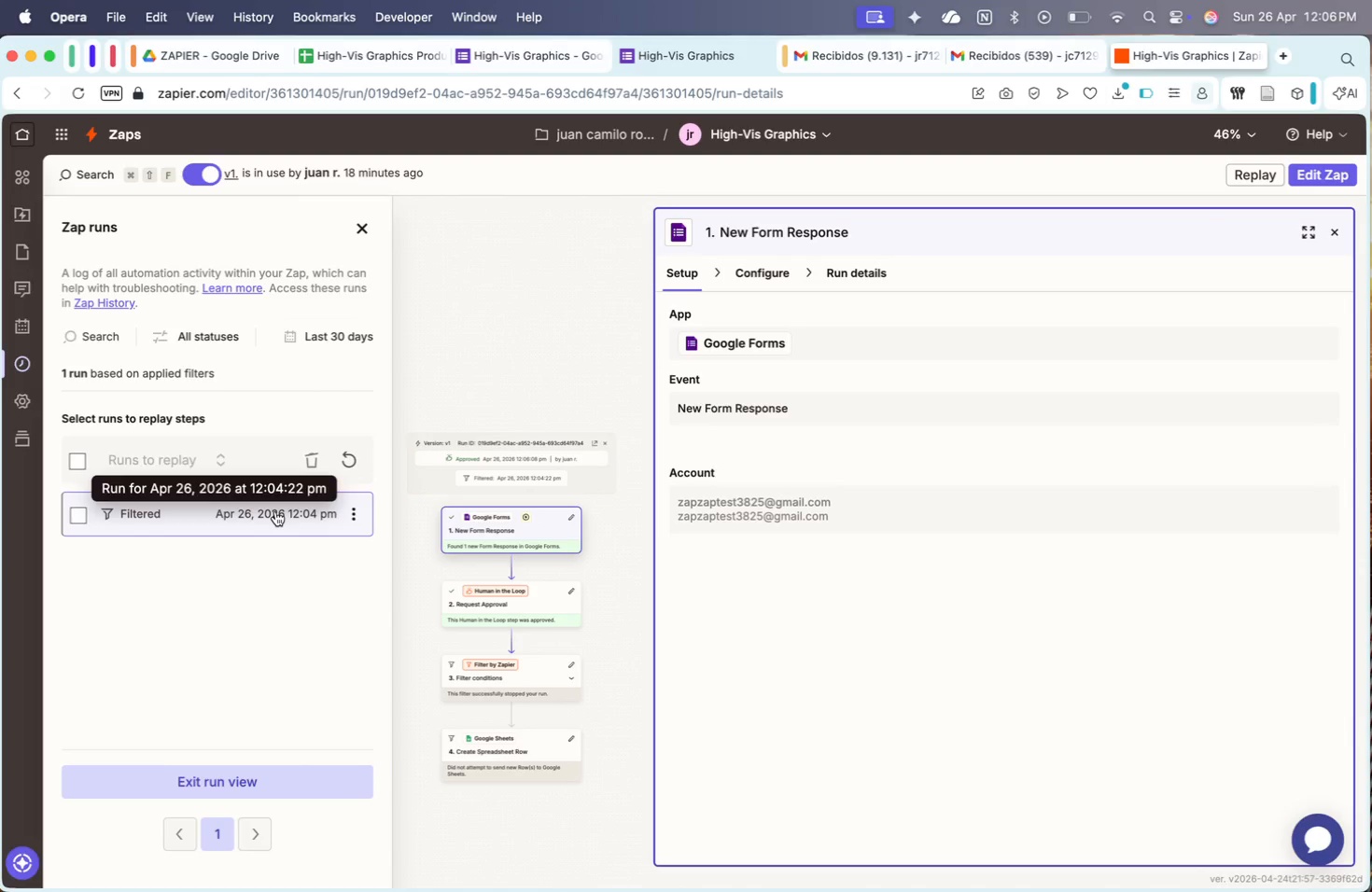 
double_click([275, 511])
 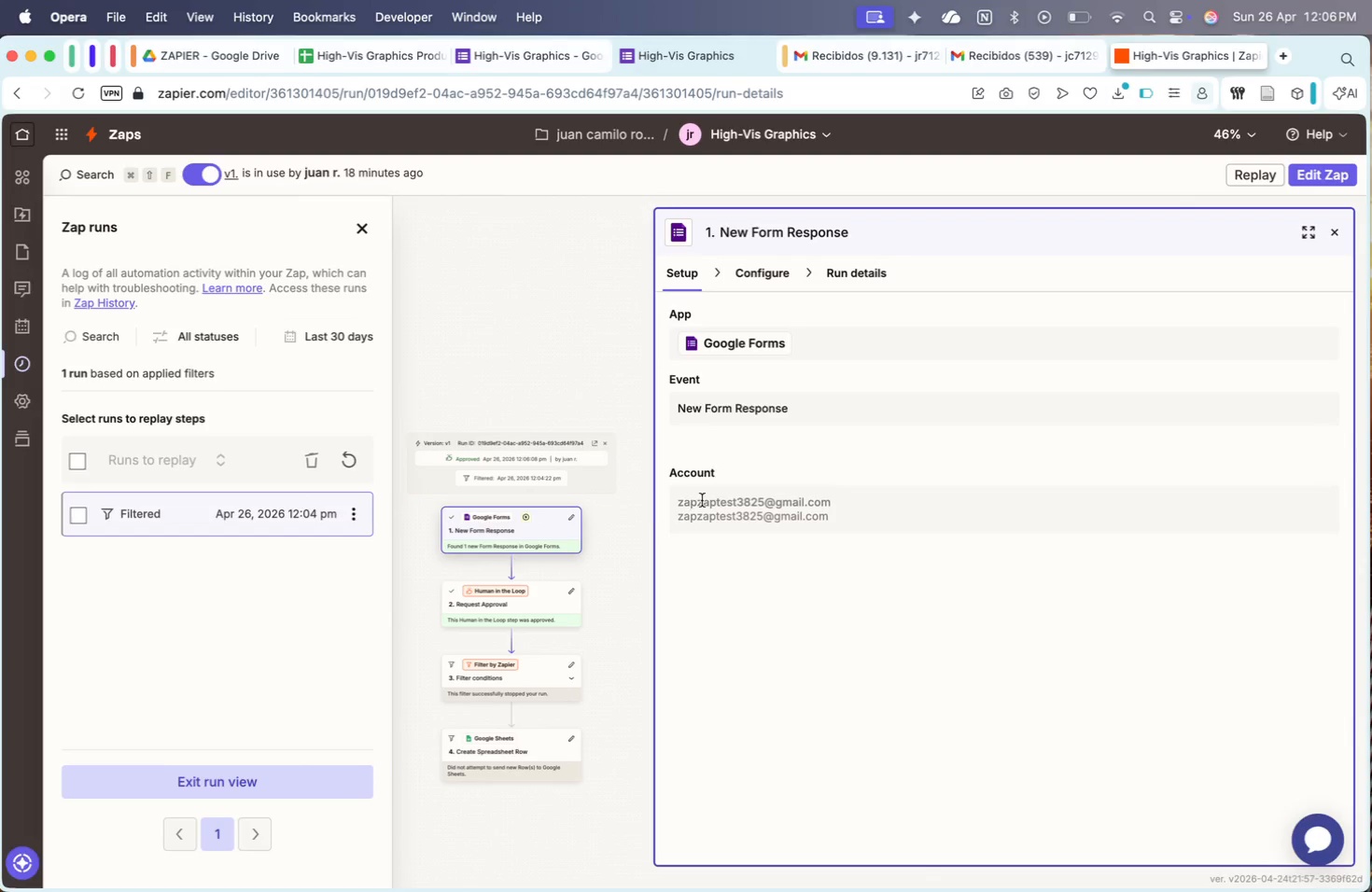 
scroll: coordinate [585, 469], scroll_direction: down, amount: 18.0
 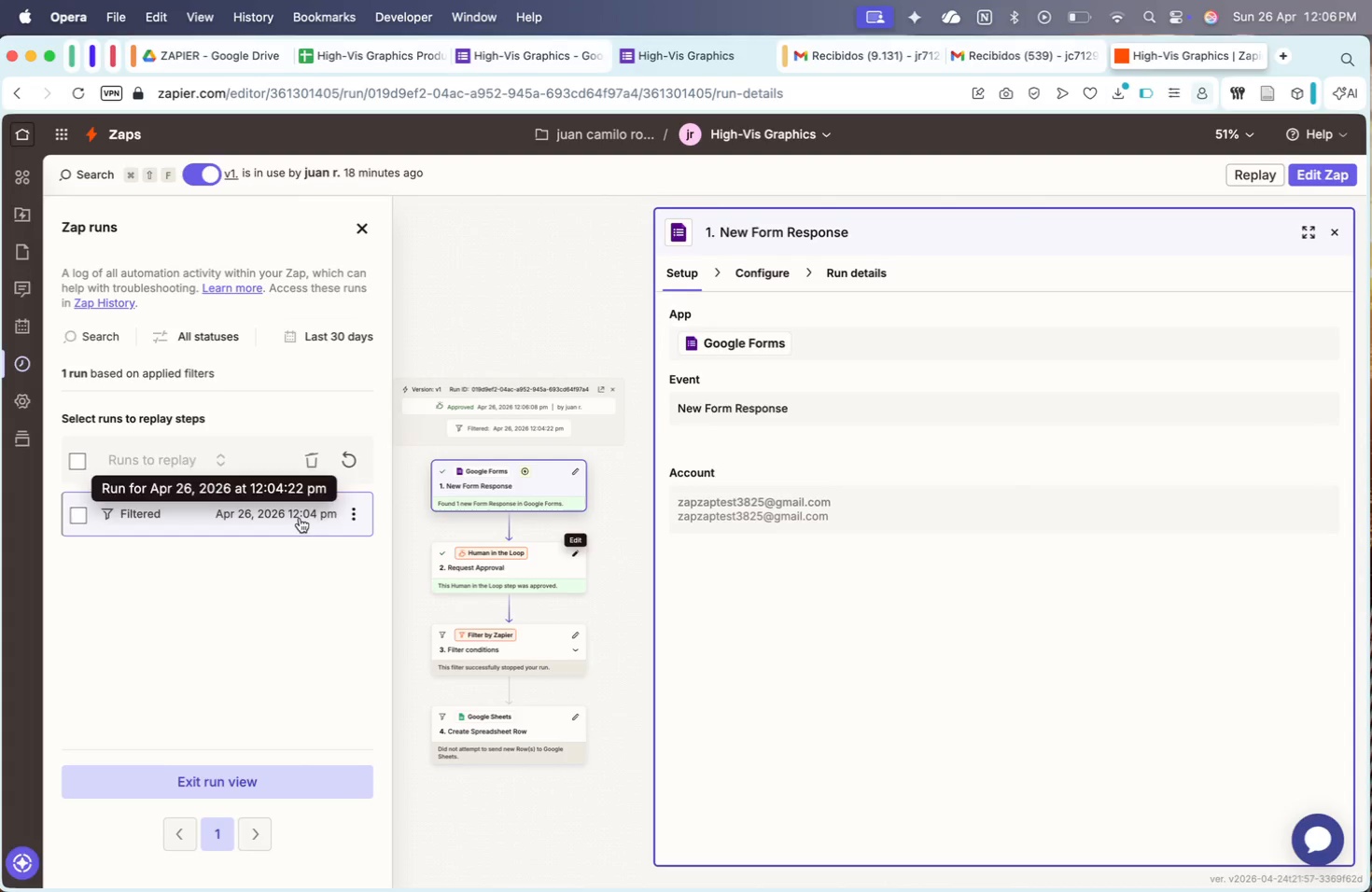 
left_click([524, 640])
 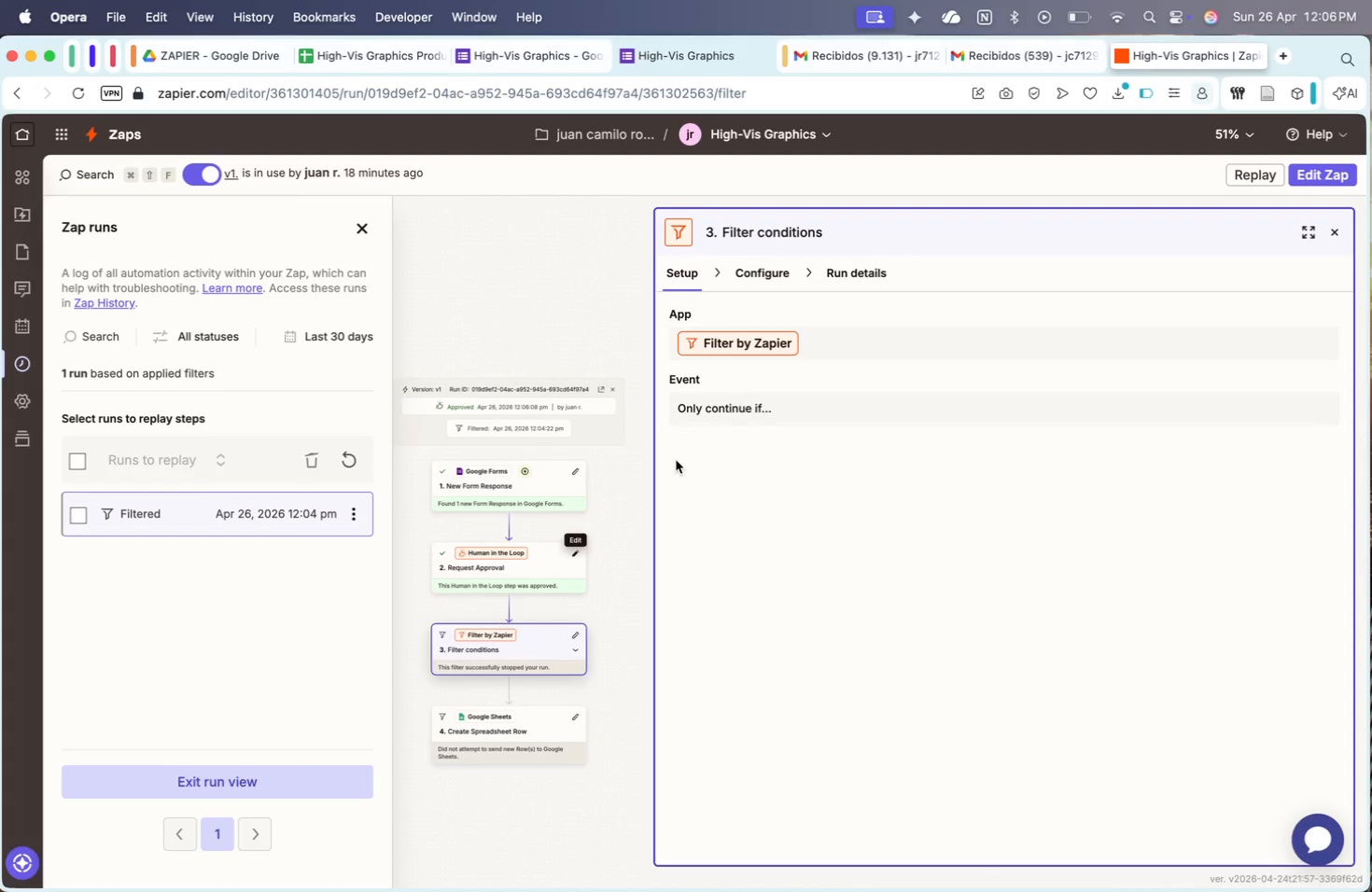 
scroll: coordinate [517, 467], scroll_direction: down, amount: 23.0
 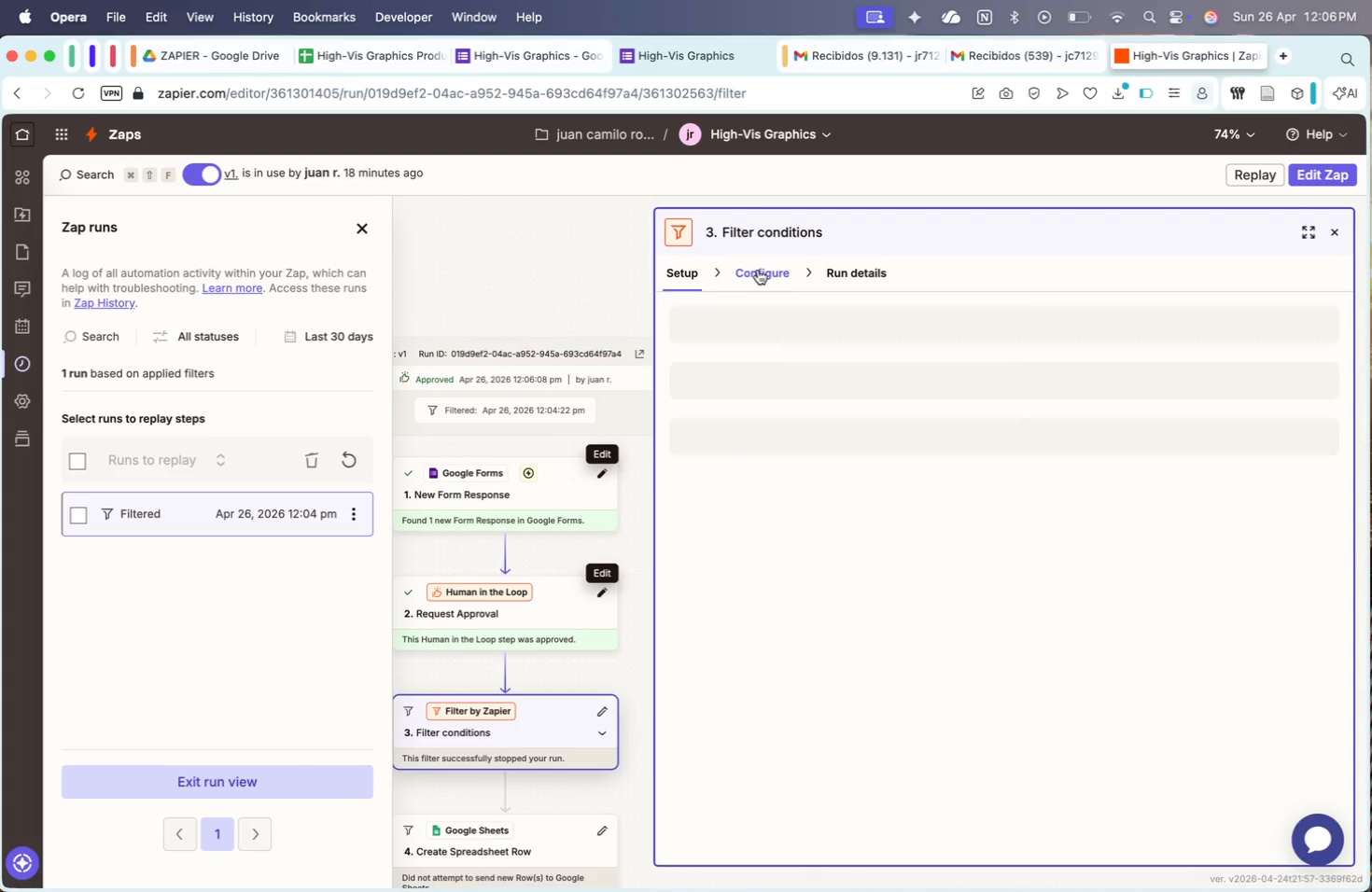 
left_click_drag(start_coordinate=[573, 332], to_coordinate=[573, 241])
 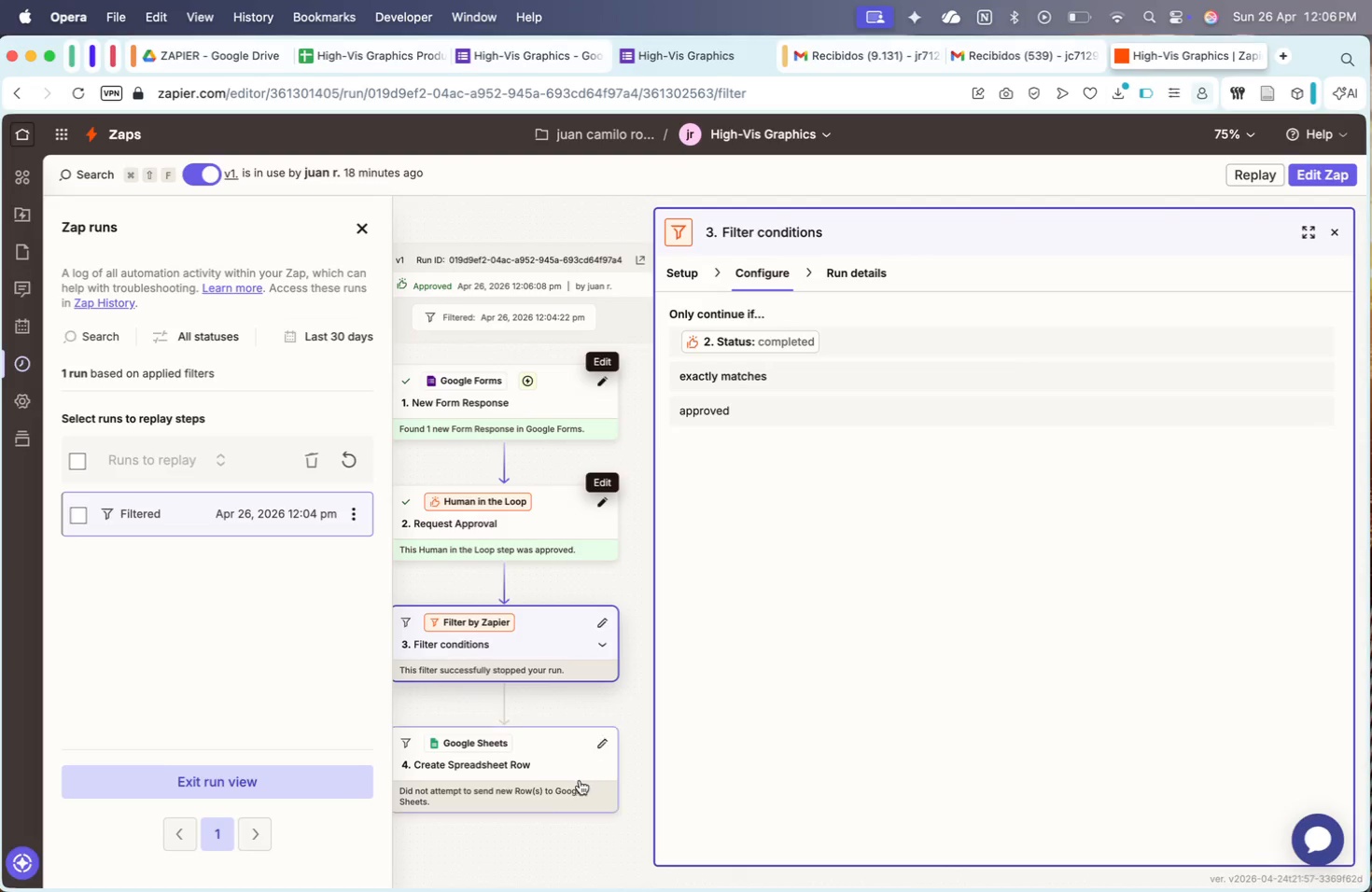 
scroll: coordinate [590, 522], scroll_direction: up, amount: 2.0
 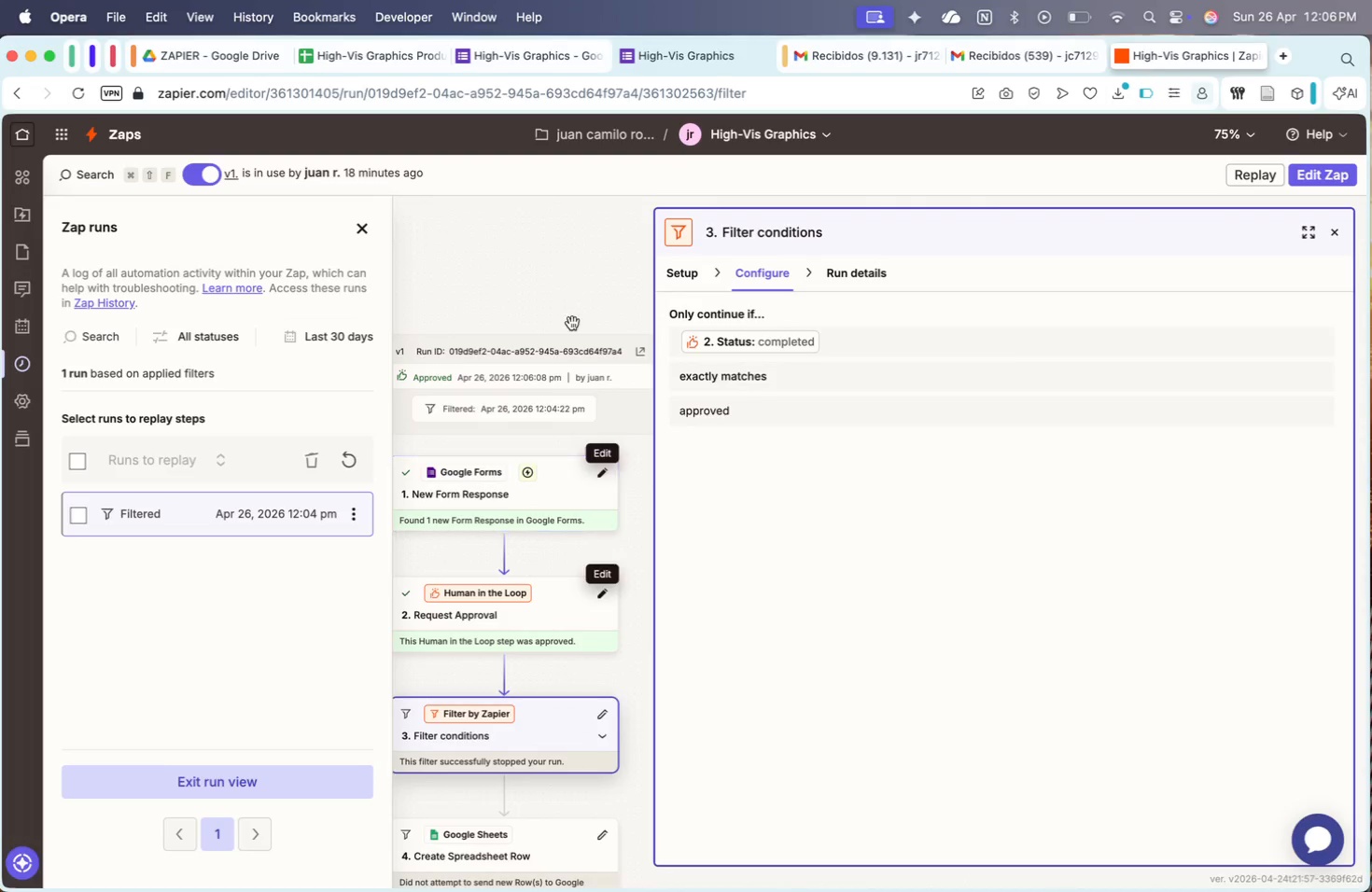 
left_click_drag(start_coordinate=[563, 831], to_coordinate=[604, 787])
 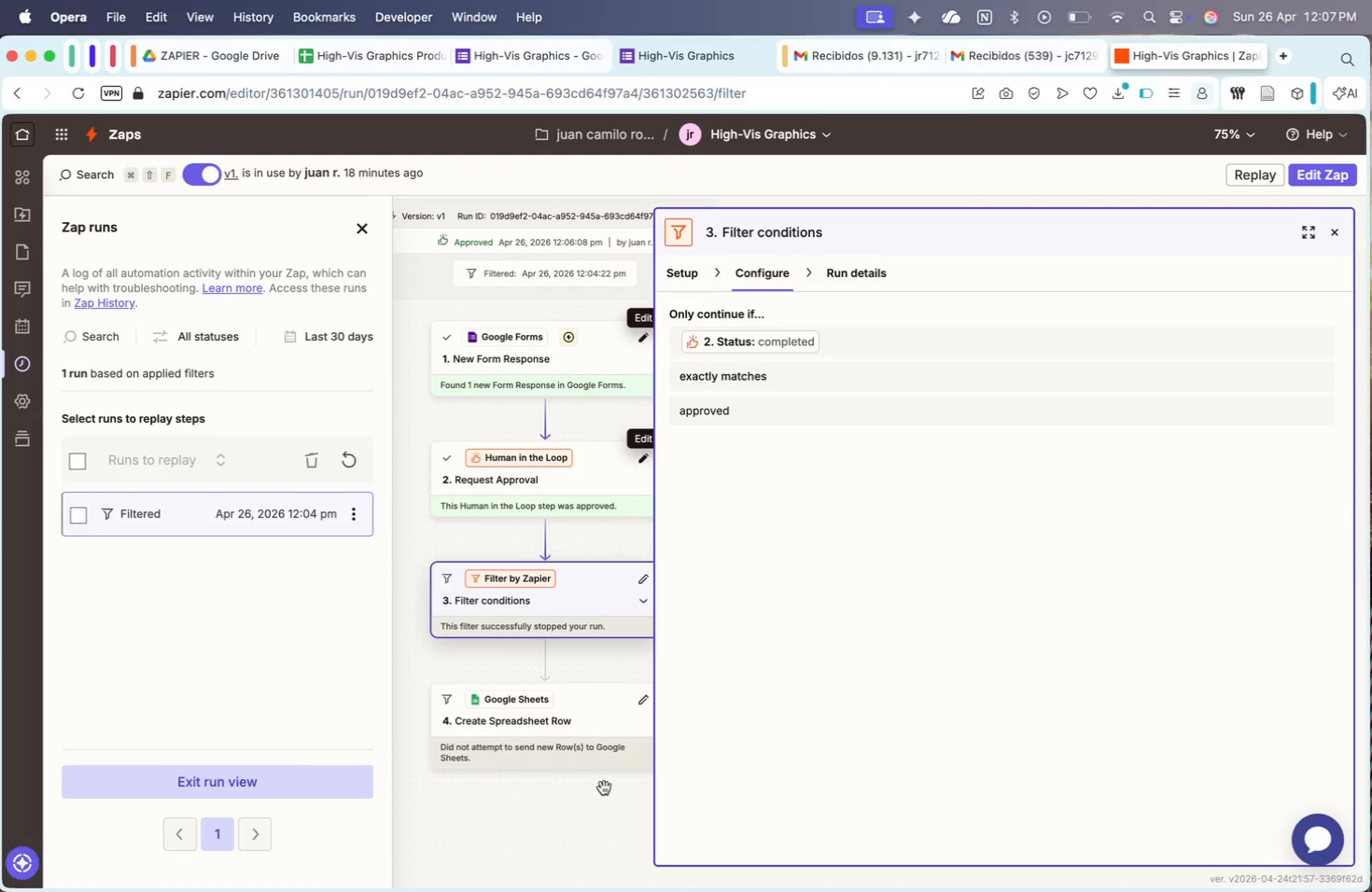 
wait(37.83)
 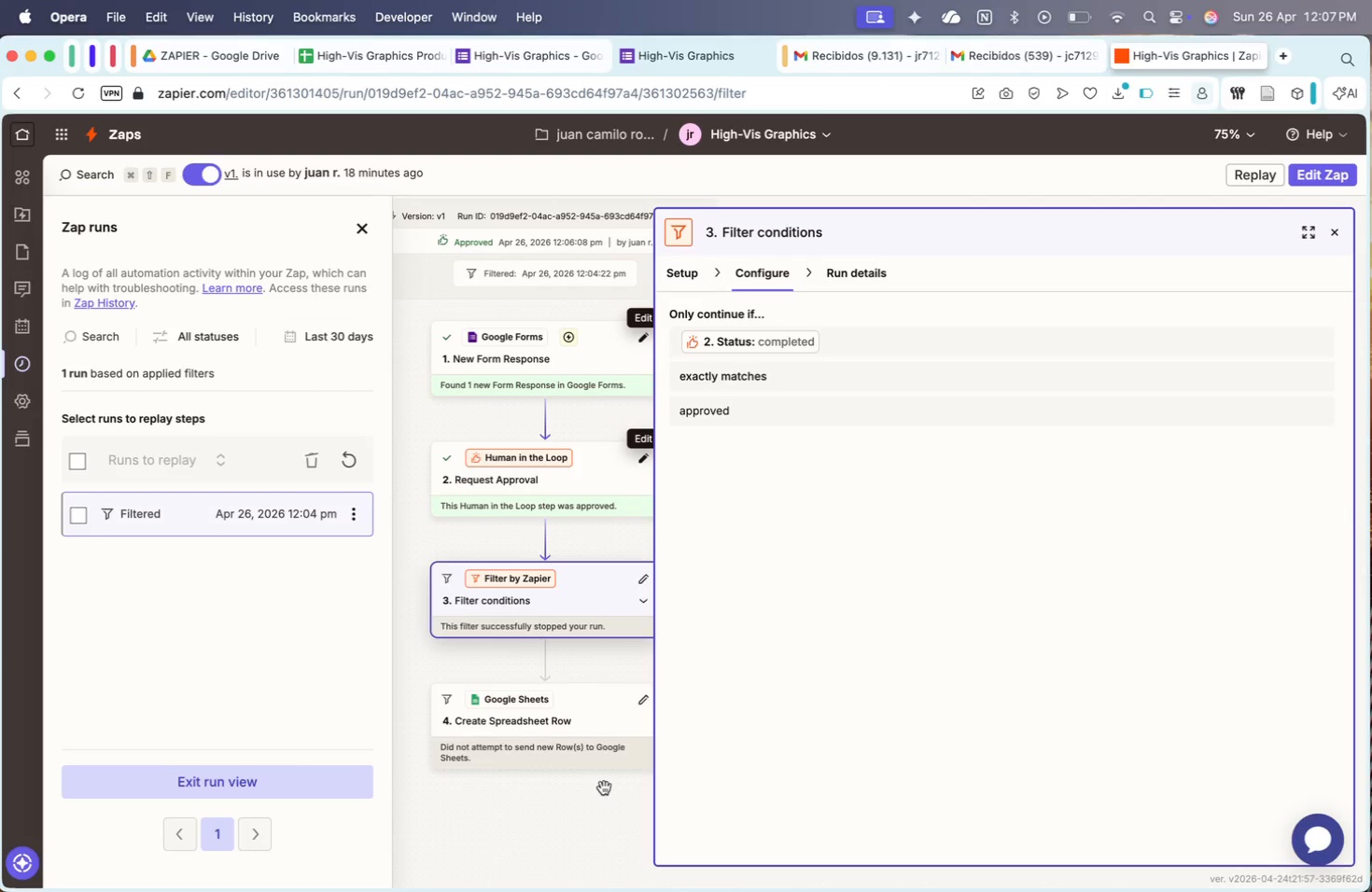 
mouse_move([960, 385])
 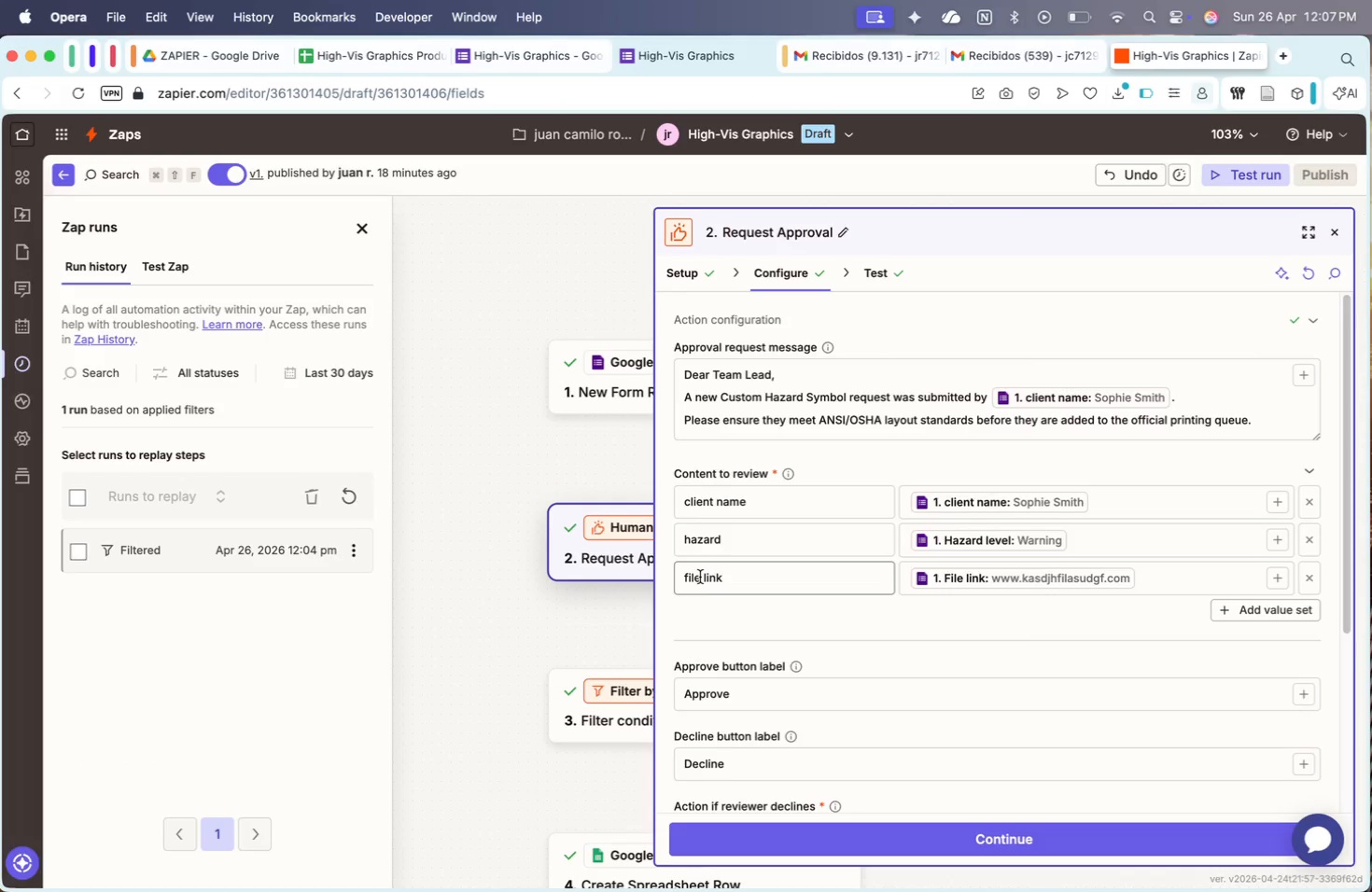 
scroll: coordinate [700, 577], scroll_direction: down, amount: 180.0
 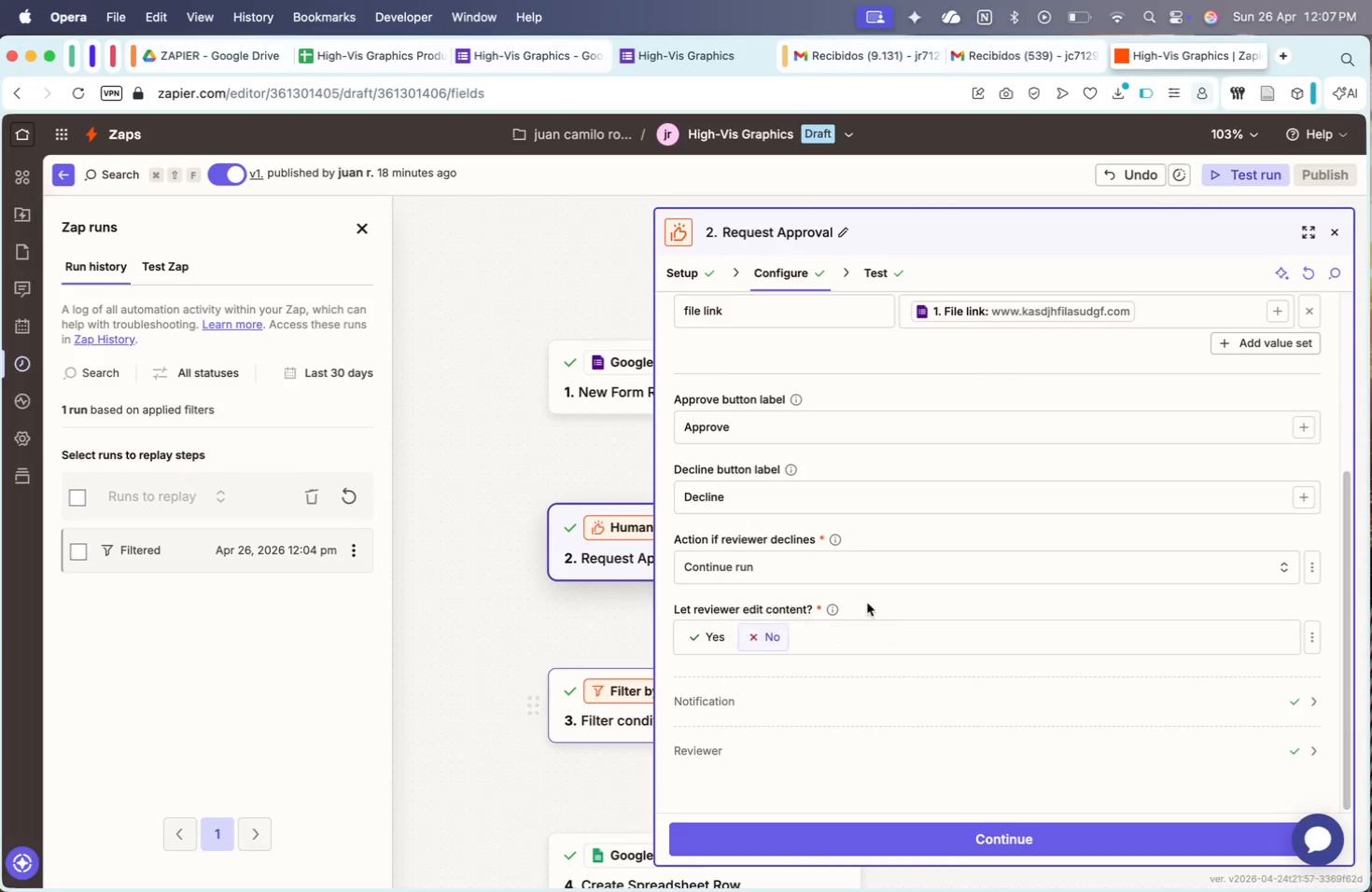 
left_click([746, 693])
 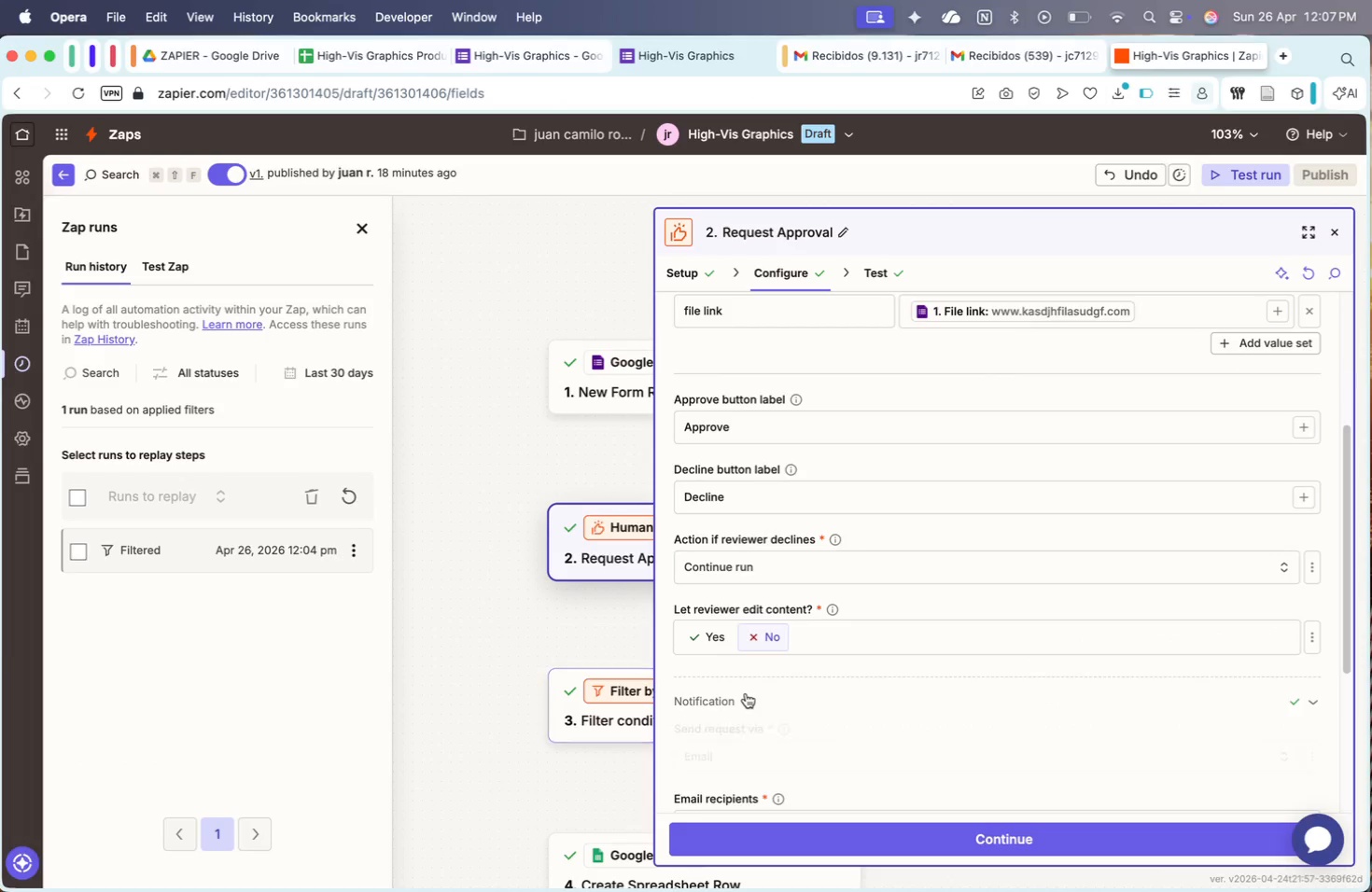 
scroll: coordinate [746, 693], scroll_direction: down, amount: 95.0
 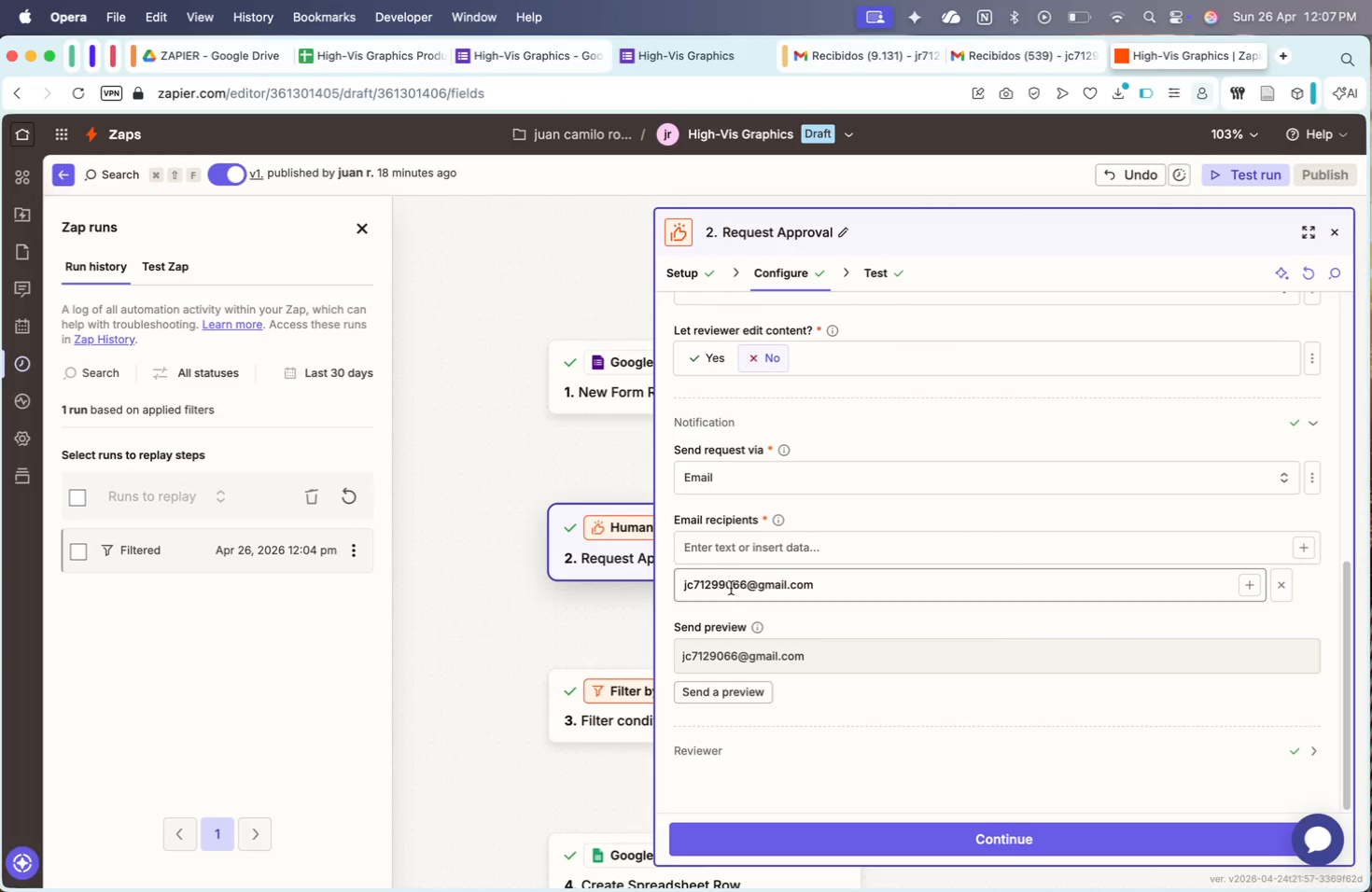 
left_click([723, 590])
 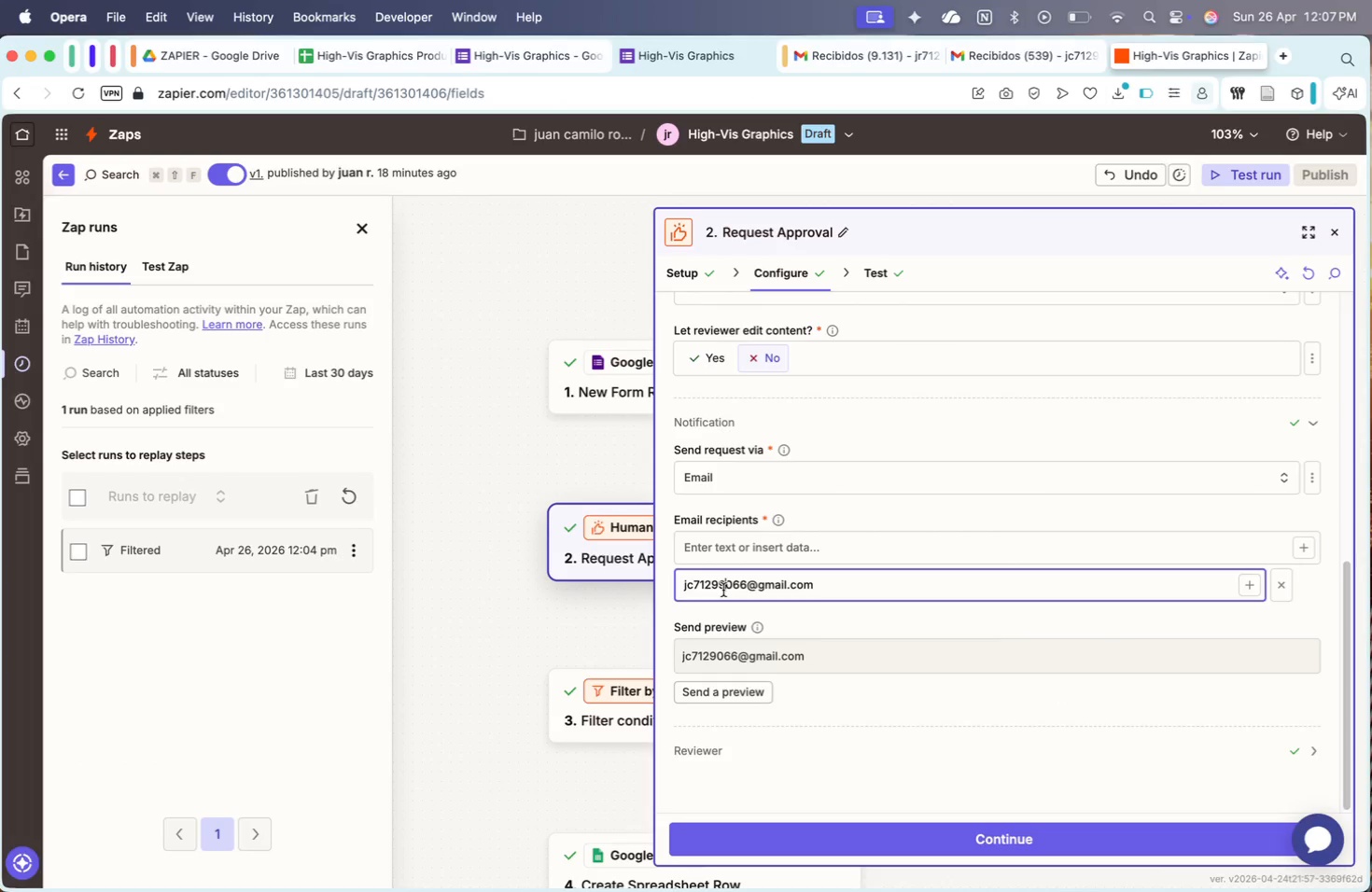 
key(Backspace)
 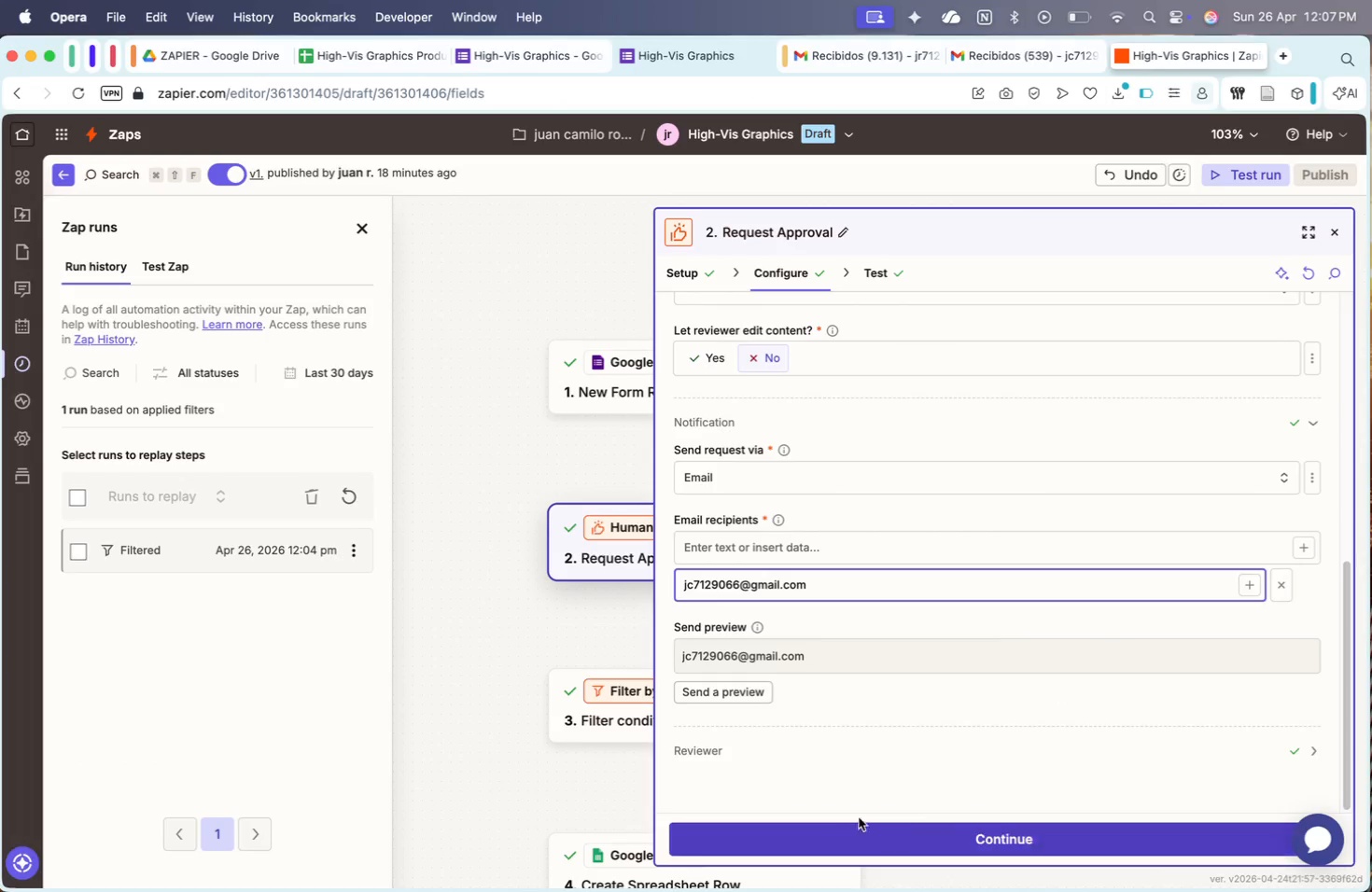 
left_click([825, 834])
 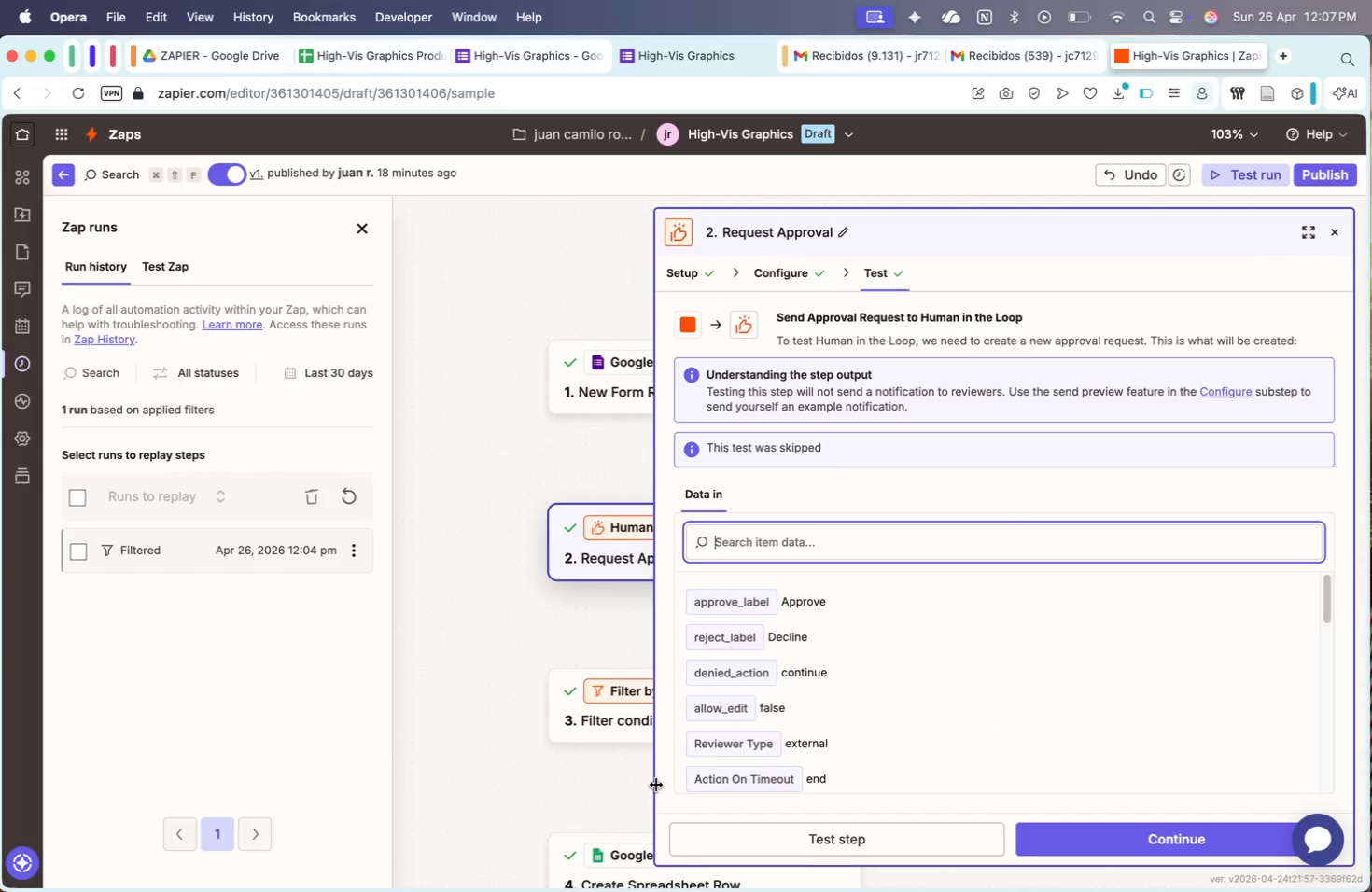 
left_click([627, 697])
 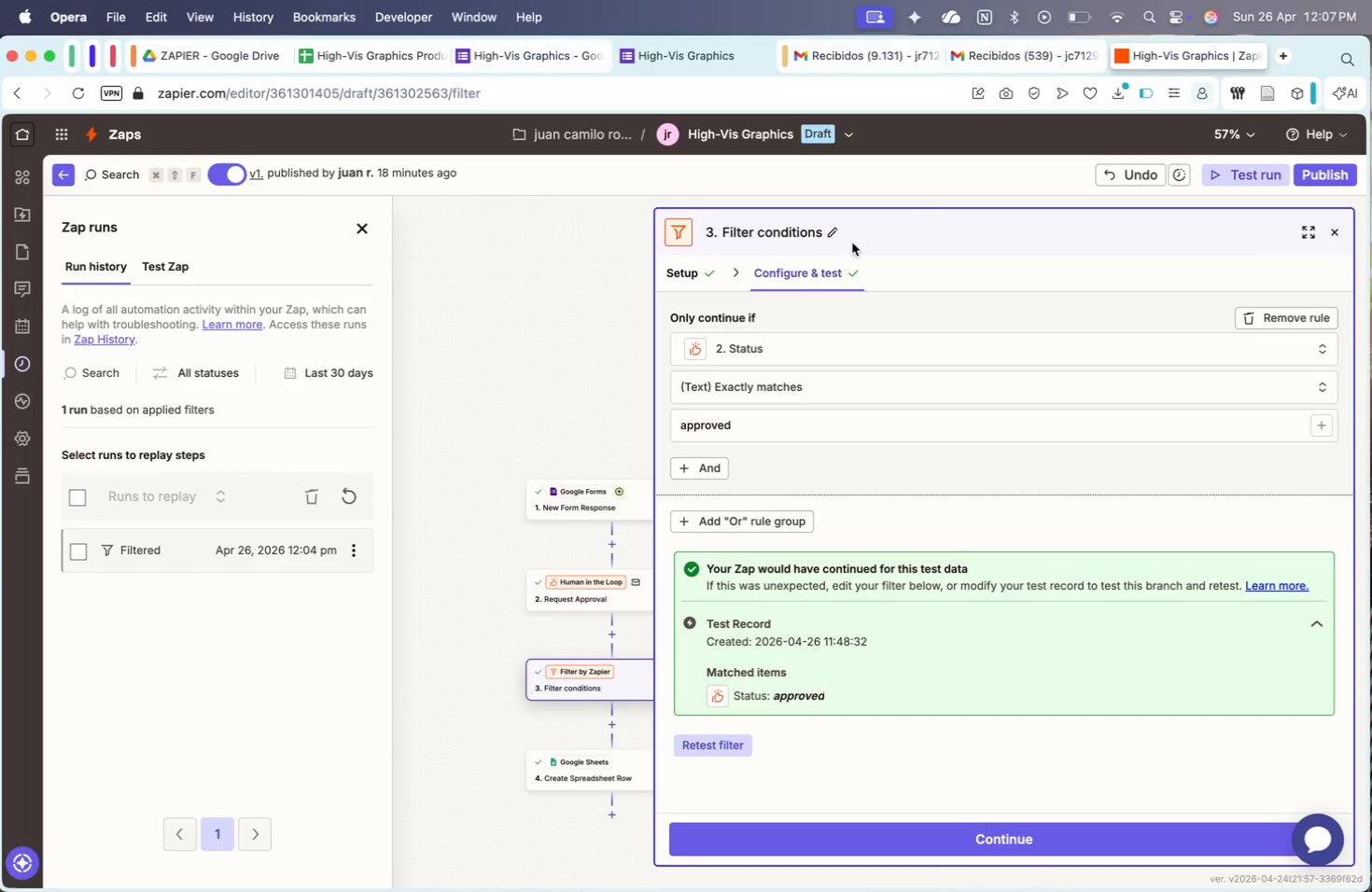 
scroll: coordinate [819, 349], scroll_direction: down, amount: 105.0
 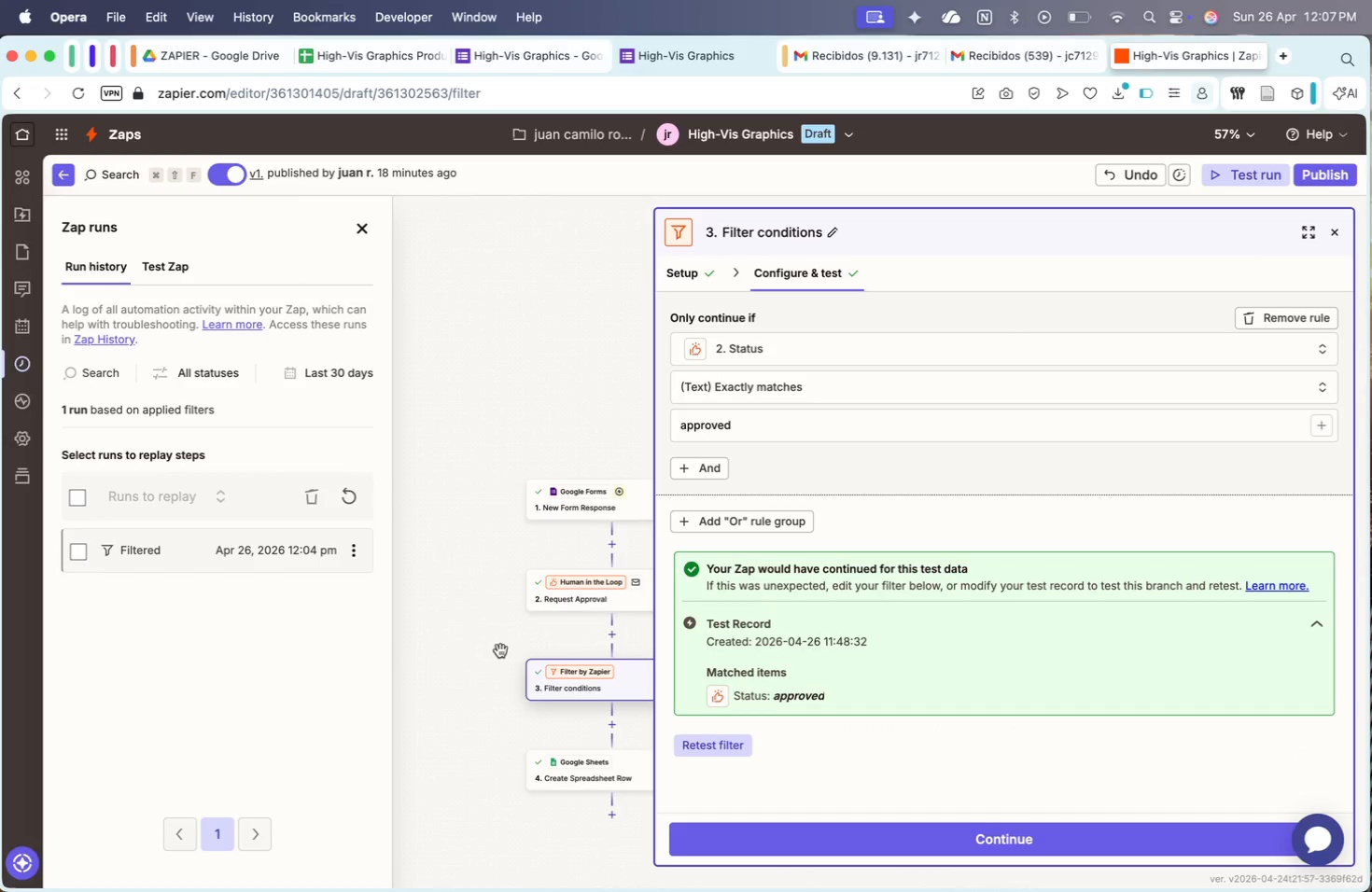 
left_click([612, 596])
 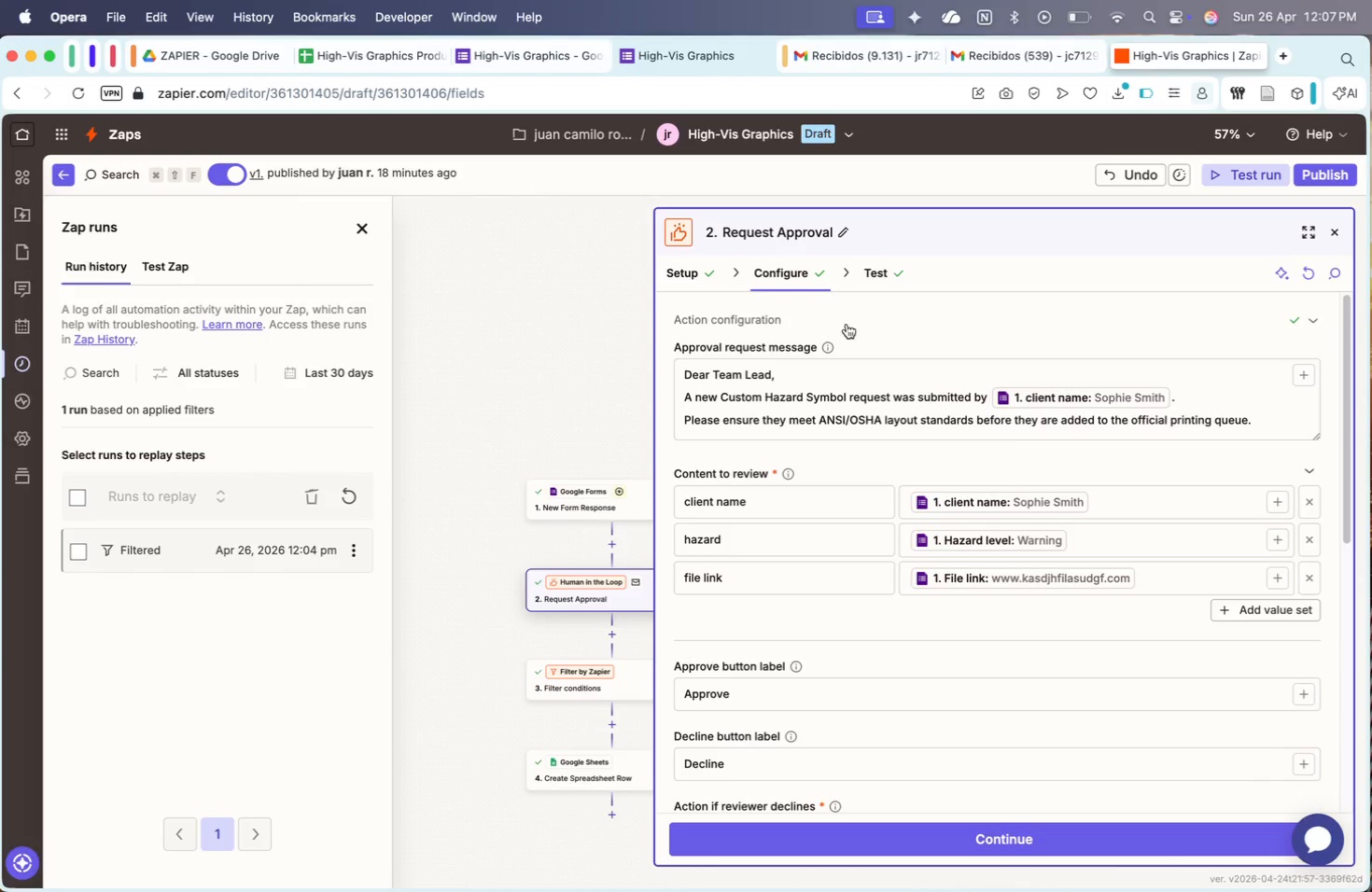 
left_click([872, 286])
 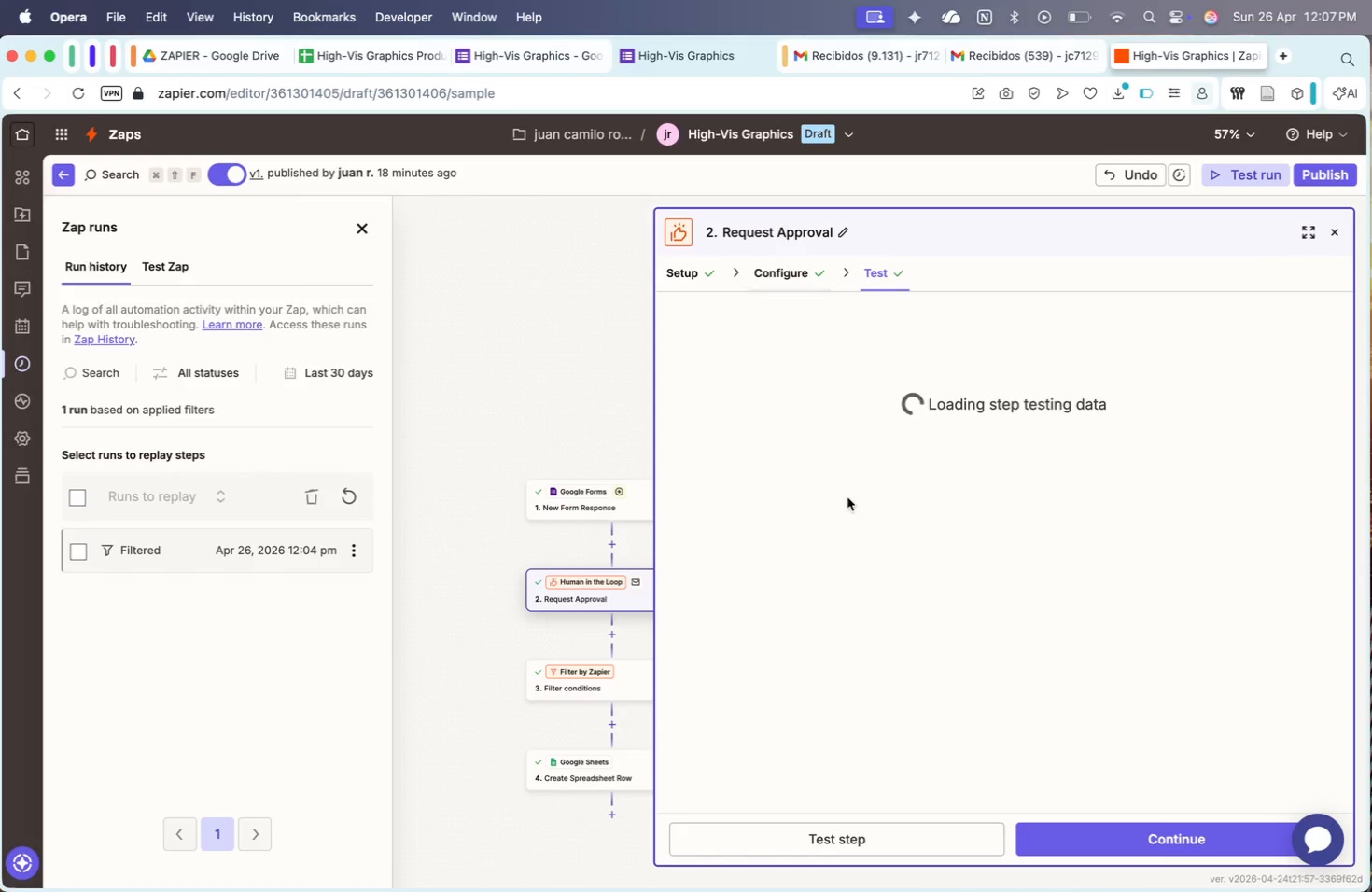 
scroll: coordinate [1025, 495], scroll_direction: up, amount: 3.0
 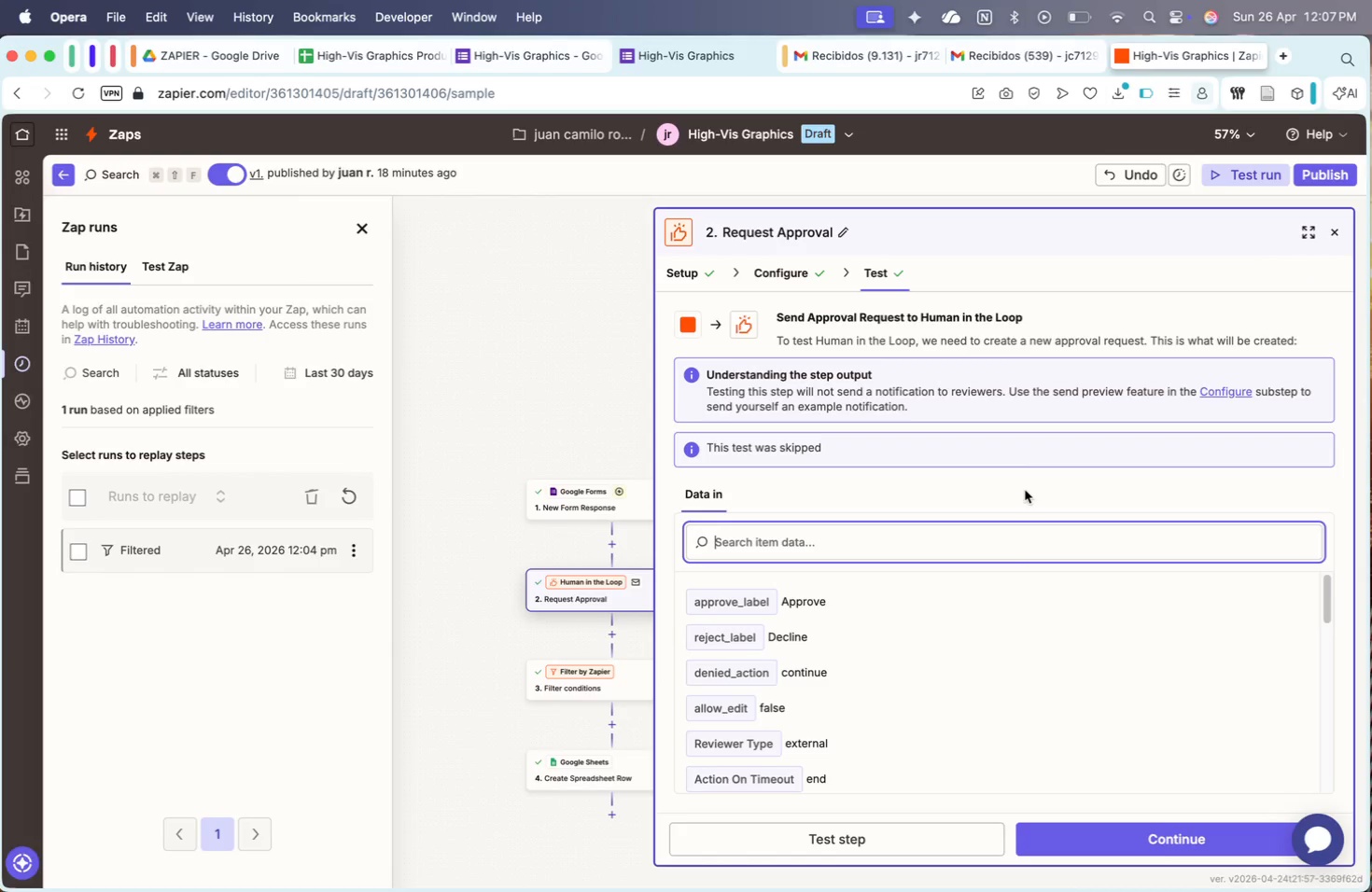 
scroll: coordinate [964, 615], scroll_direction: down, amount: 51.0
 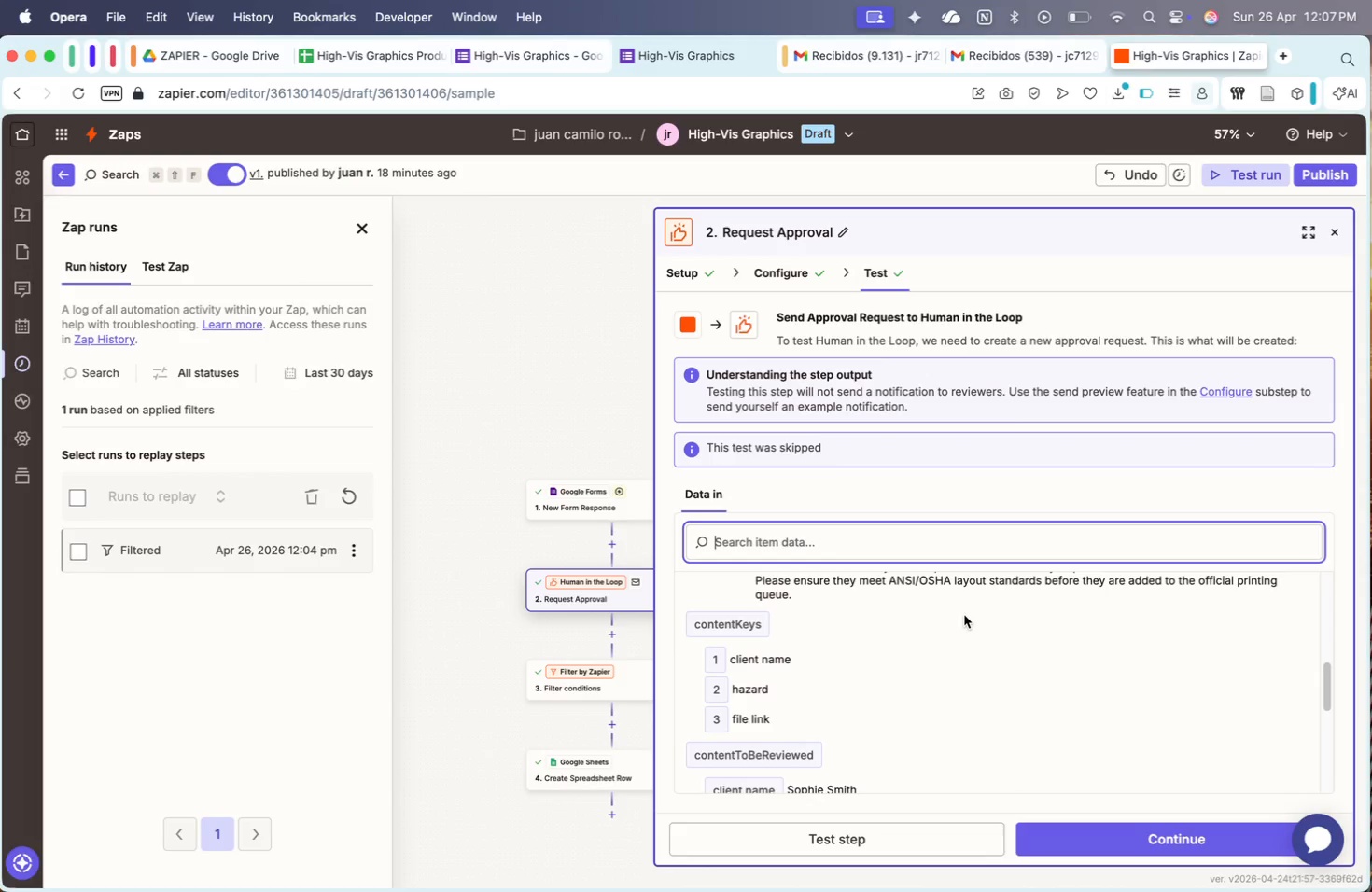 
scroll: coordinate [964, 615], scroll_direction: down, amount: 29.0
 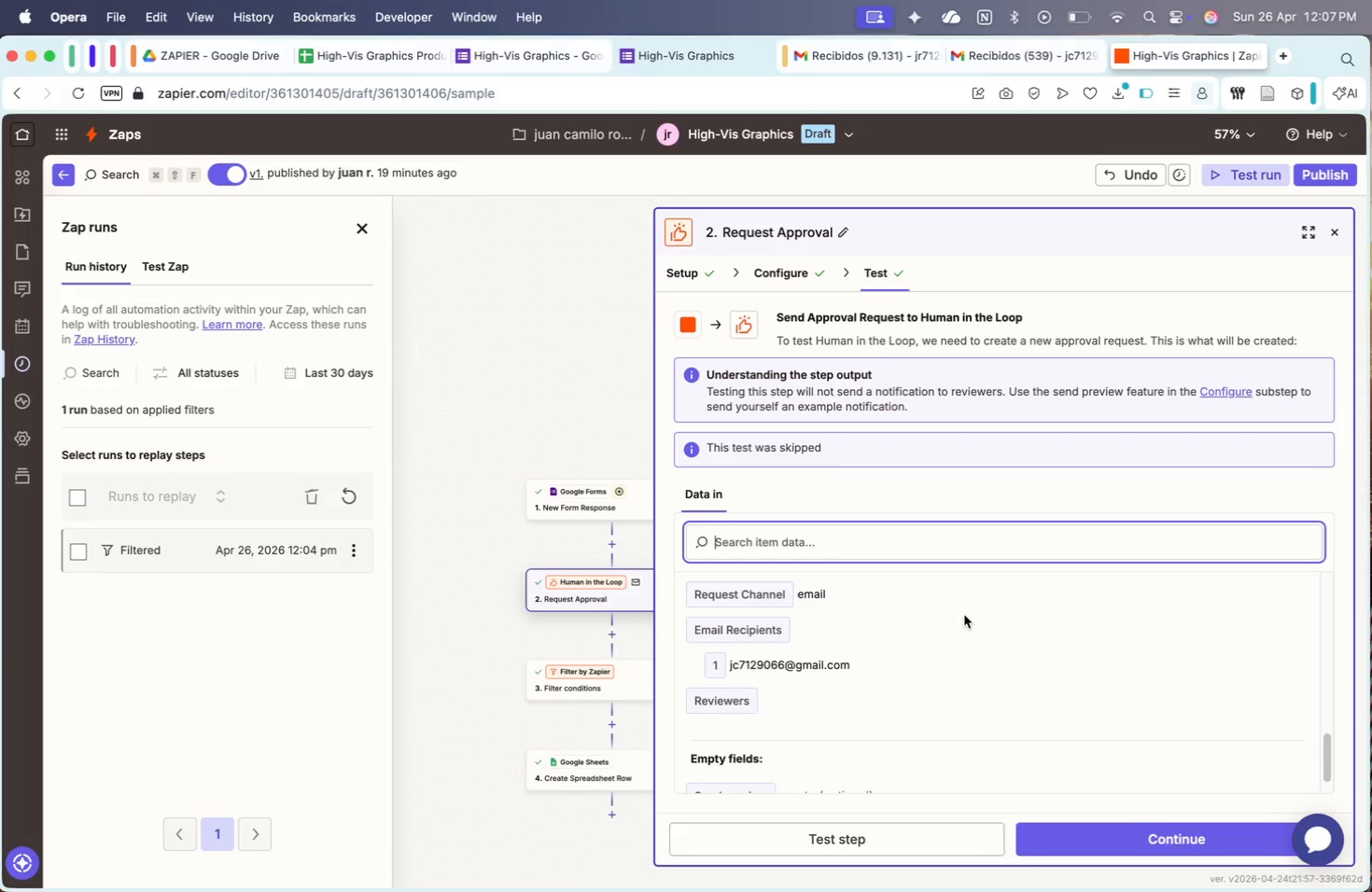 
wait(17.07)
 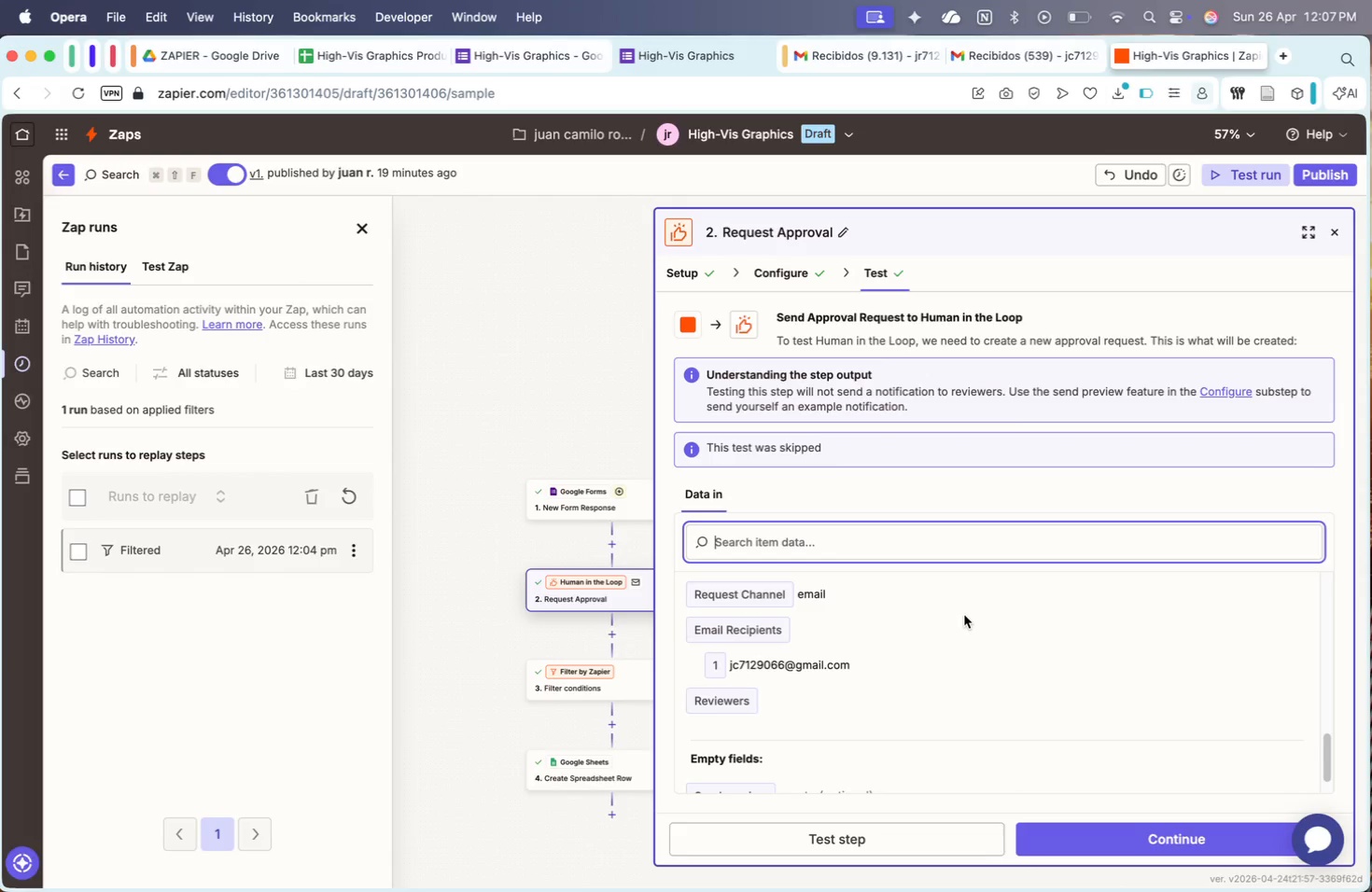 
scroll: coordinate [905, 831], scroll_direction: down, amount: 57.0
 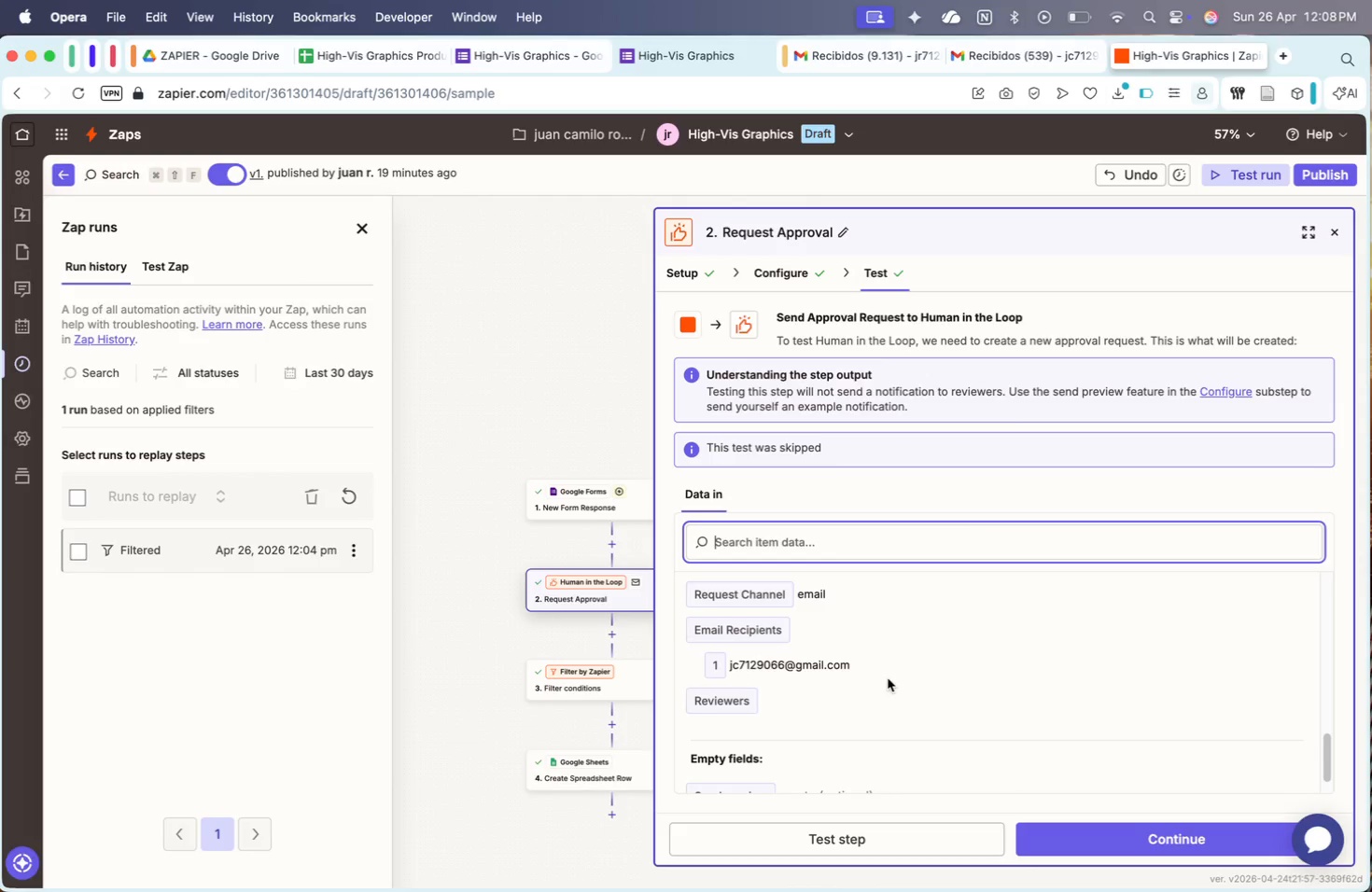 
scroll: coordinate [807, 691], scroll_direction: up, amount: 246.0
 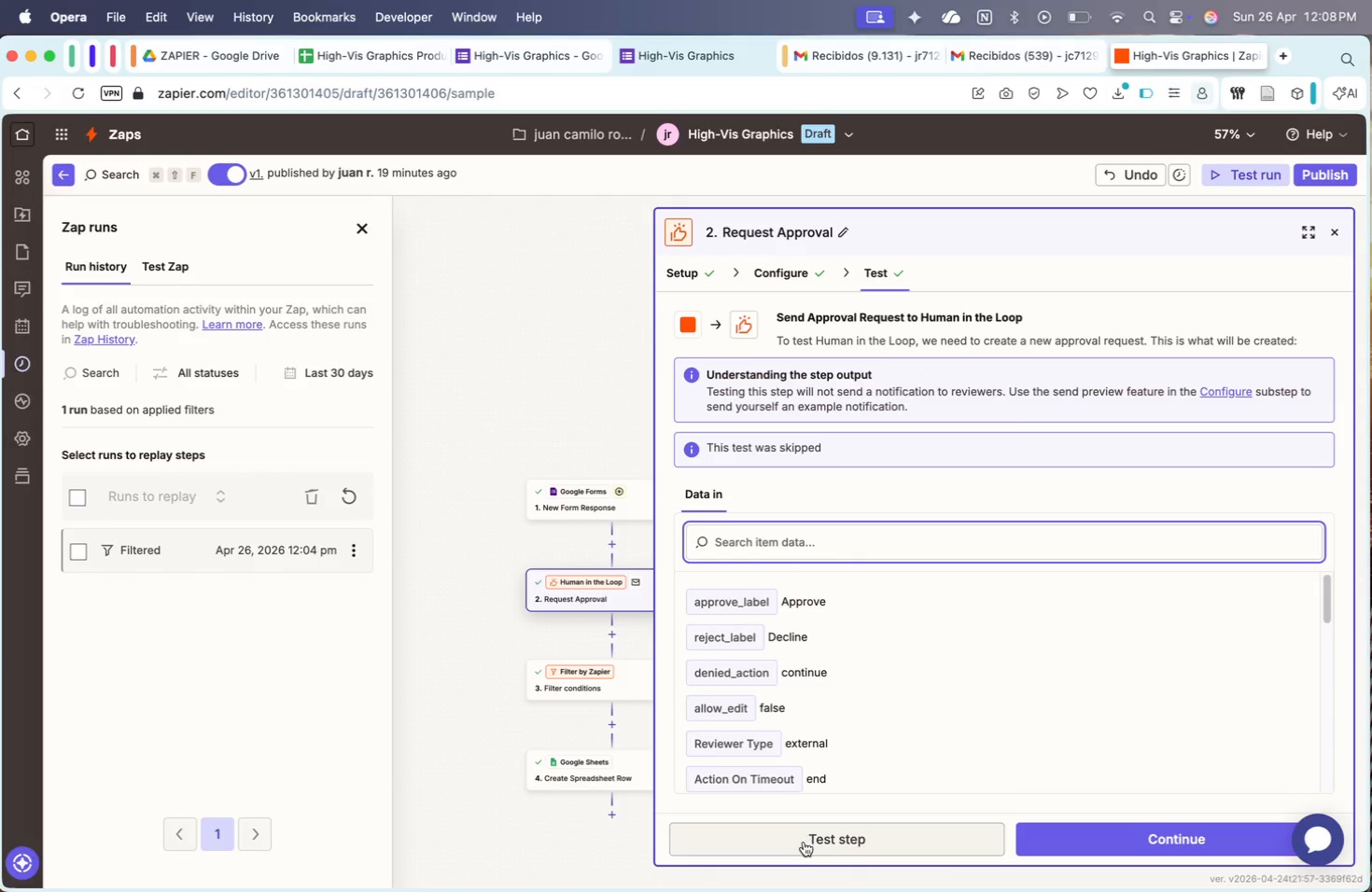 
left_click([804, 841])
 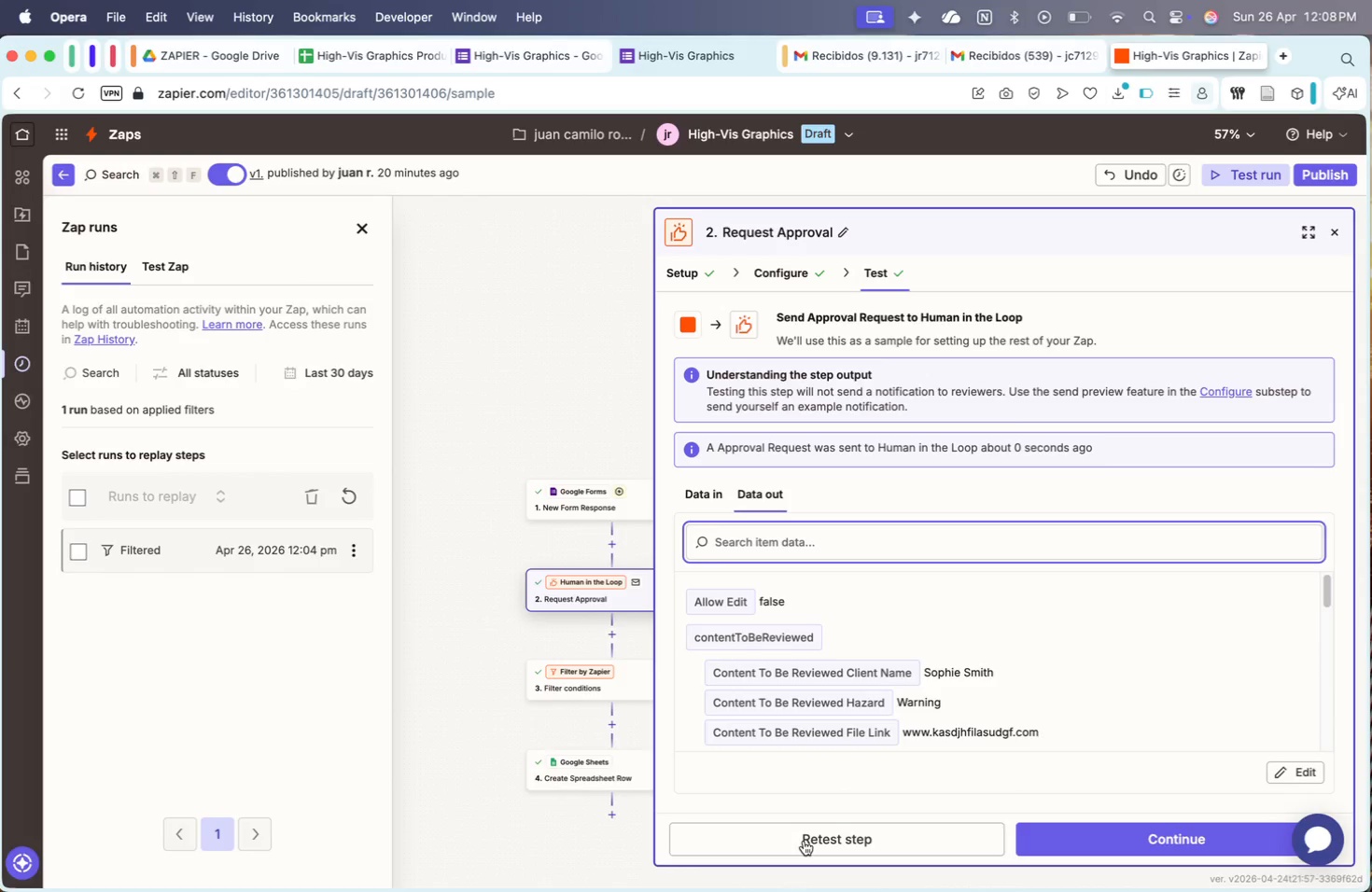 
scroll: coordinate [971, 659], scroll_direction: down, amount: 30.0
 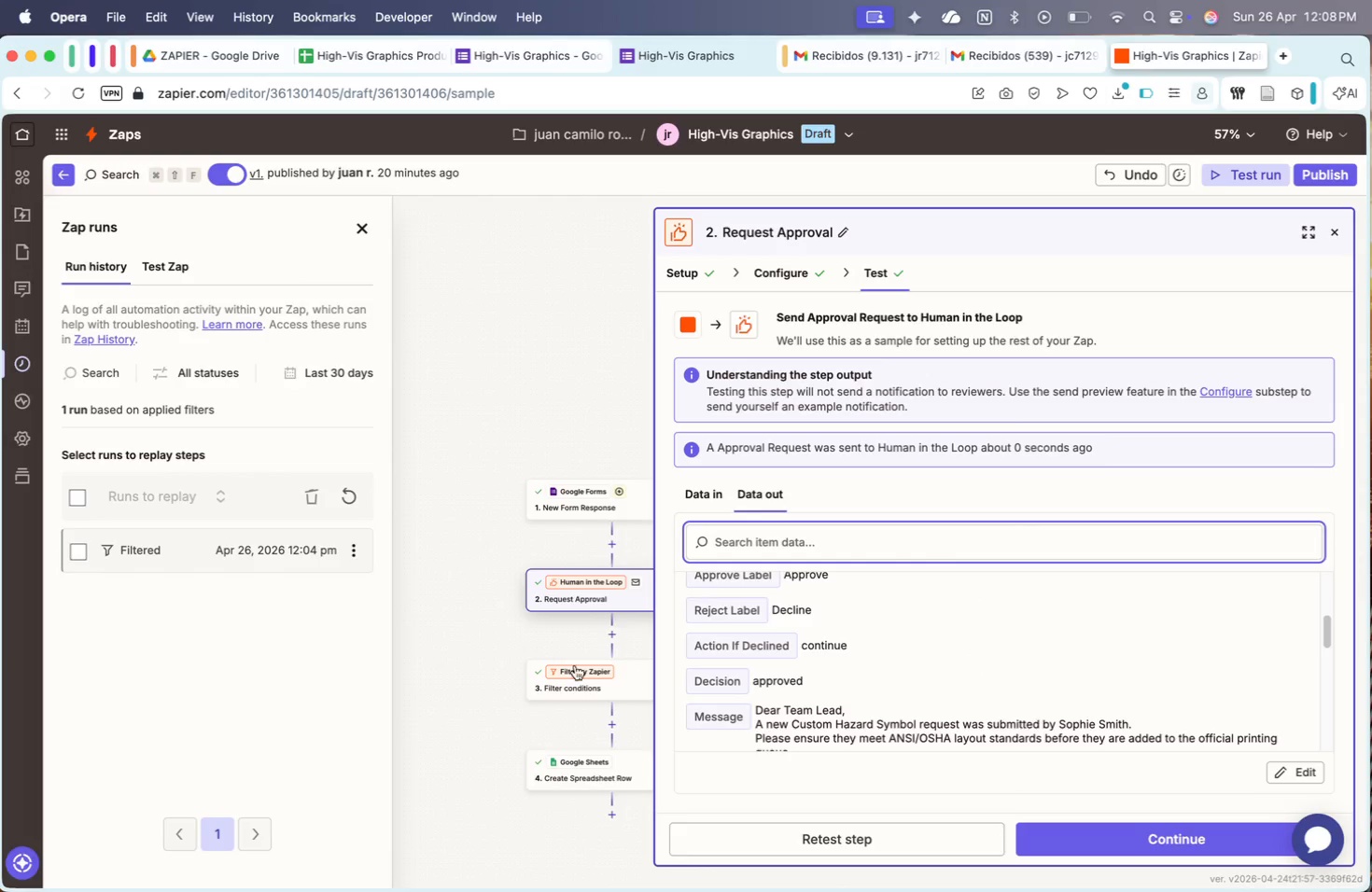 
left_click([272, 564])
 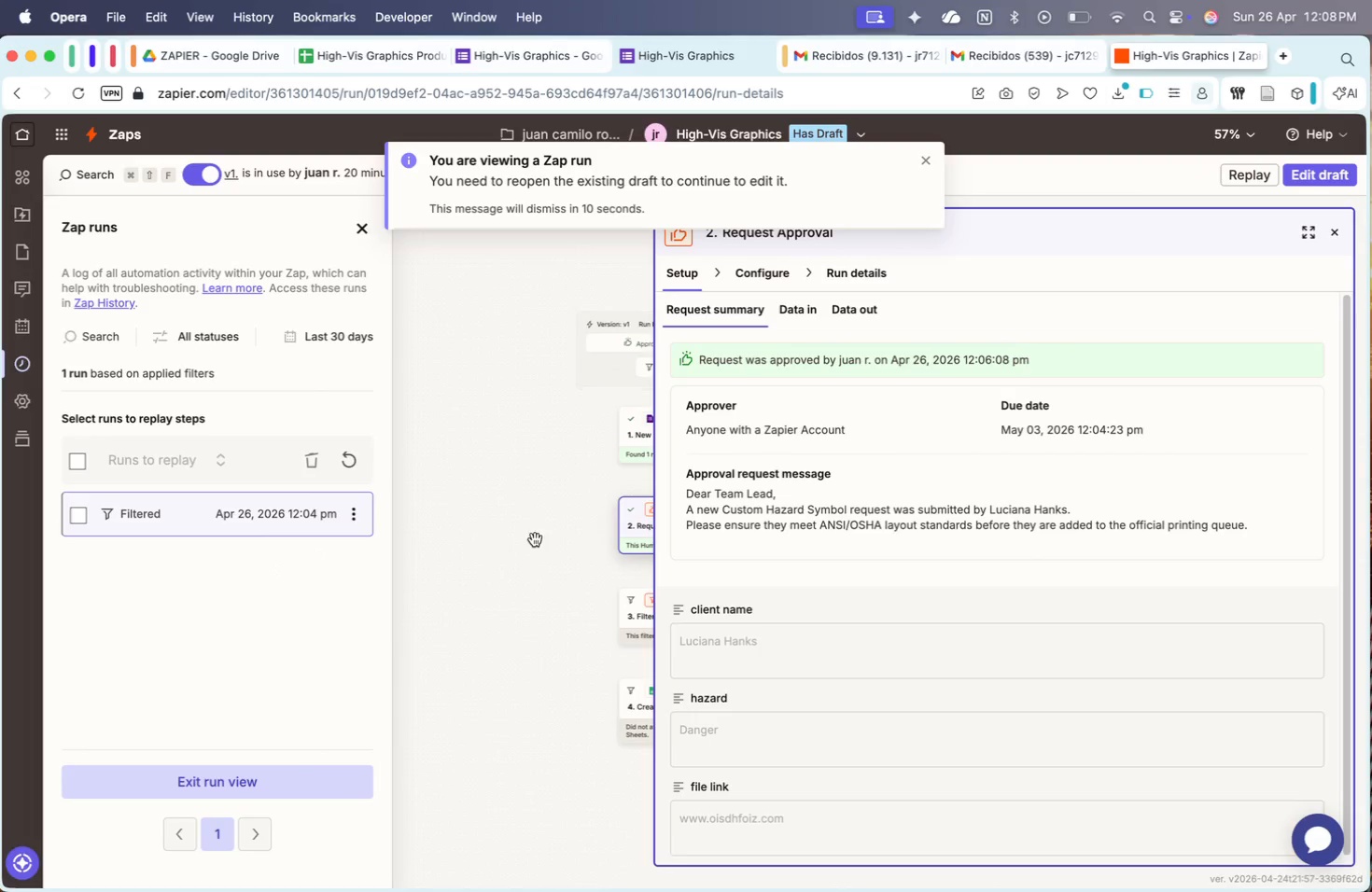 
left_click_drag(start_coordinate=[546, 547], to_coordinate=[352, 548])
 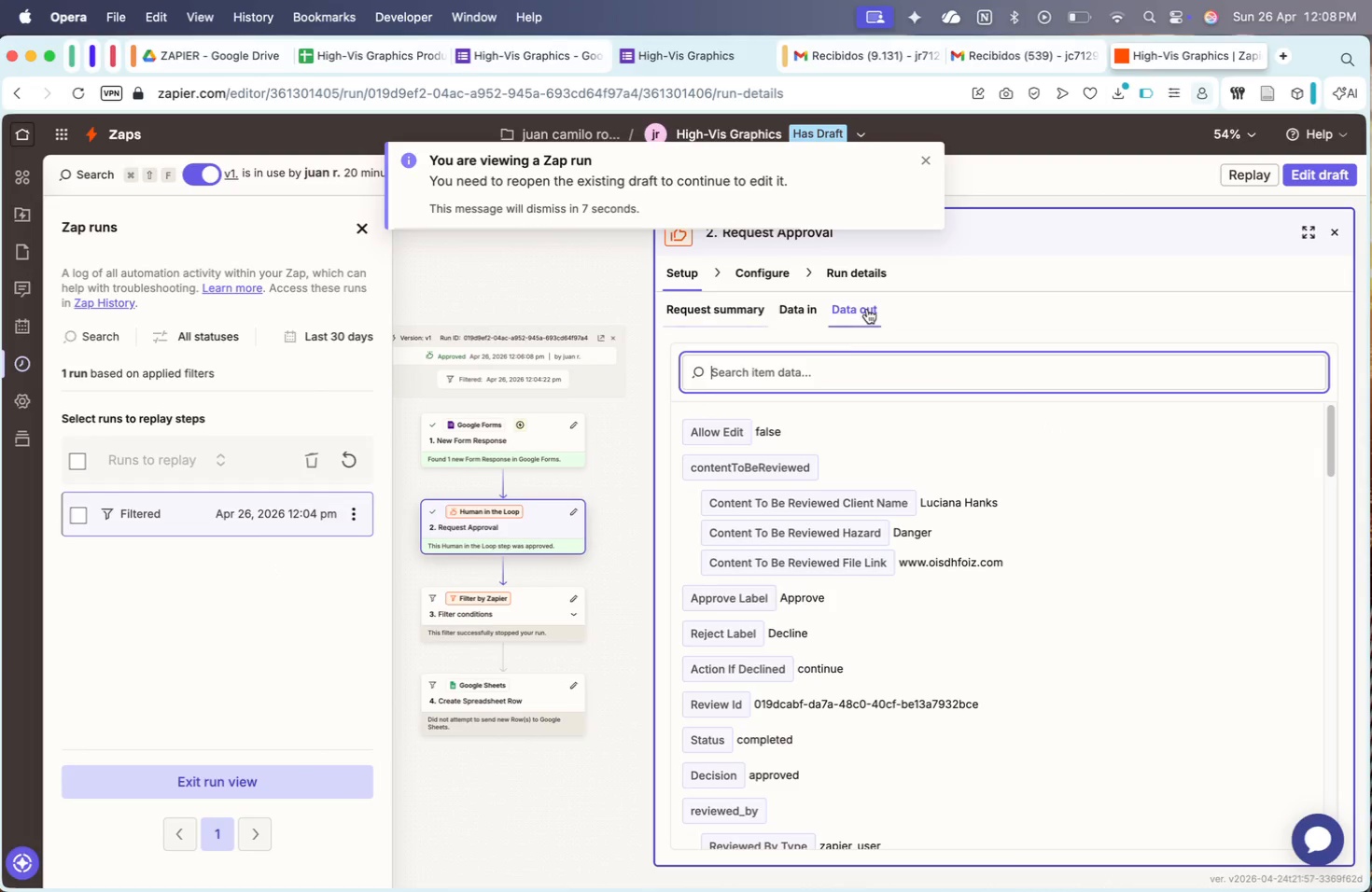 
scroll: coordinate [889, 601], scroll_direction: down, amount: 51.0
 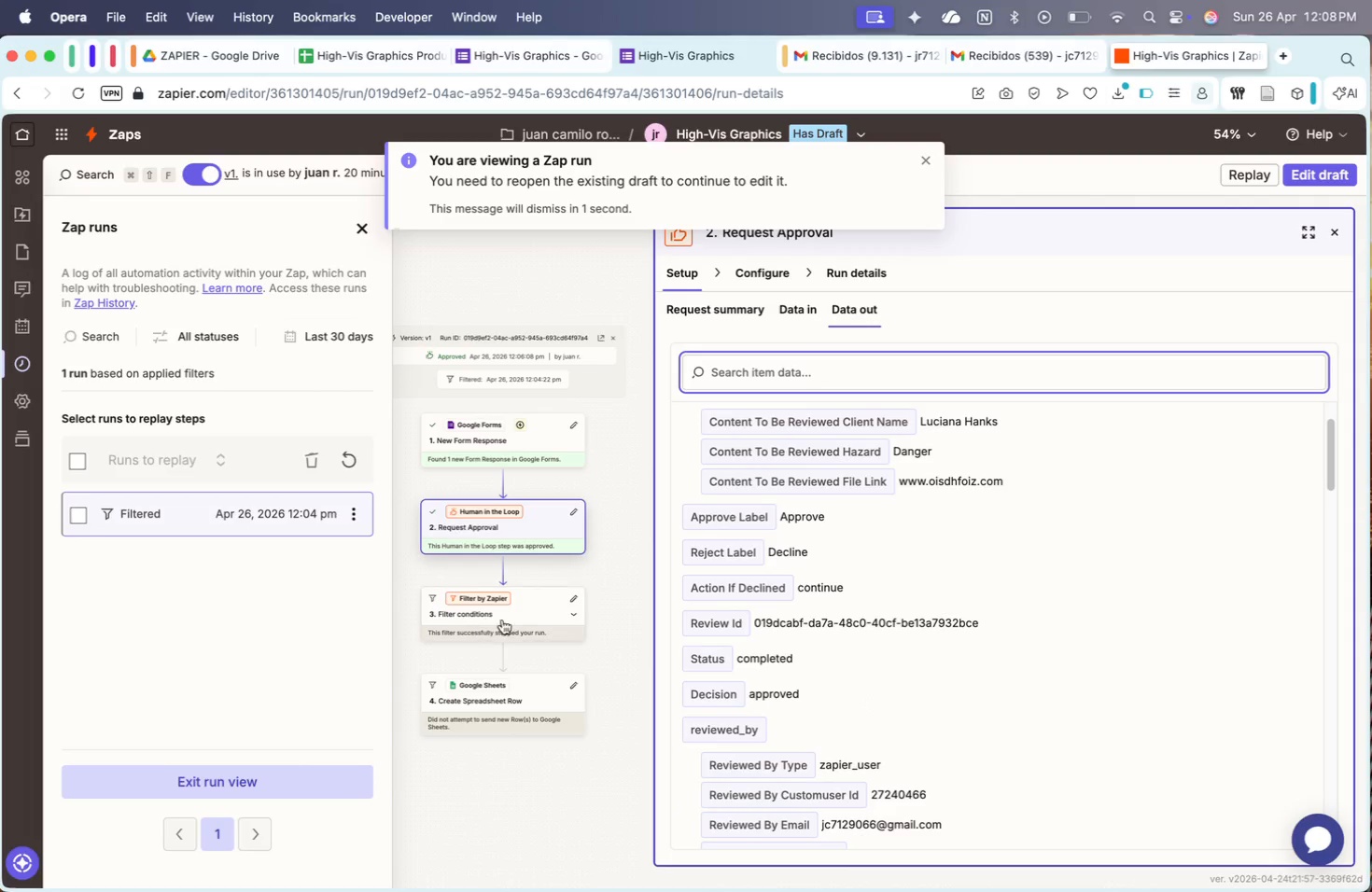 
left_click([1314, 178])
 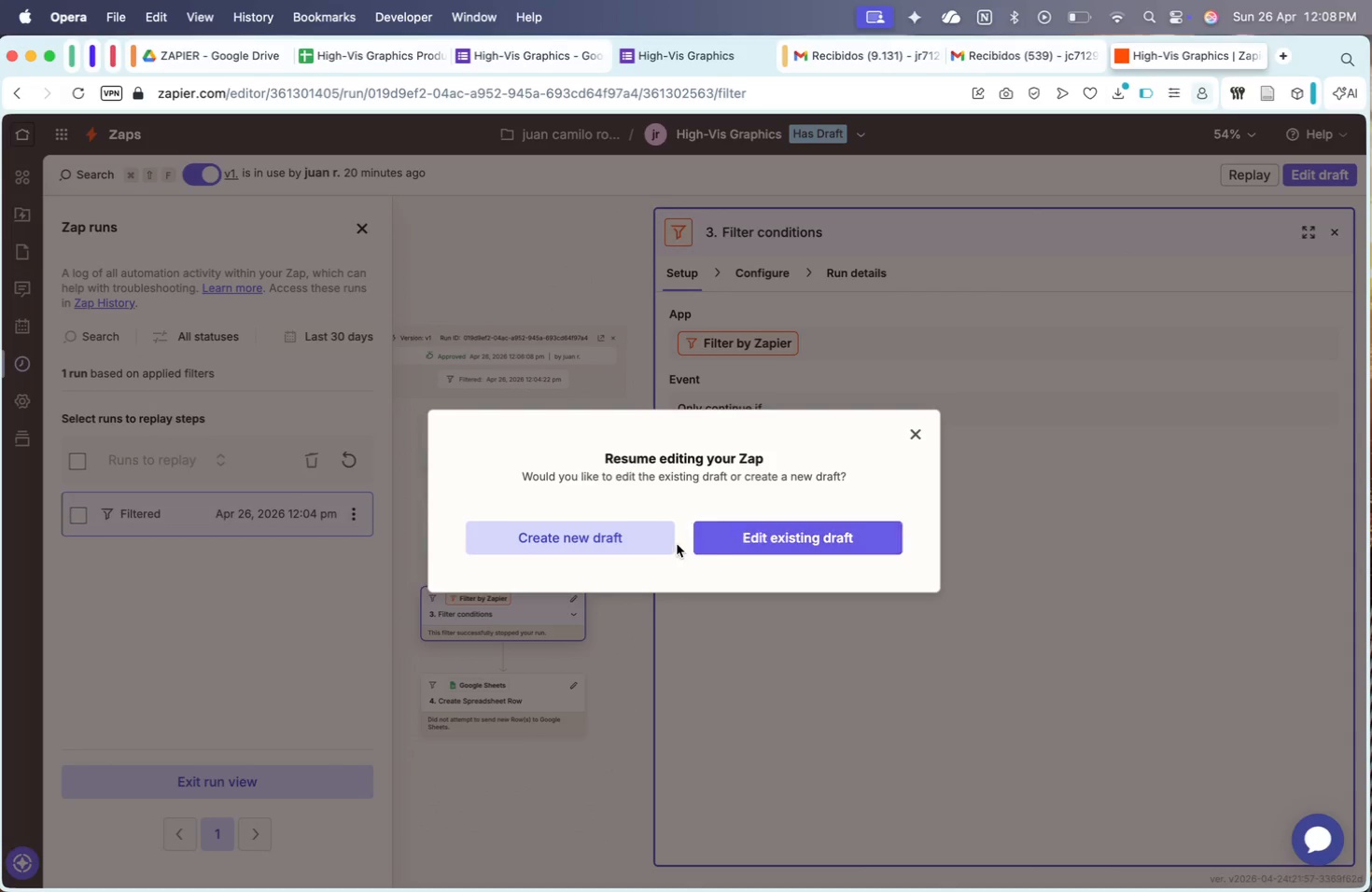 
left_click([789, 540])
 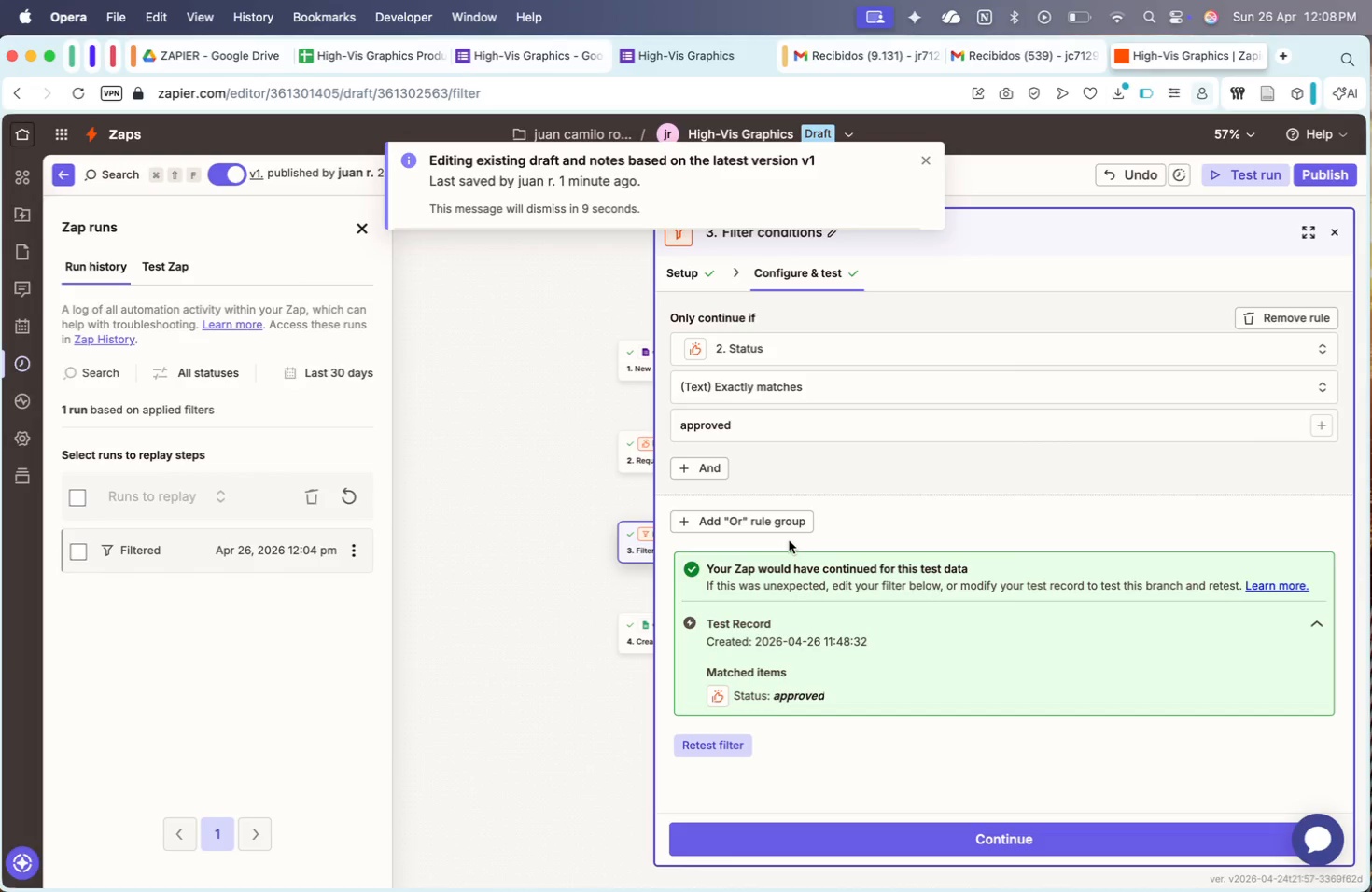 
left_click([770, 322])
 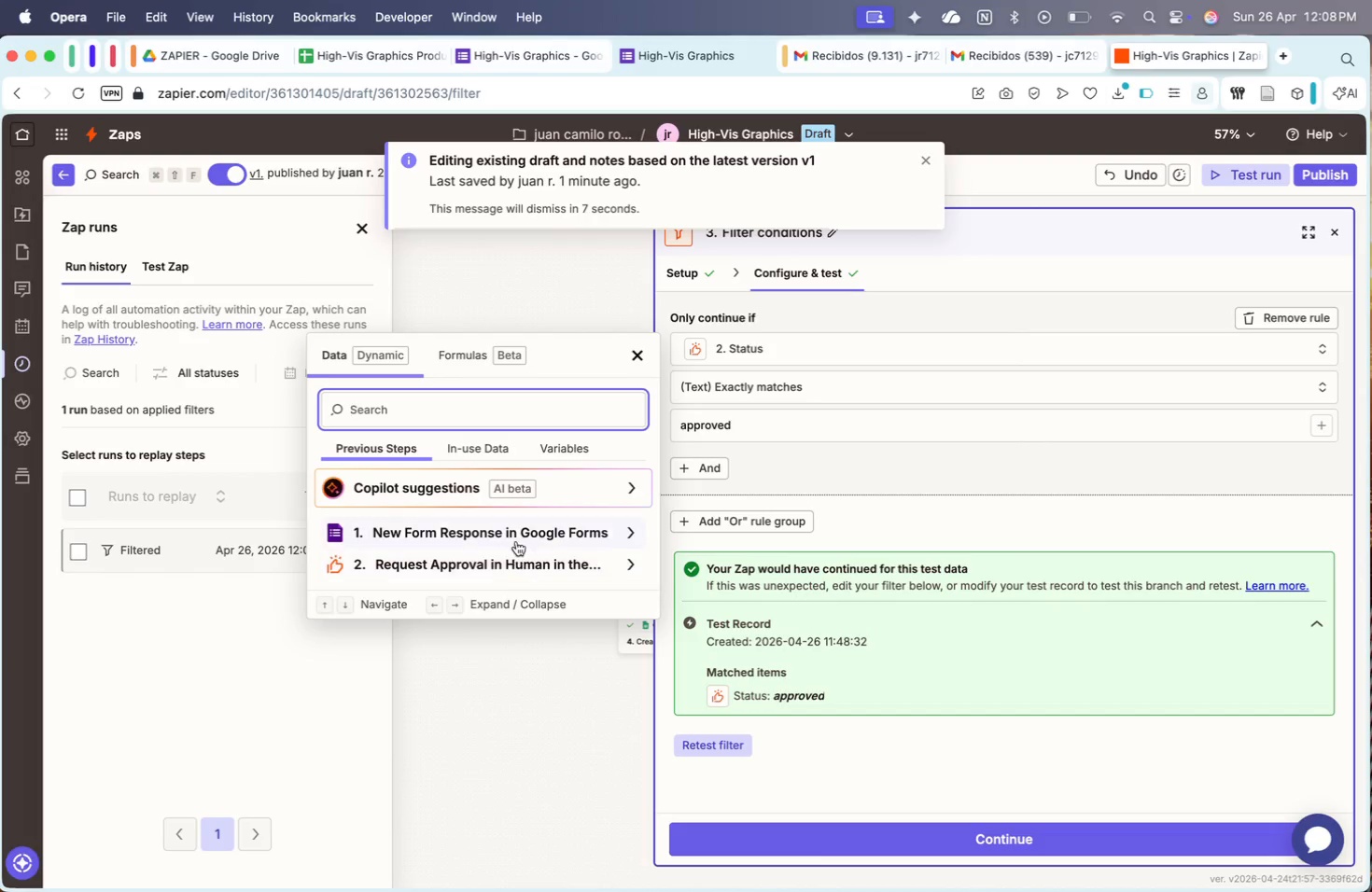 
left_click([535, 552])
 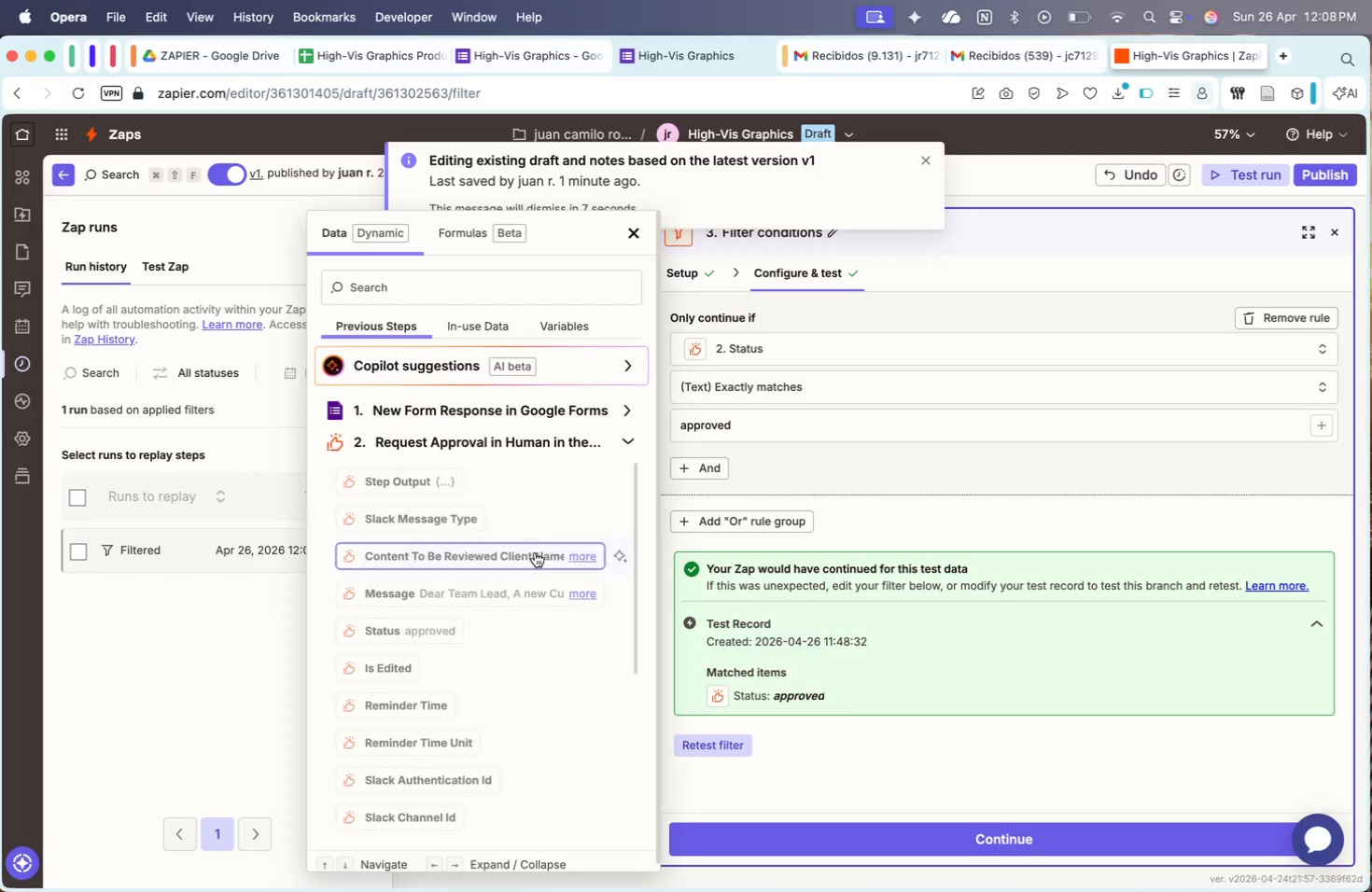 
scroll: coordinate [535, 552], scroll_direction: down, amount: 16.0
 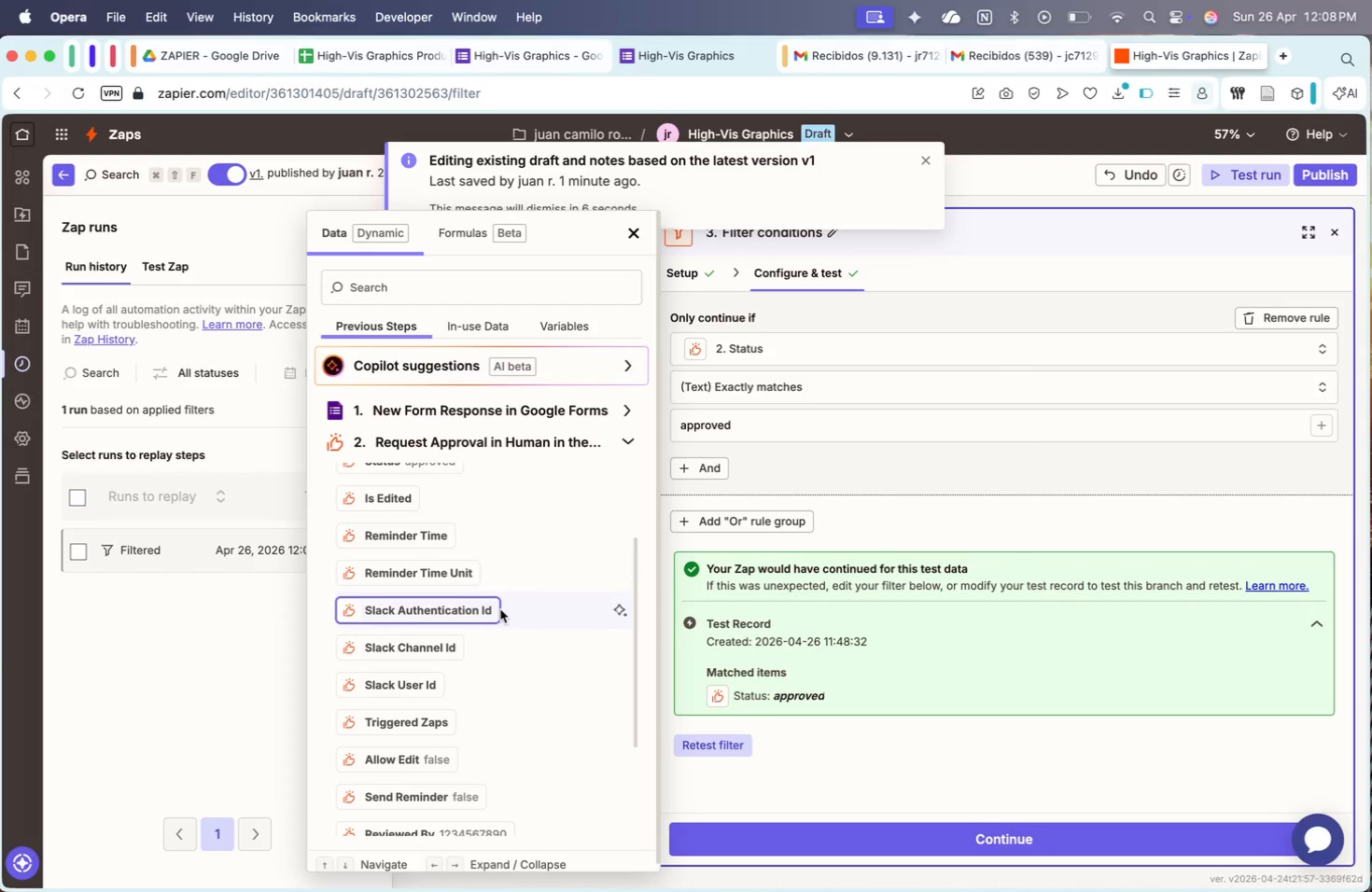 
scroll: coordinate [465, 584], scroll_direction: up, amount: 12.0
 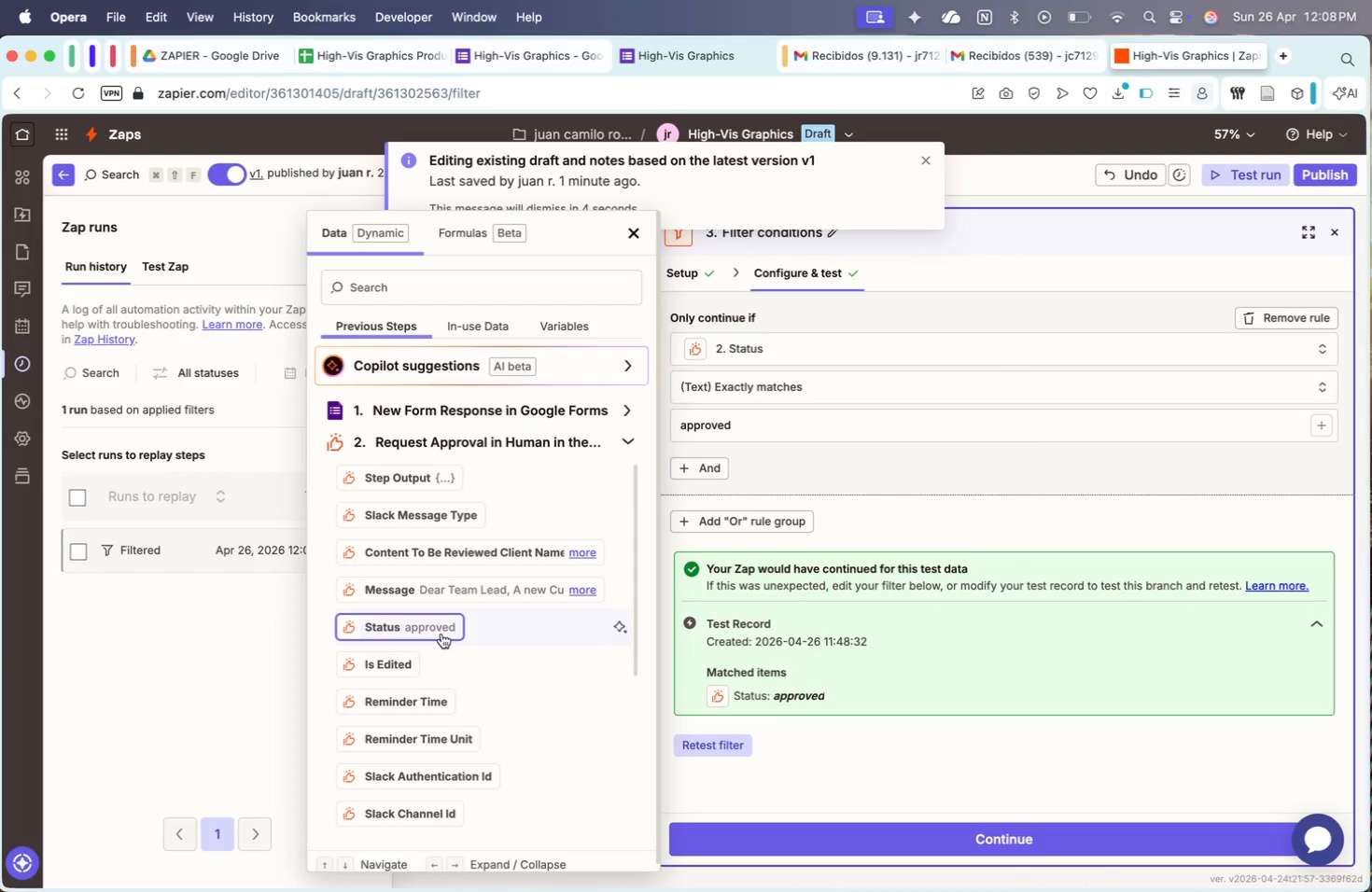 
scroll: coordinate [441, 634], scroll_direction: down, amount: 80.0
 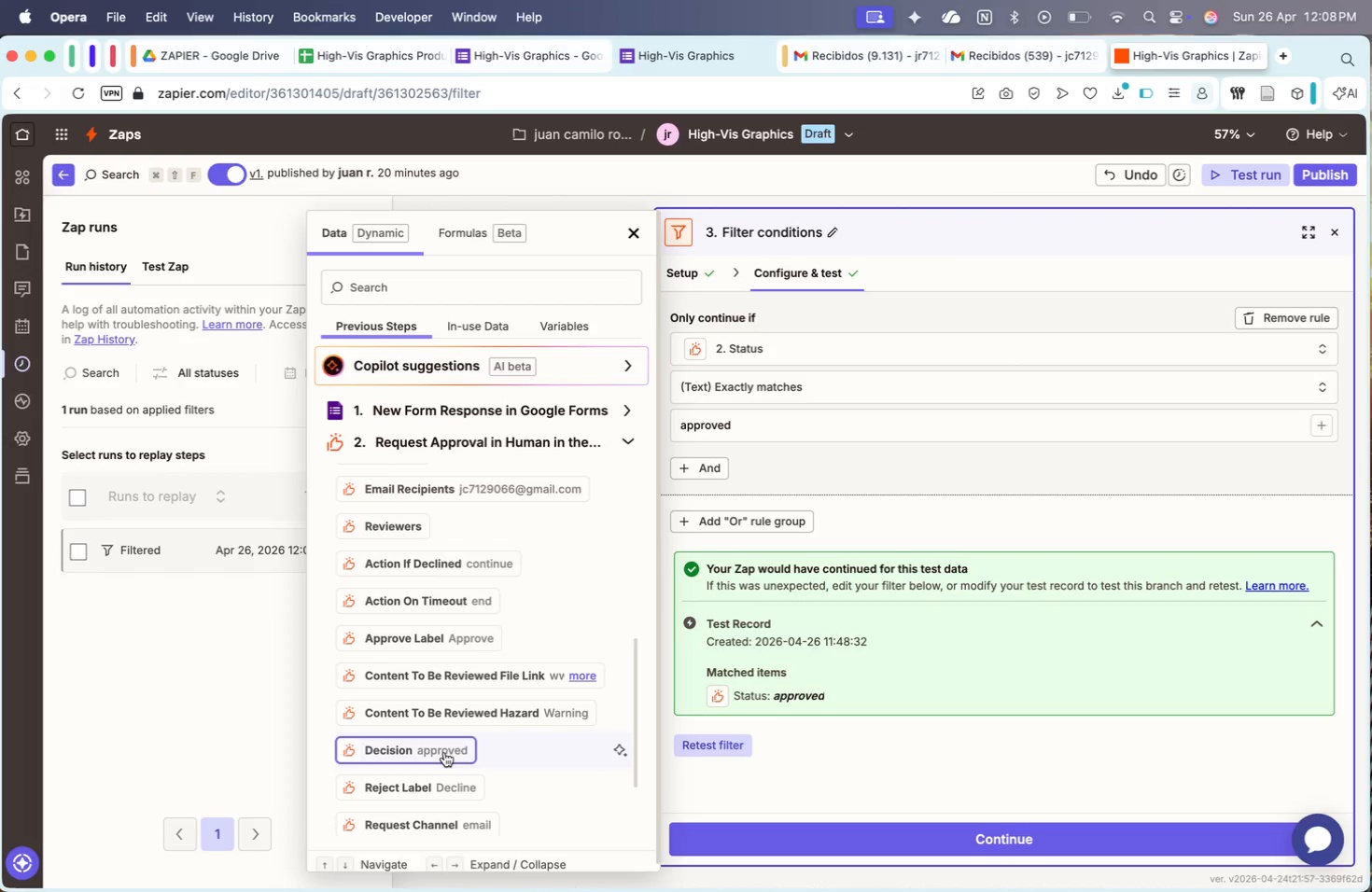 
left_click([444, 752])
 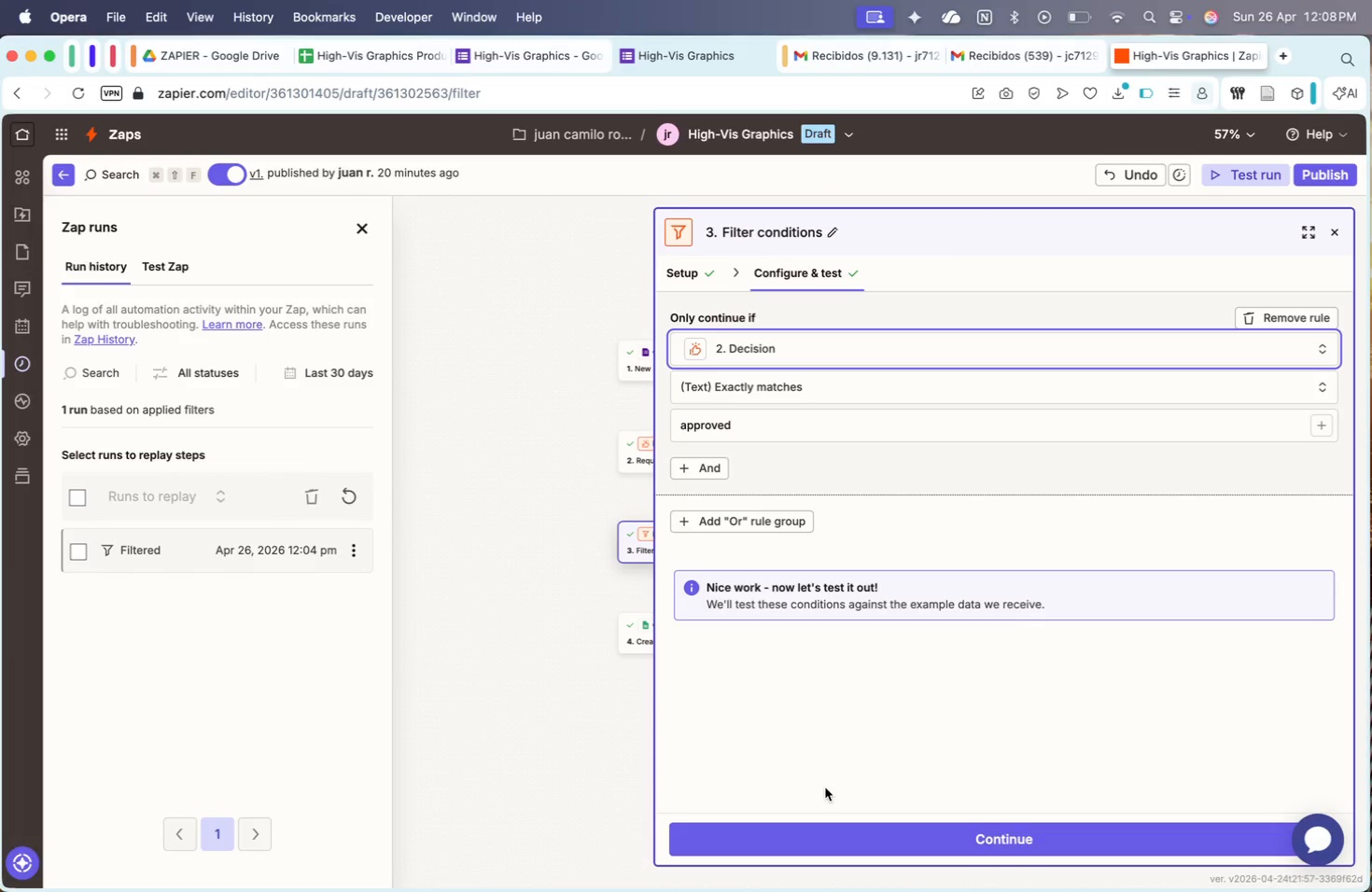 
left_click([858, 834])
 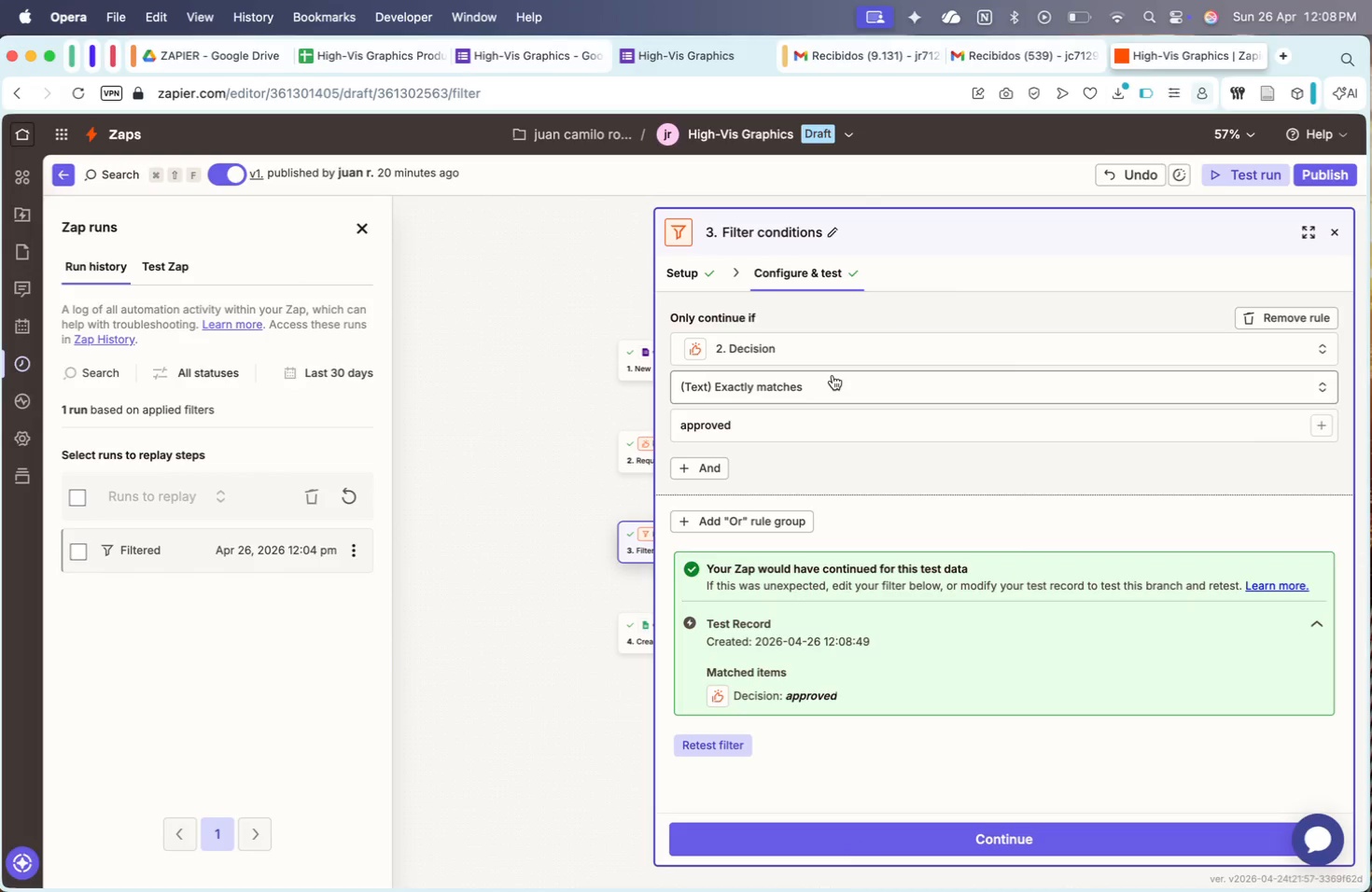 
left_click([1335, 170])
 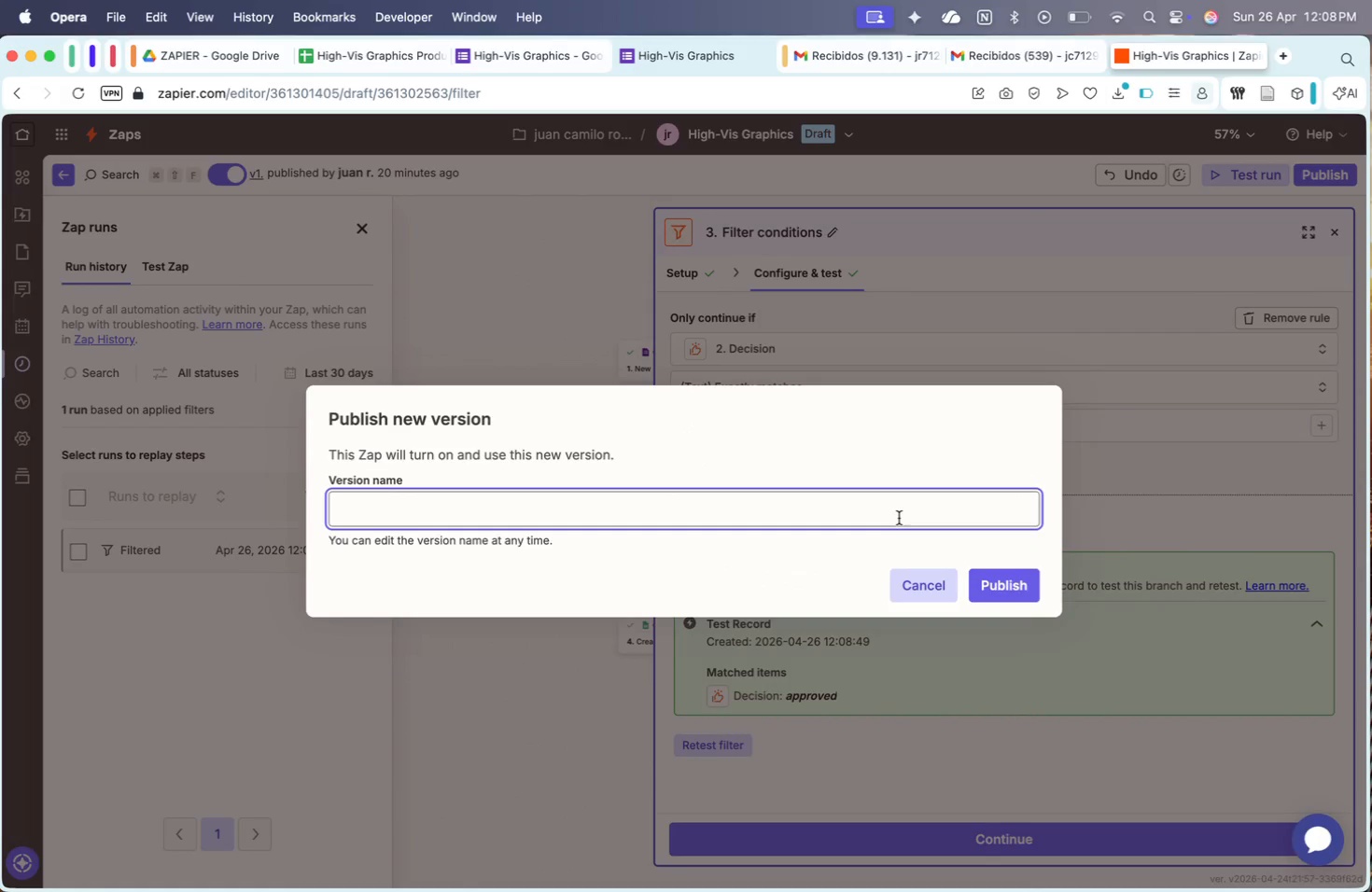 
wait(9.31)
 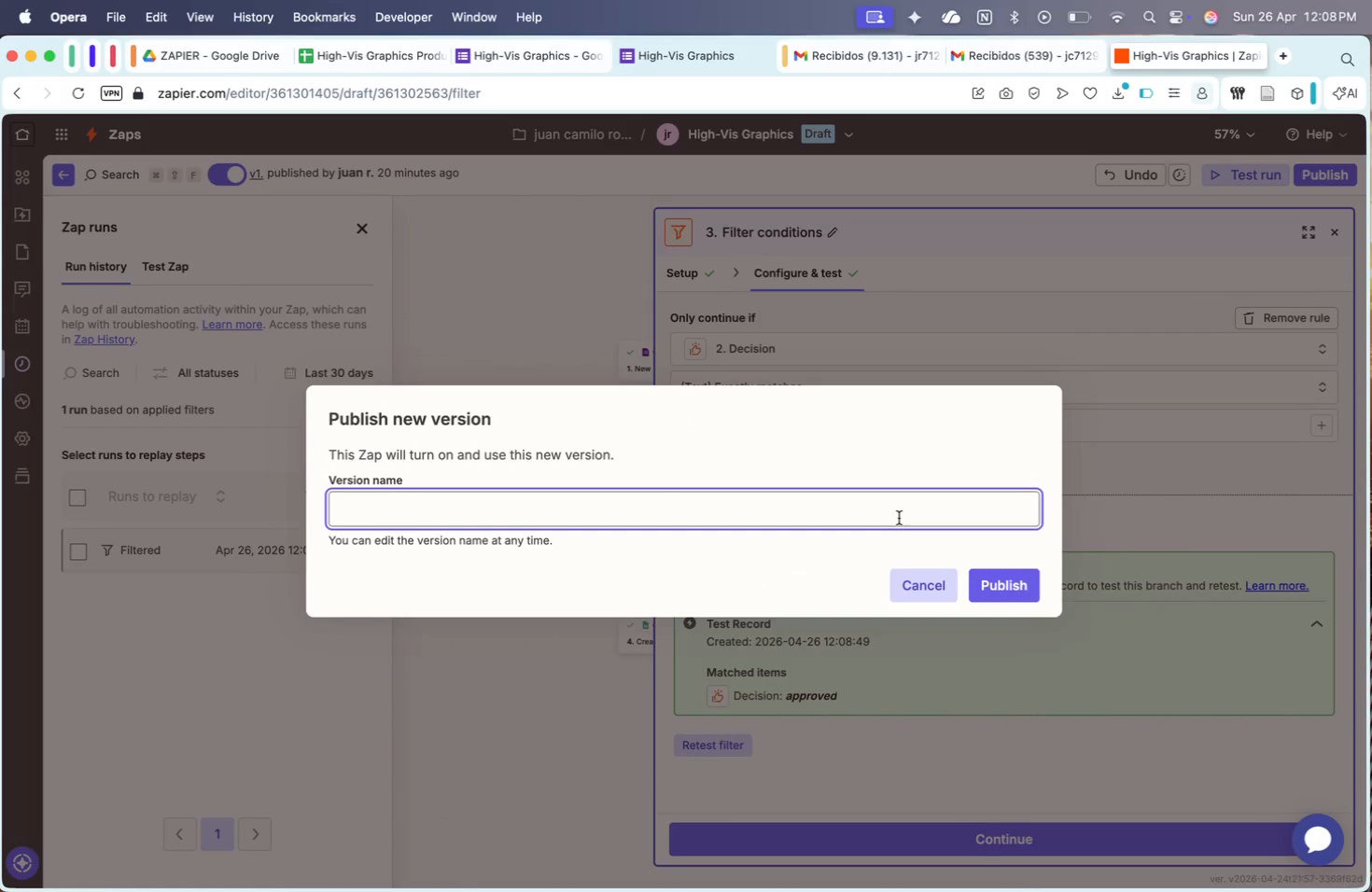 
type(v2)
 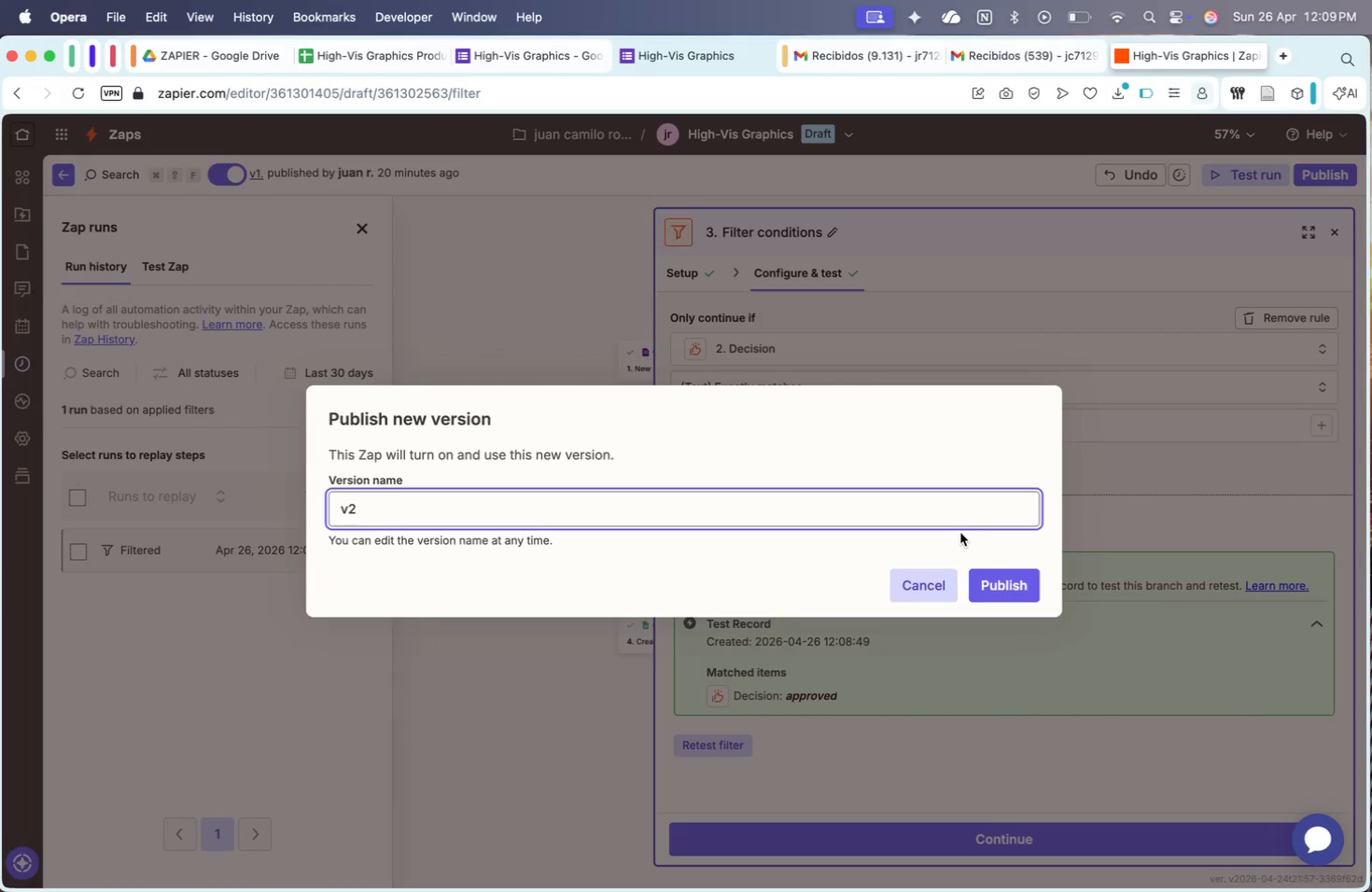 
left_click([996, 576])
 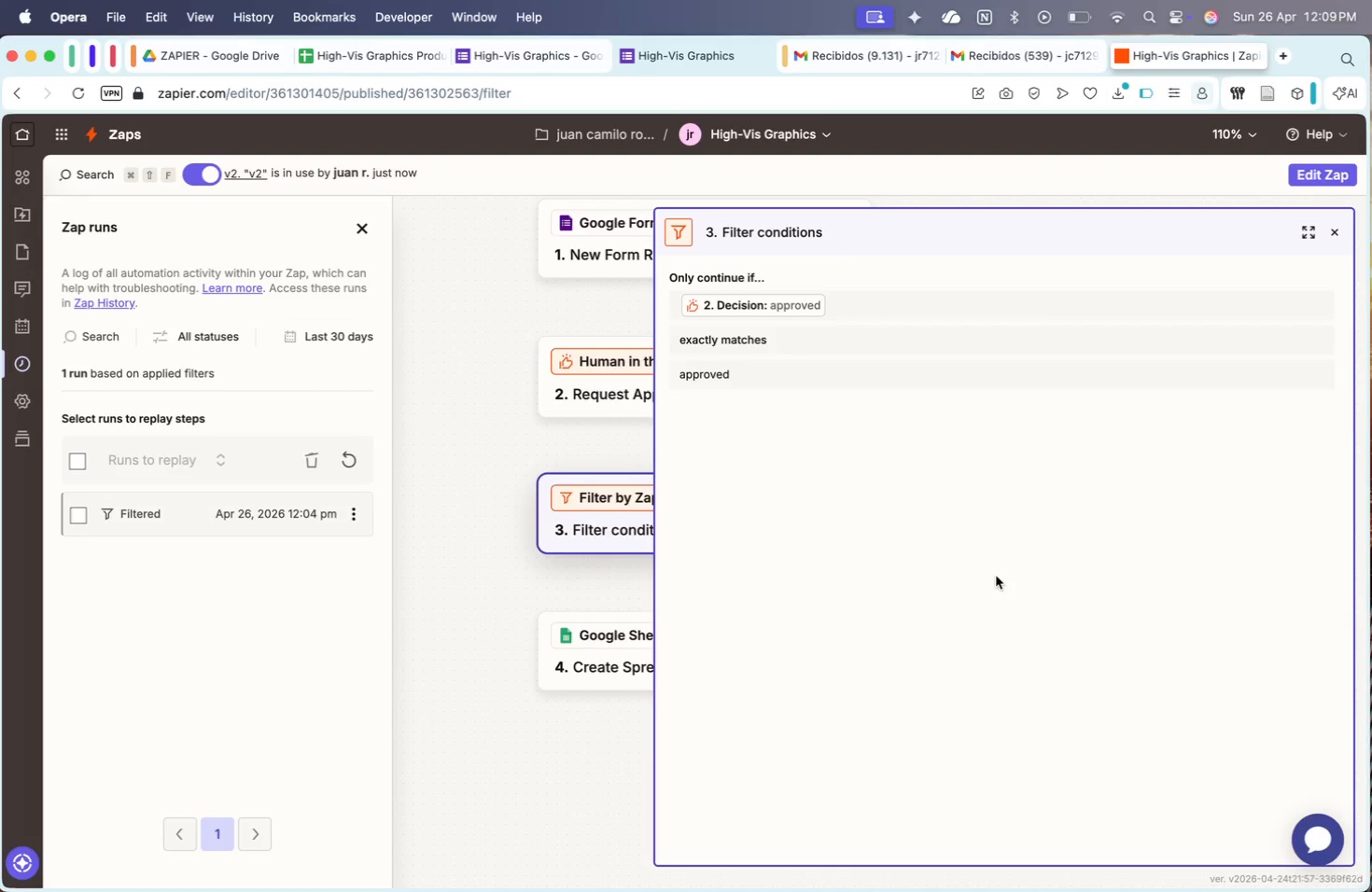 
wait(38.88)
 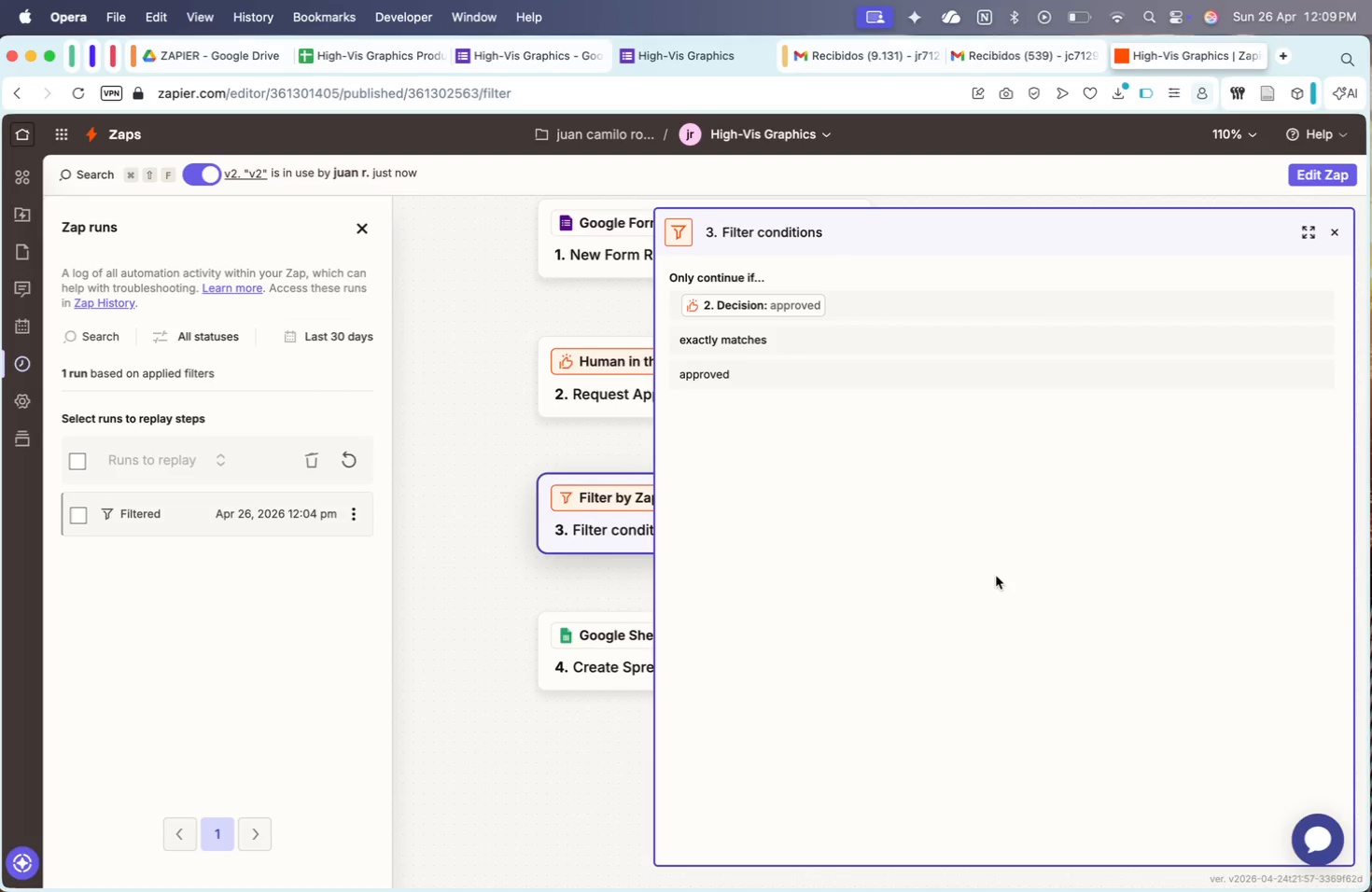 
left_click([1337, 236])
 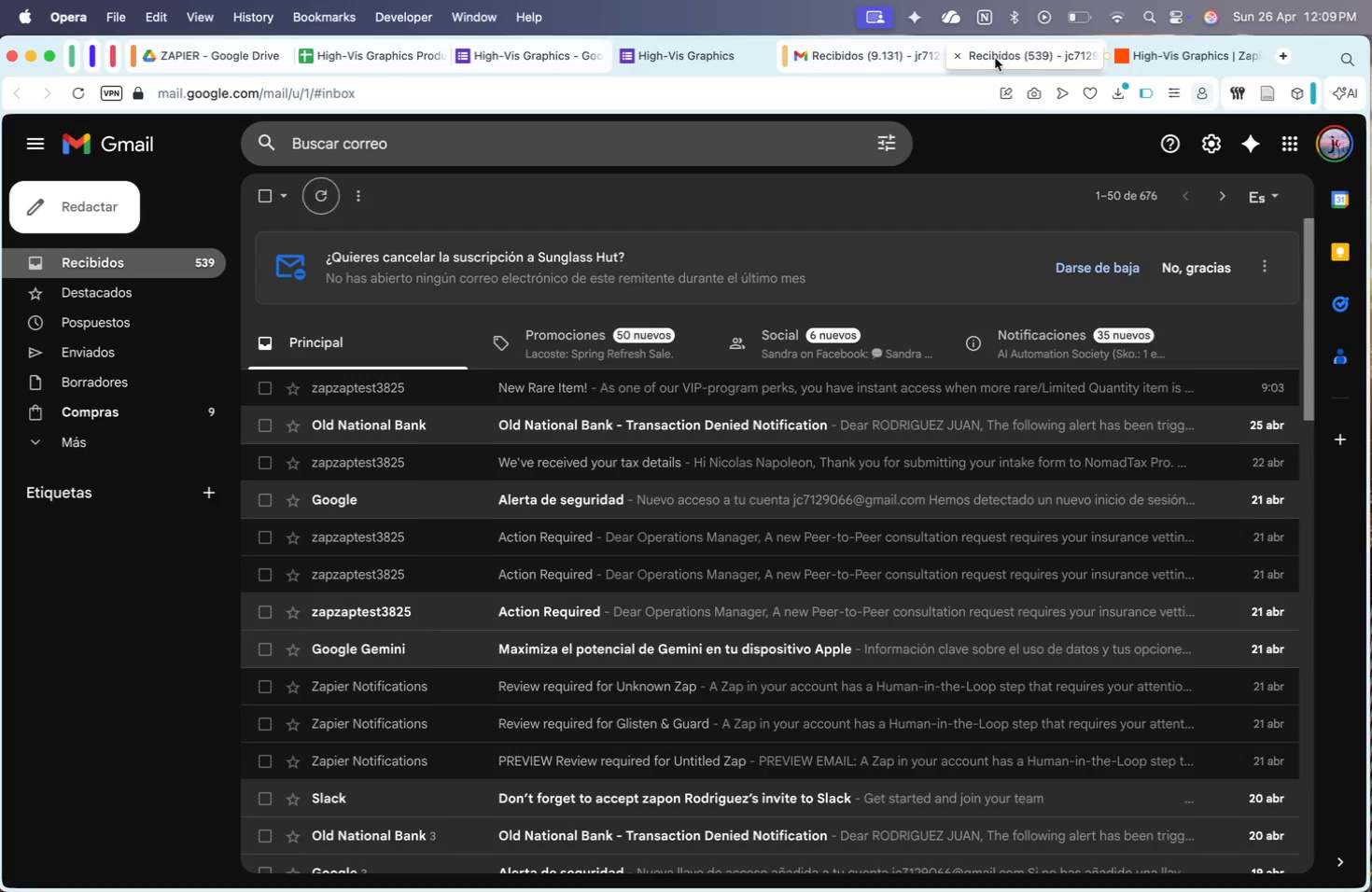 
left_click([692, 45])
 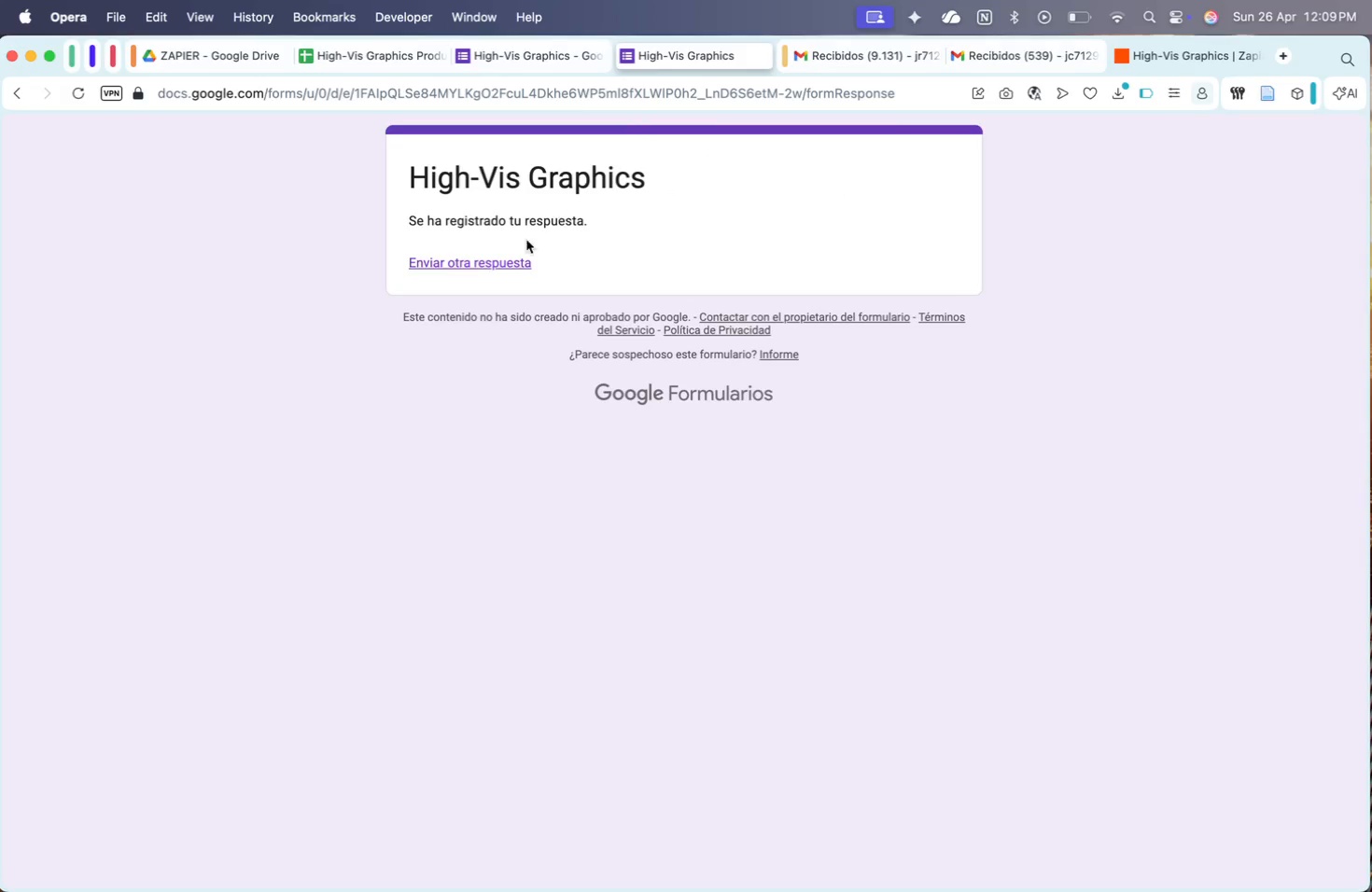 
left_click([501, 266])
 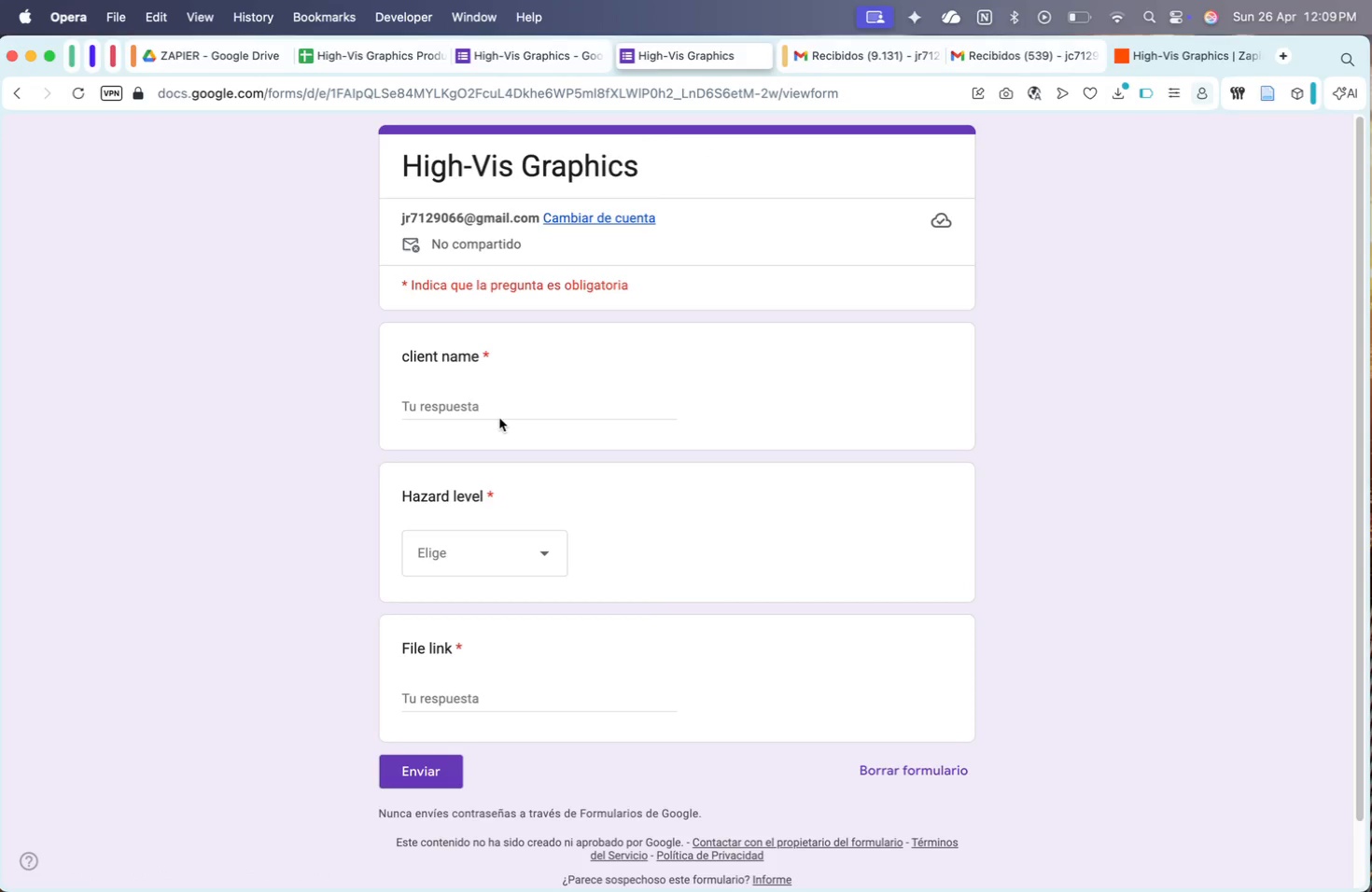 
left_click([469, 410])
 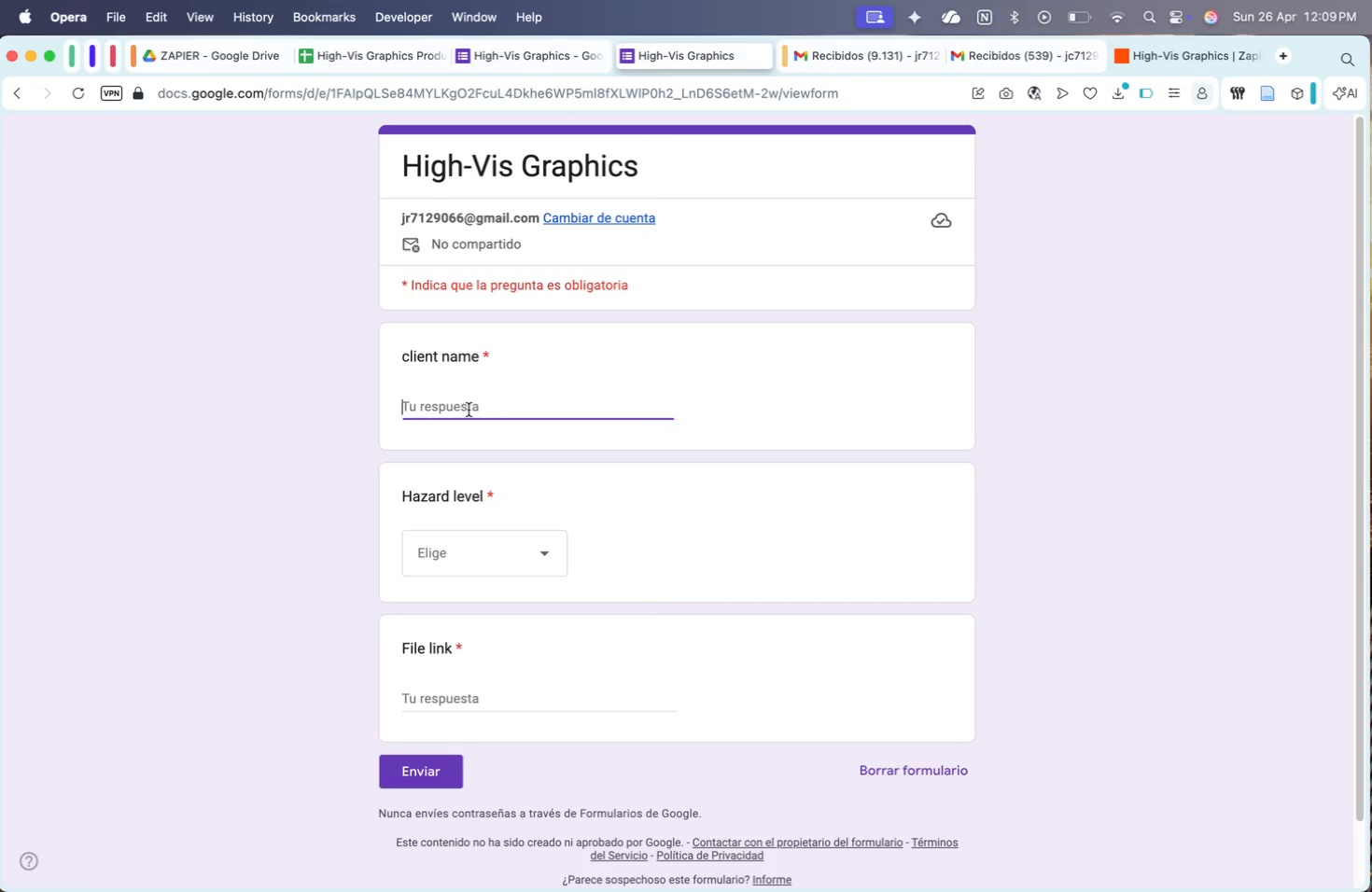 
type(Caroline CHandle)
key(Backspace)
type(re)
key(Backspace)
key(Backspace)
type(er)
 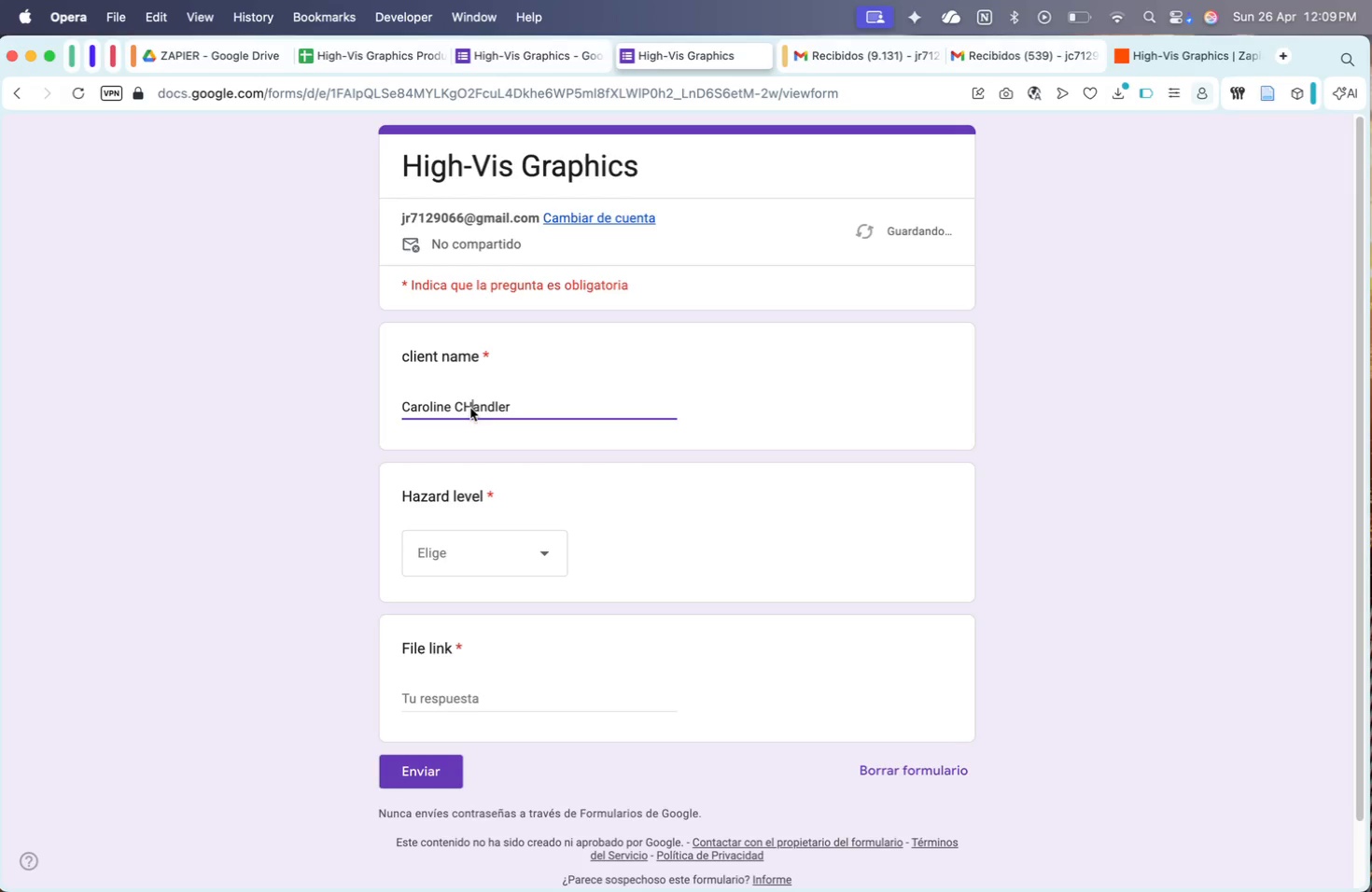 
key(Backspace)
 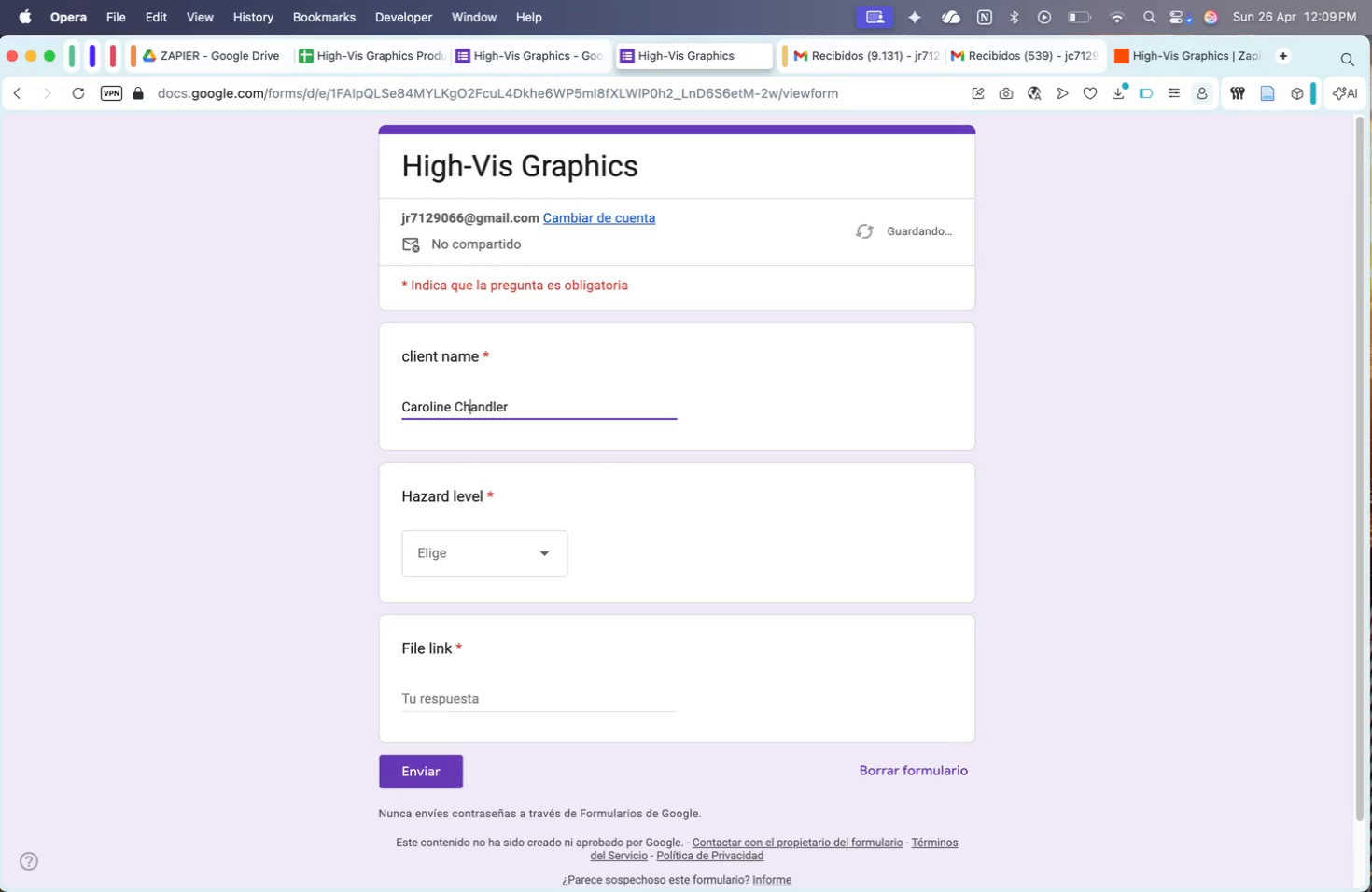 
key(H)
 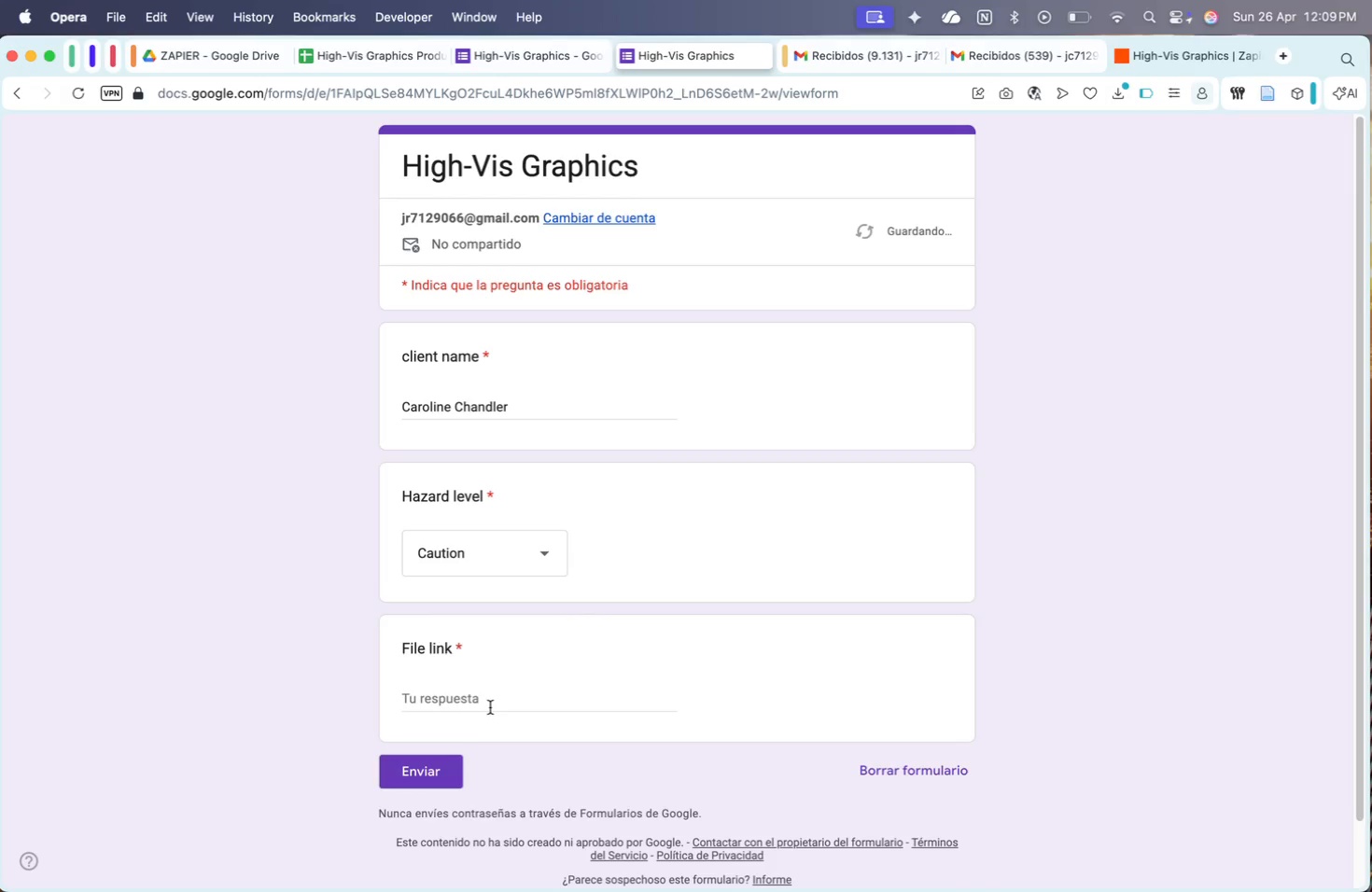 
type(wwwwww.mock.com)
 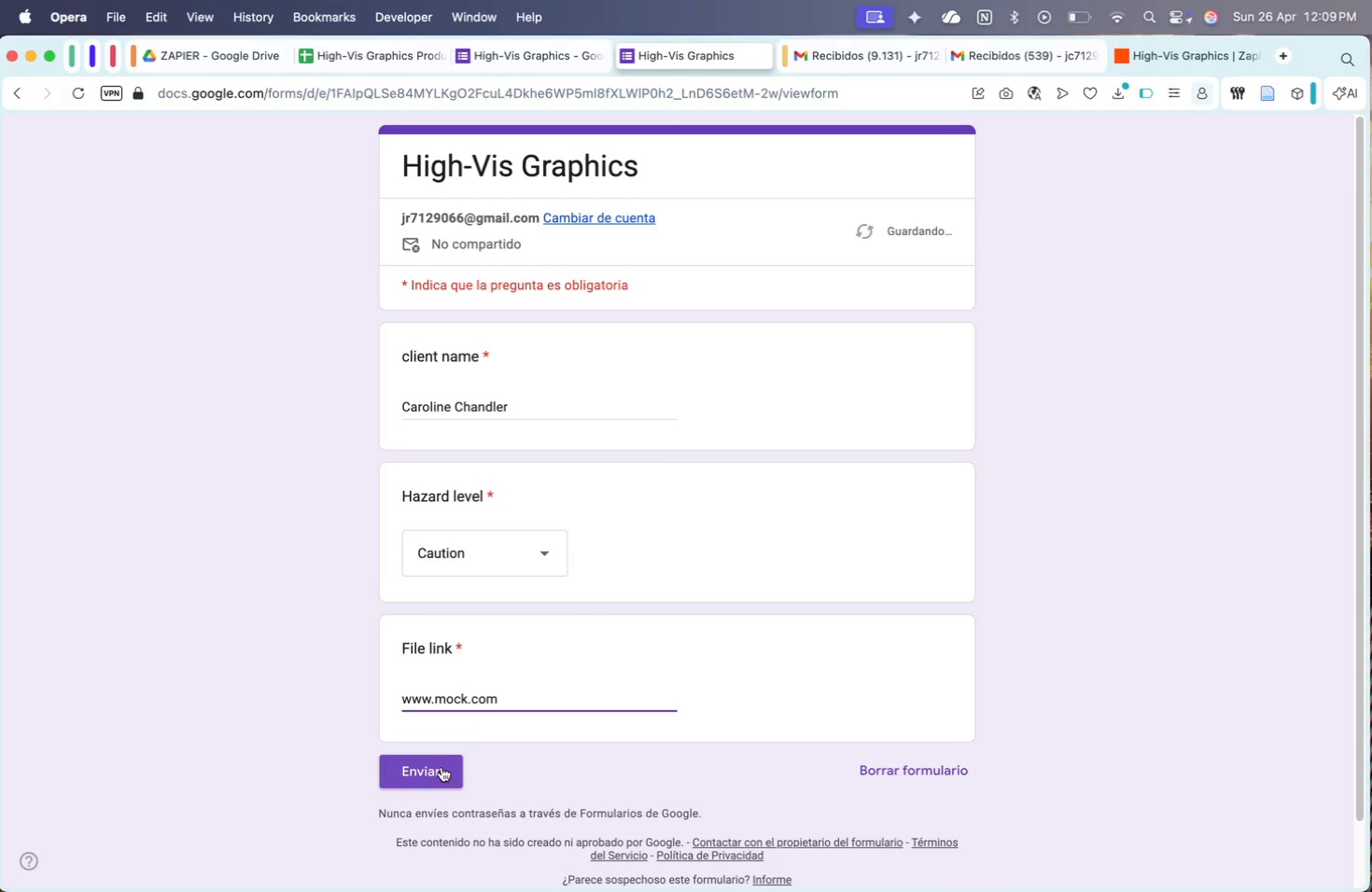 
left_click([429, 769])
 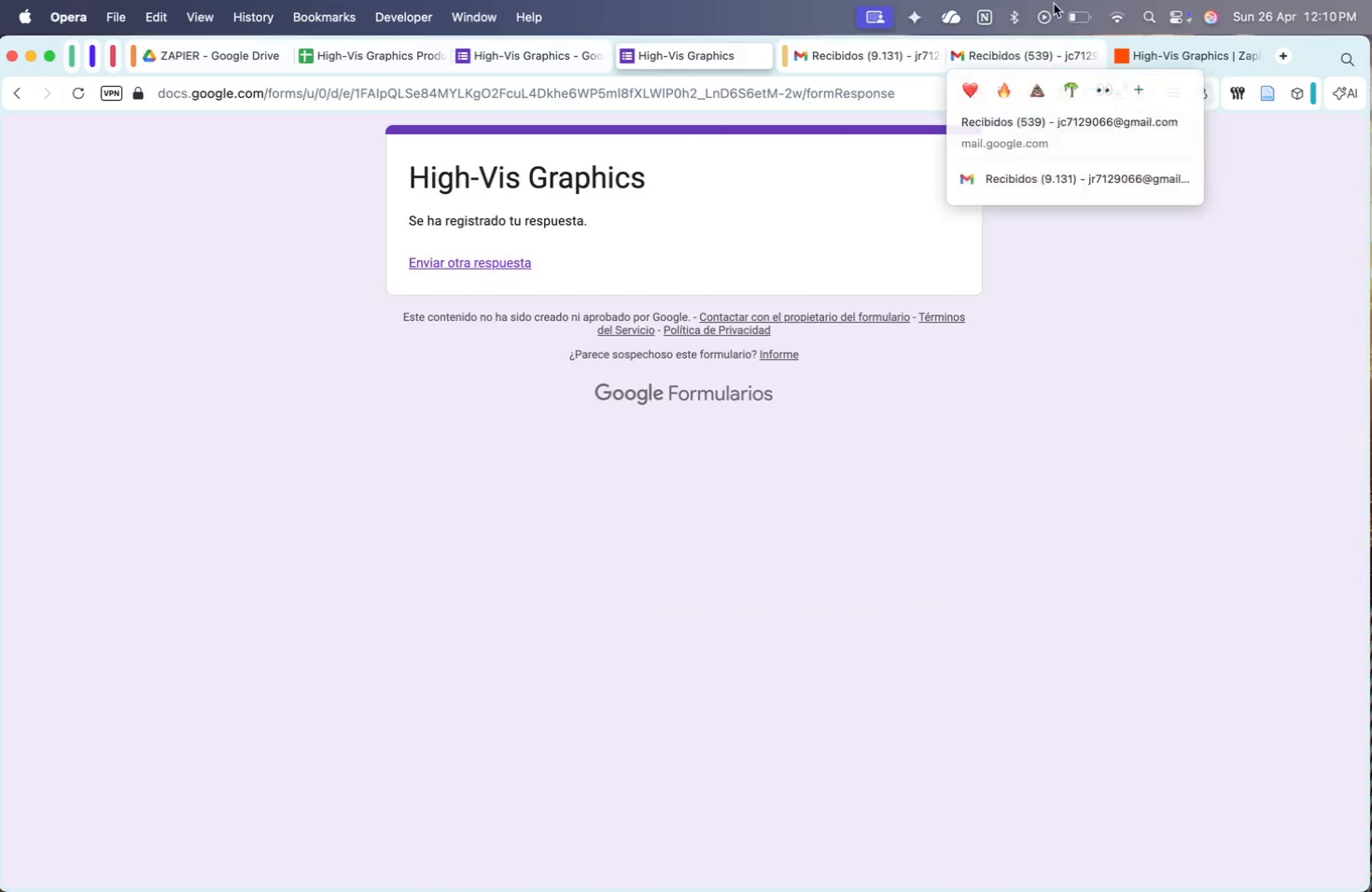 
left_click([1165, 44])
 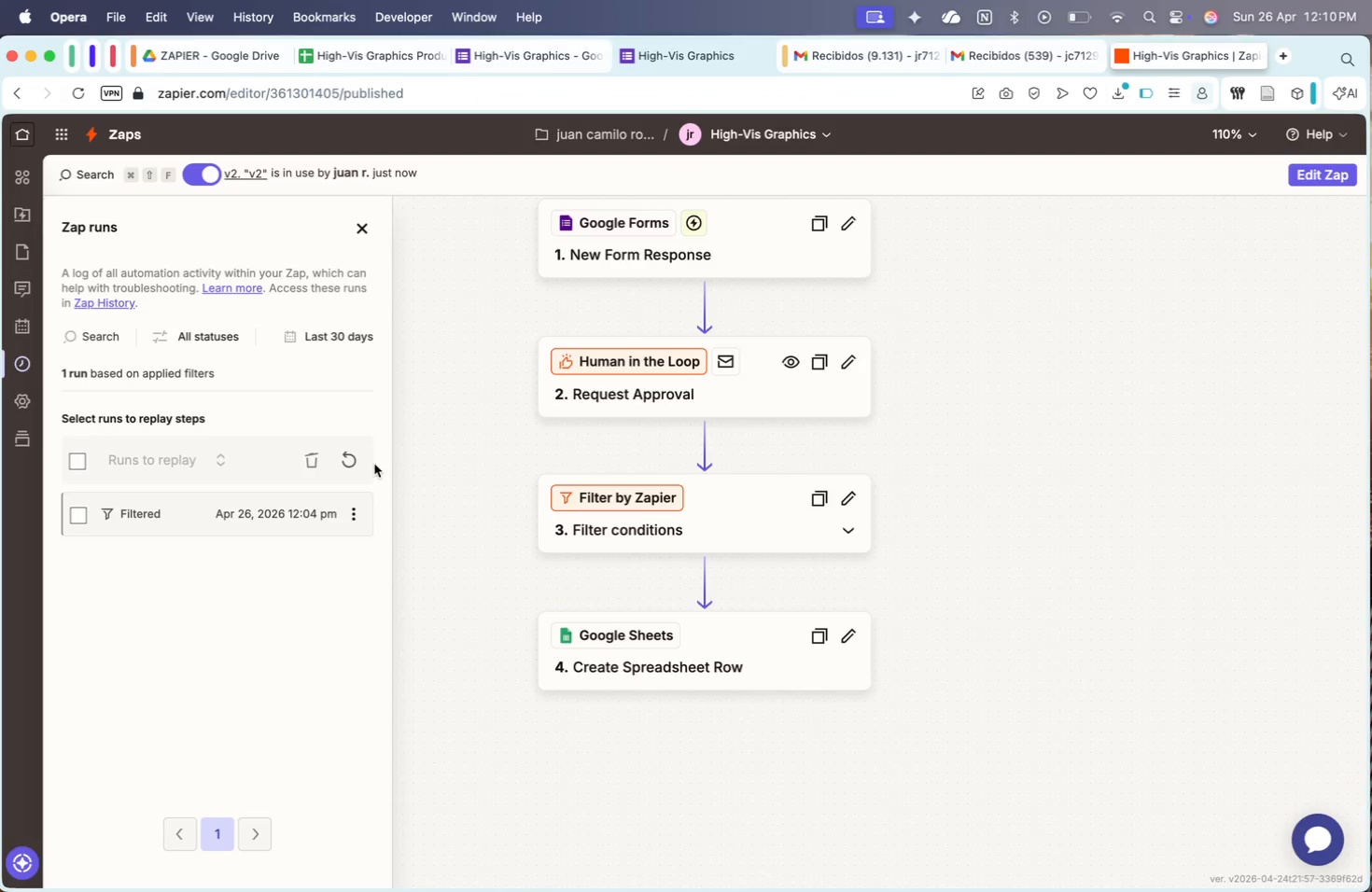 
double_click([344, 459])
 